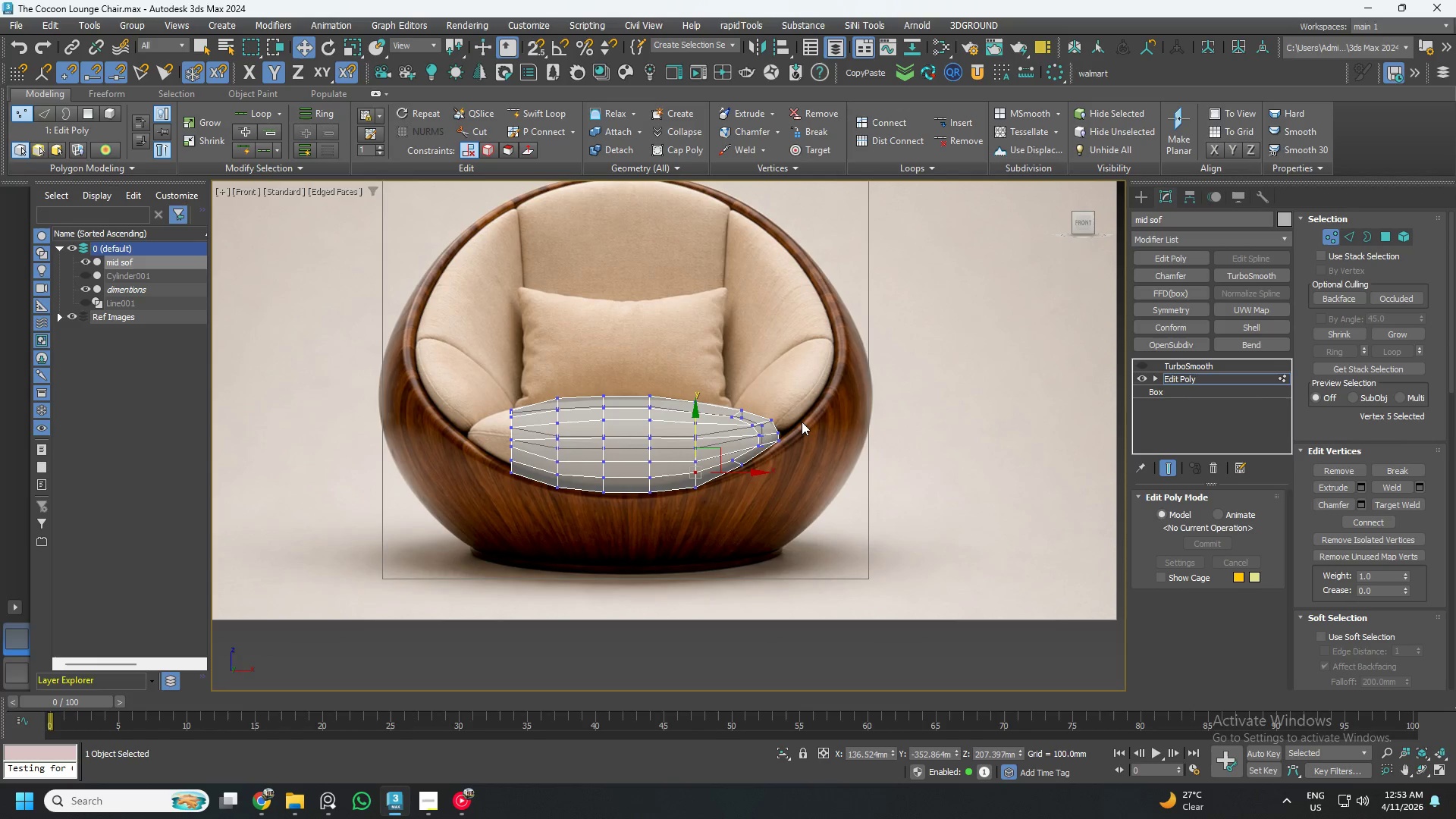 
wait(10.16)
 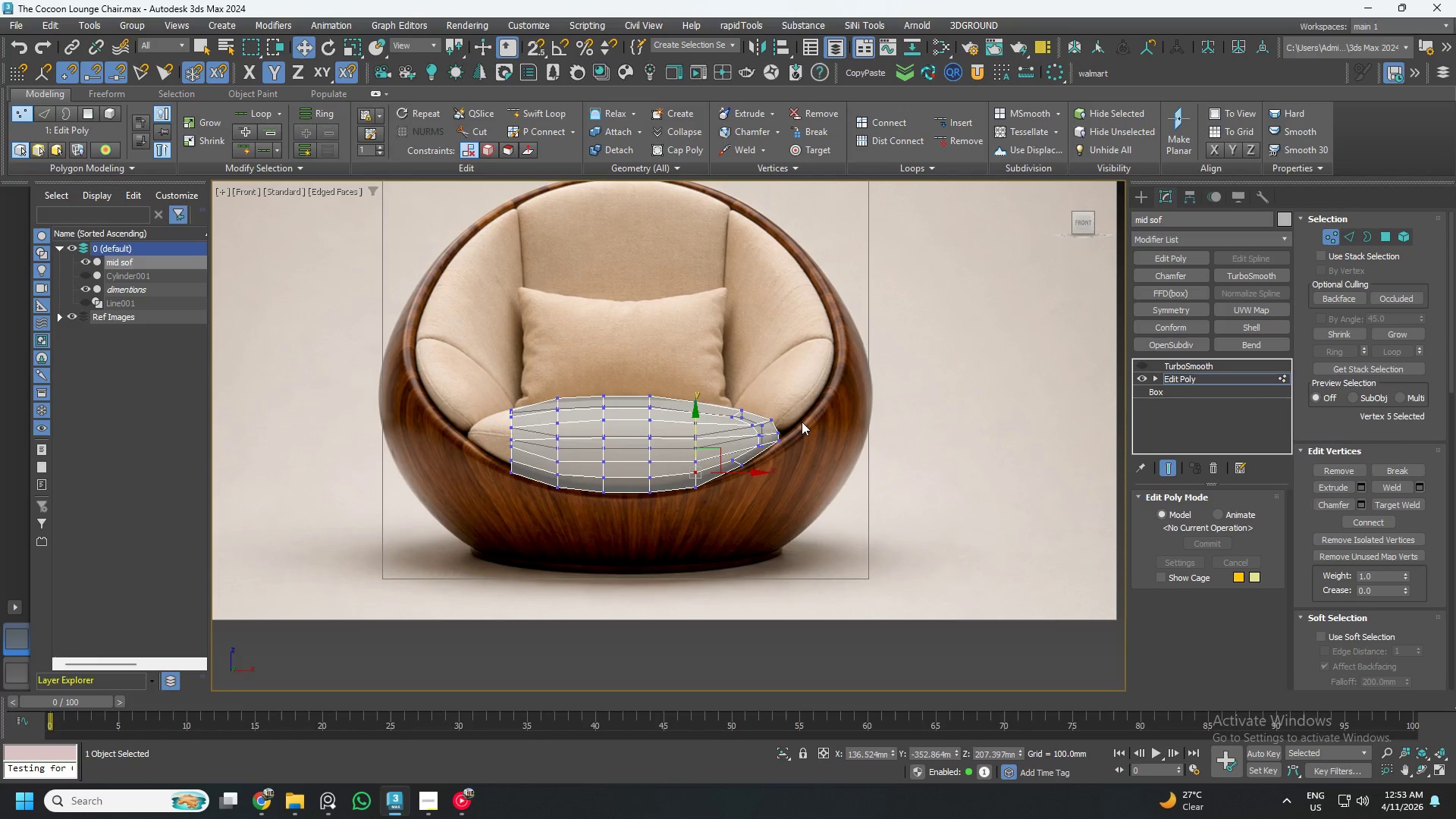 
scroll: coordinate [774, 452], scroll_direction: down, amount: 1.0
 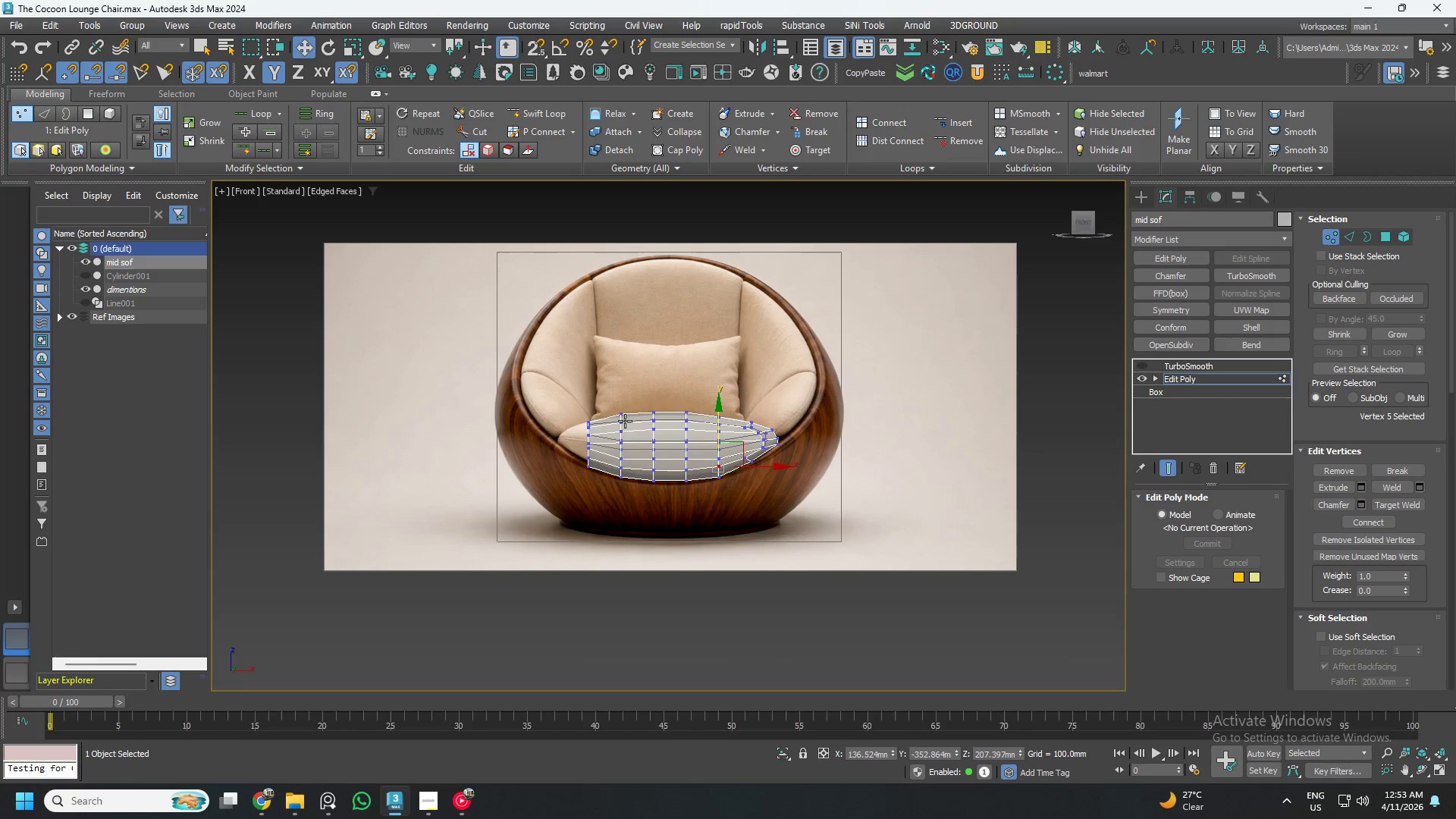 
scroll: coordinate [921, 417], scroll_direction: up, amount: 2.0
 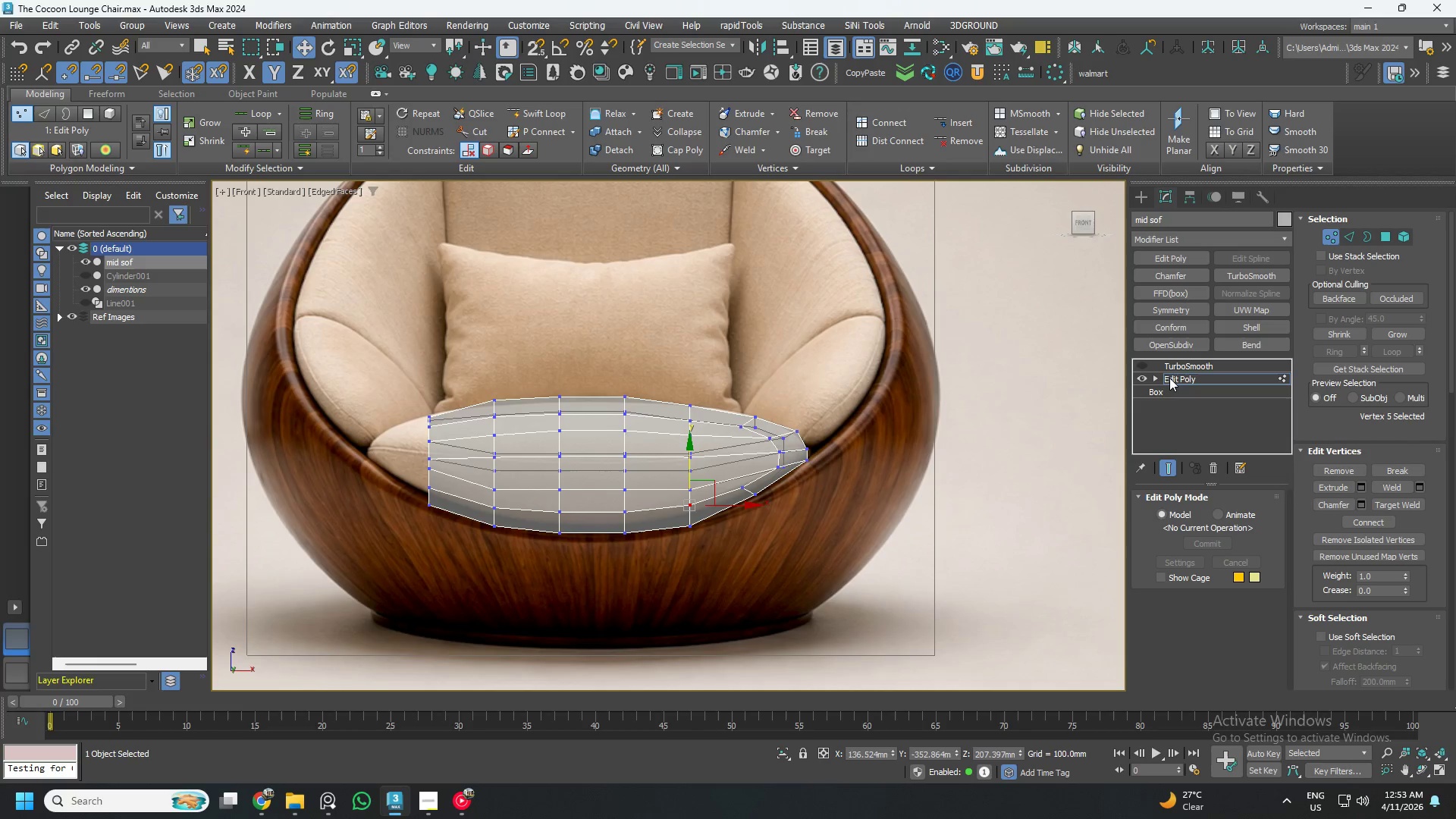 
left_click([1194, 377])
 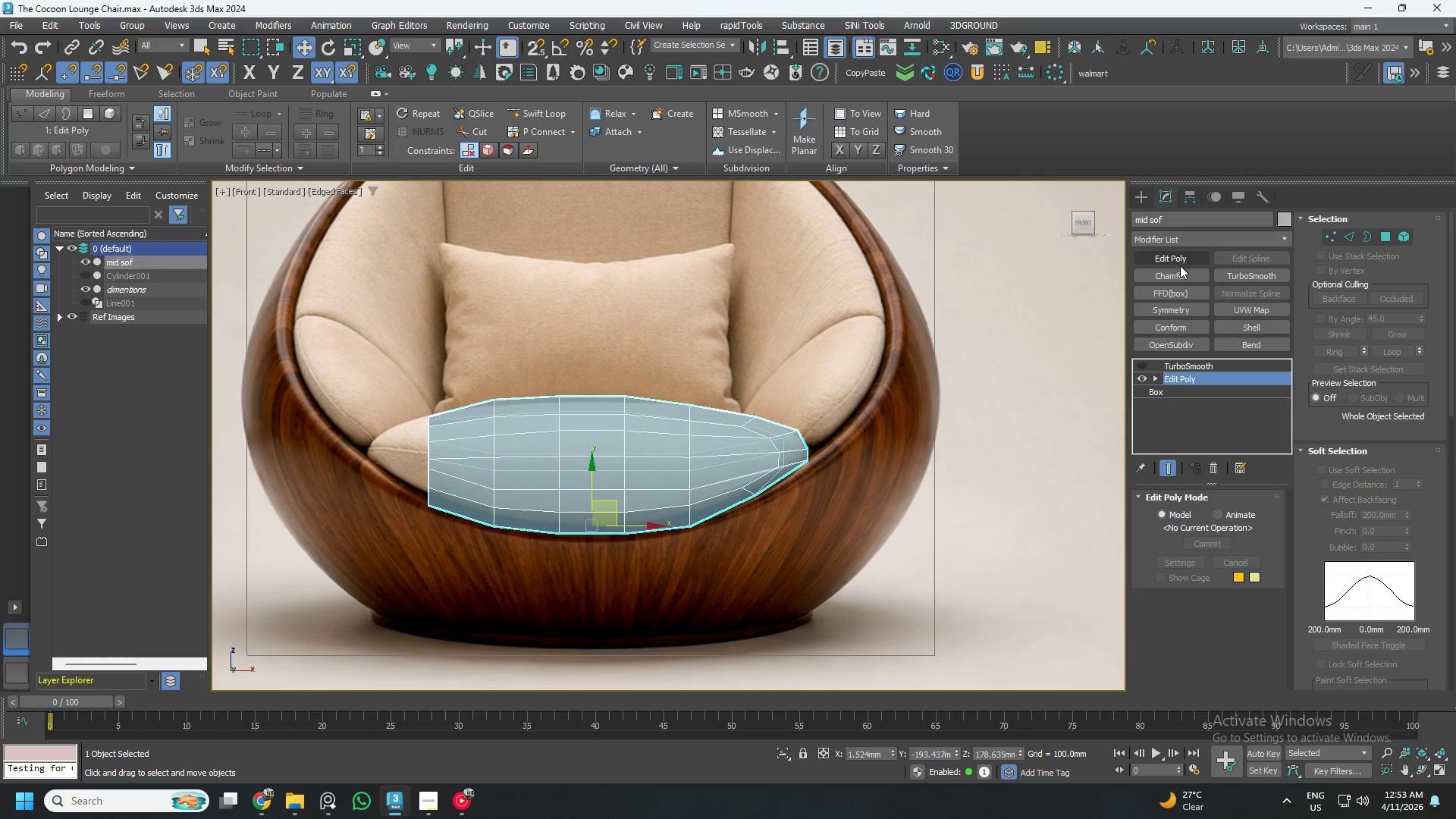 
left_click([1178, 309])
 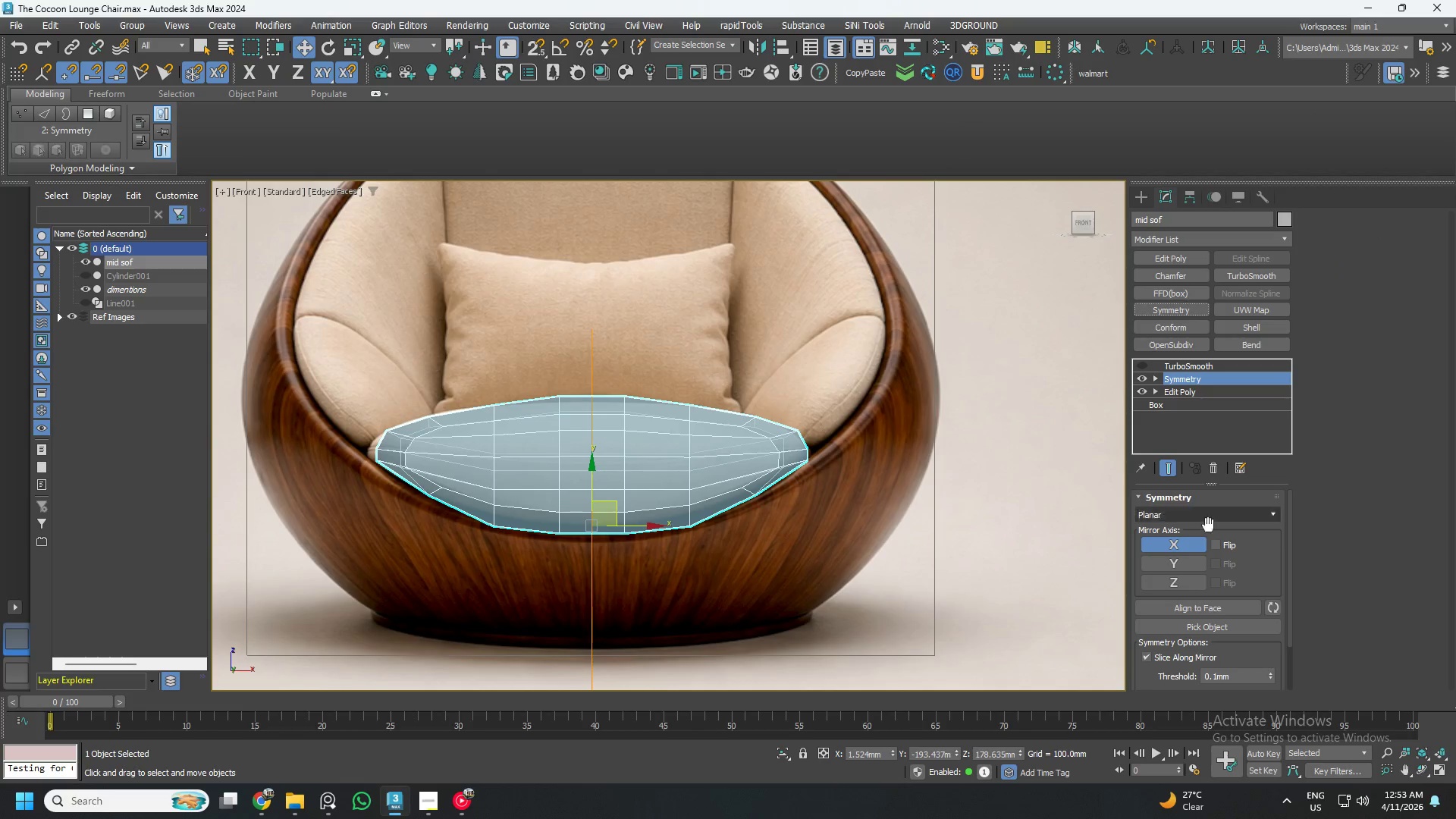 
left_click([1179, 378])
 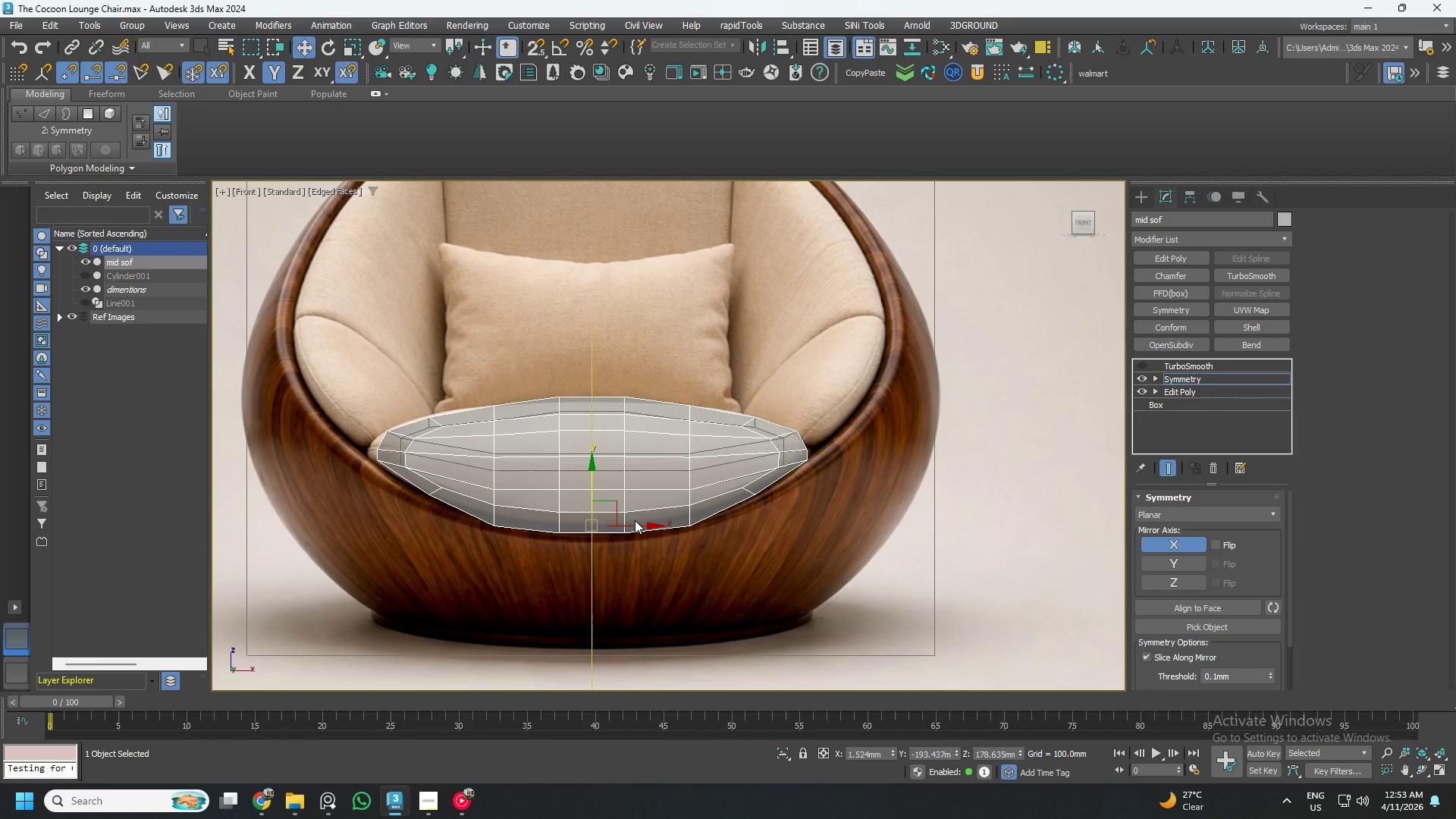 
left_click_drag(start_coordinate=[635, 525], to_coordinate=[630, 526])
 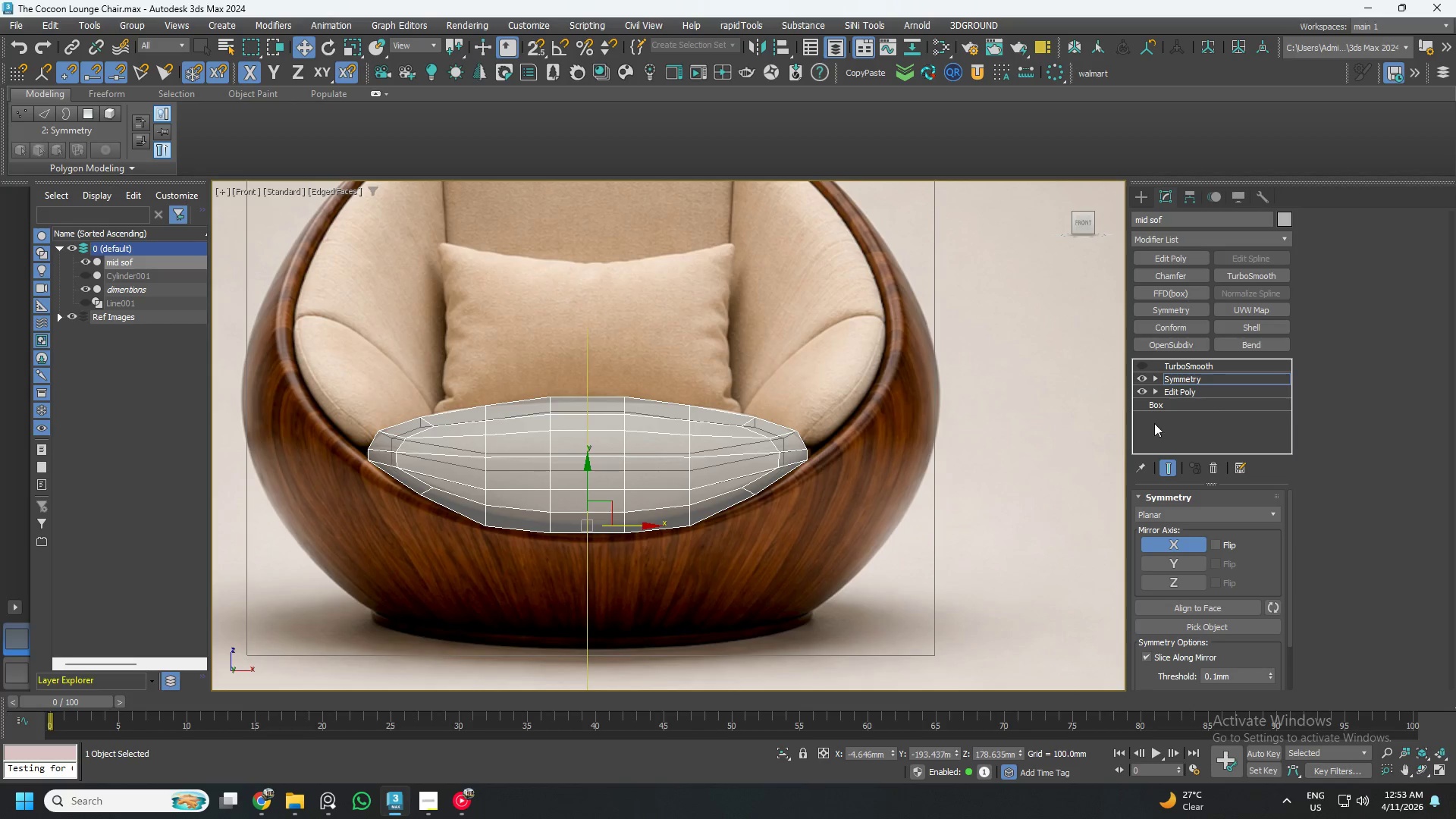 
left_click([1196, 378])
 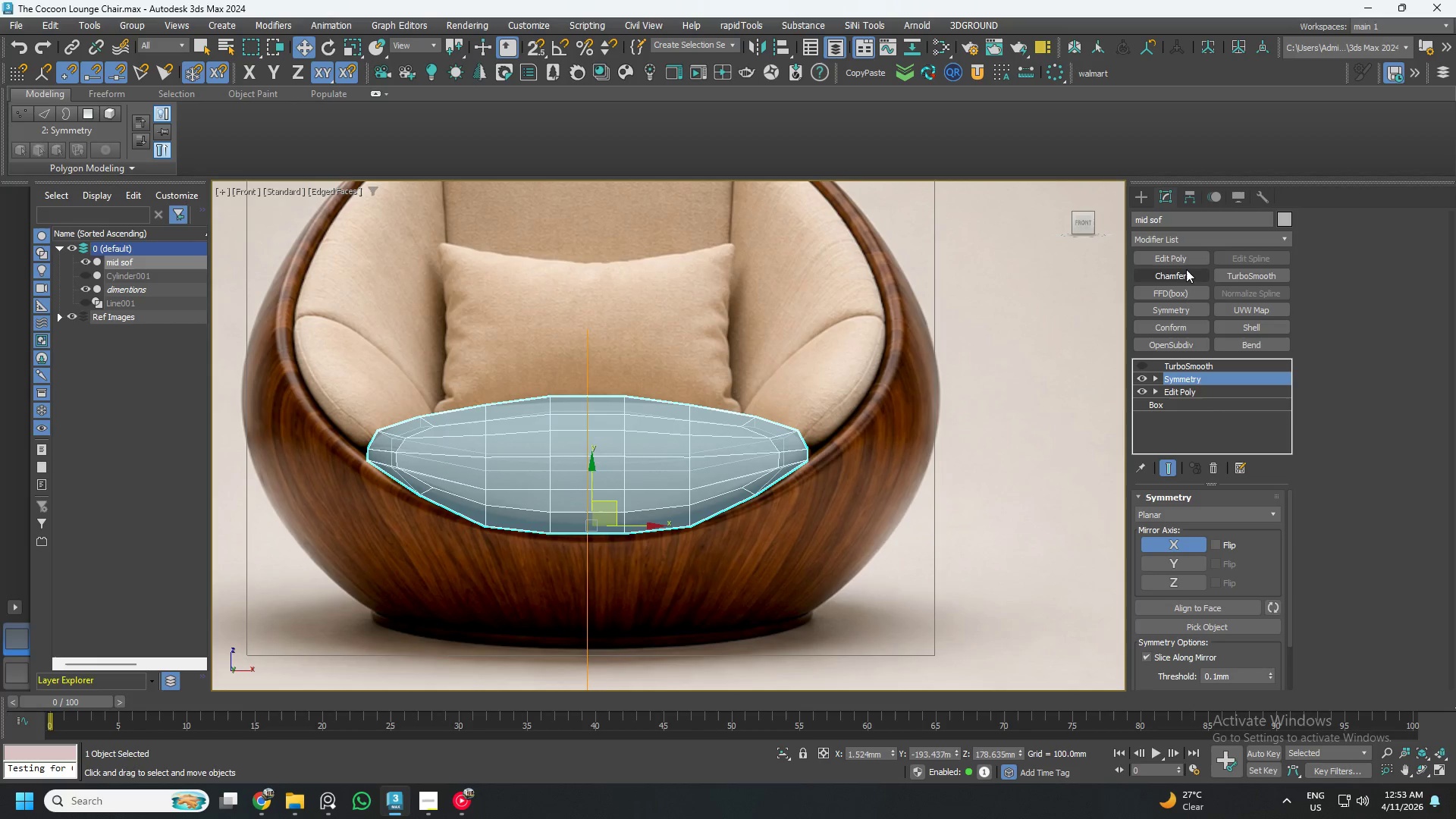 
left_click([1183, 255])
 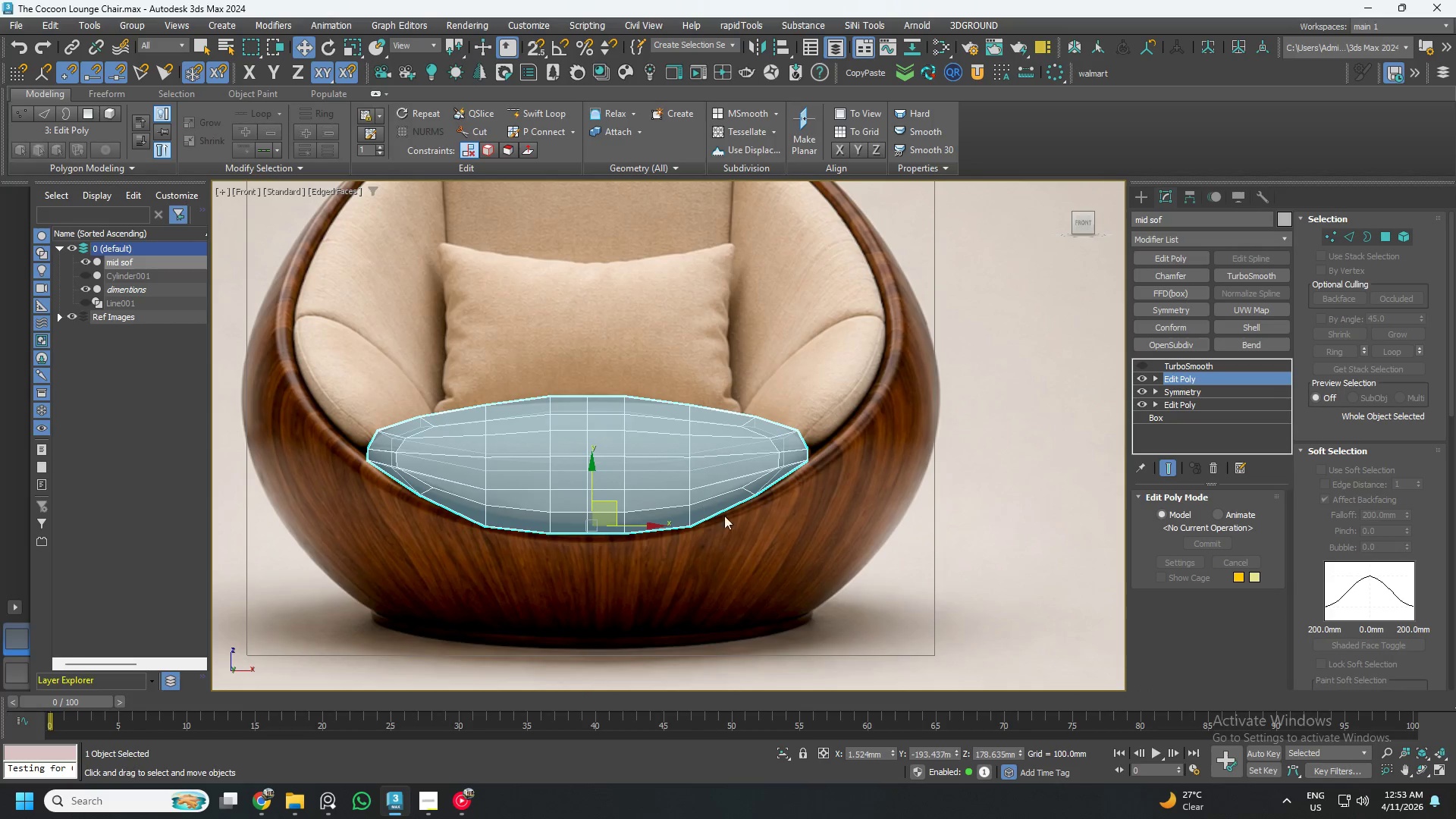 
key(Control+ControlLeft)
 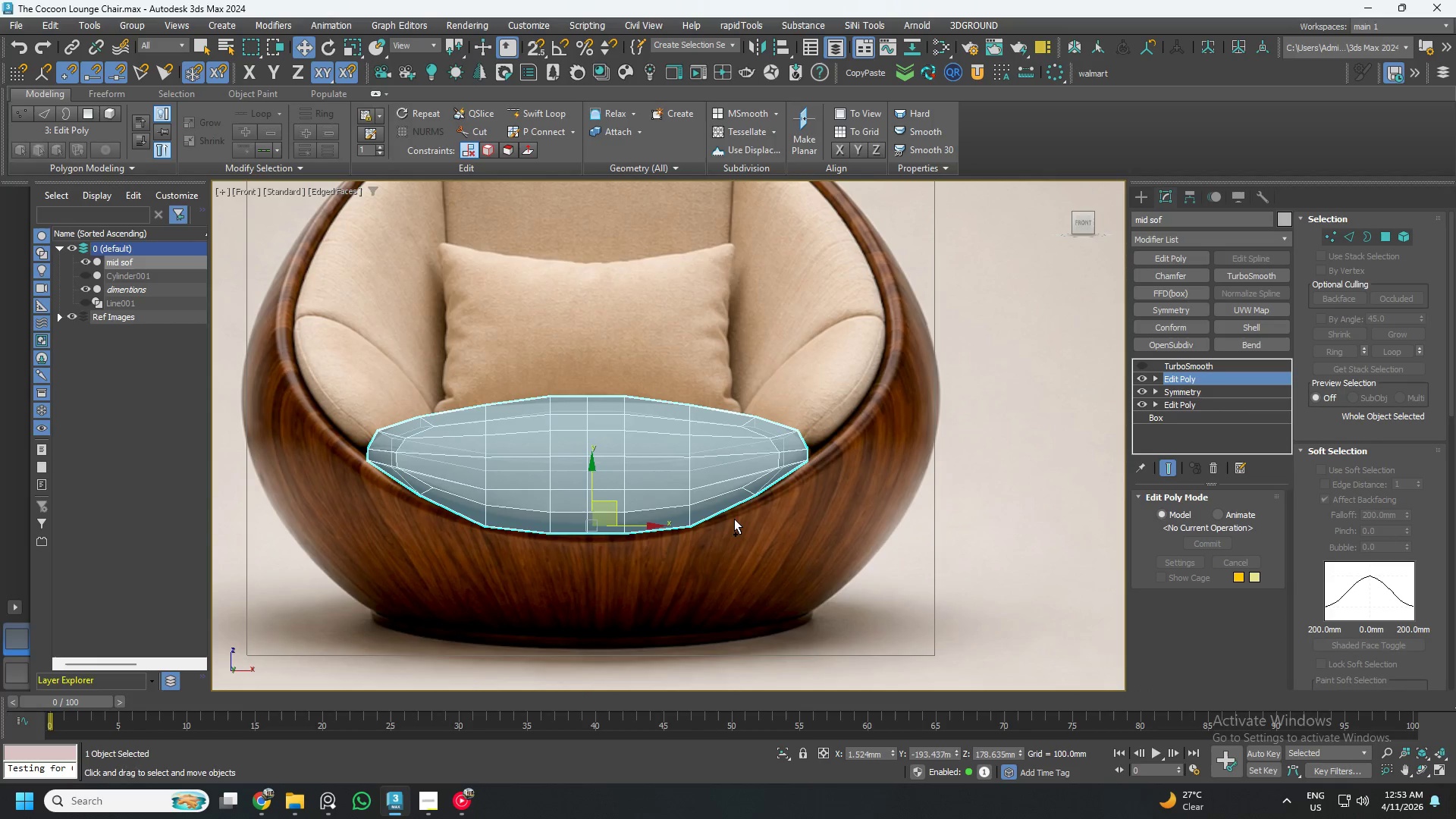 
key(Control+S)
 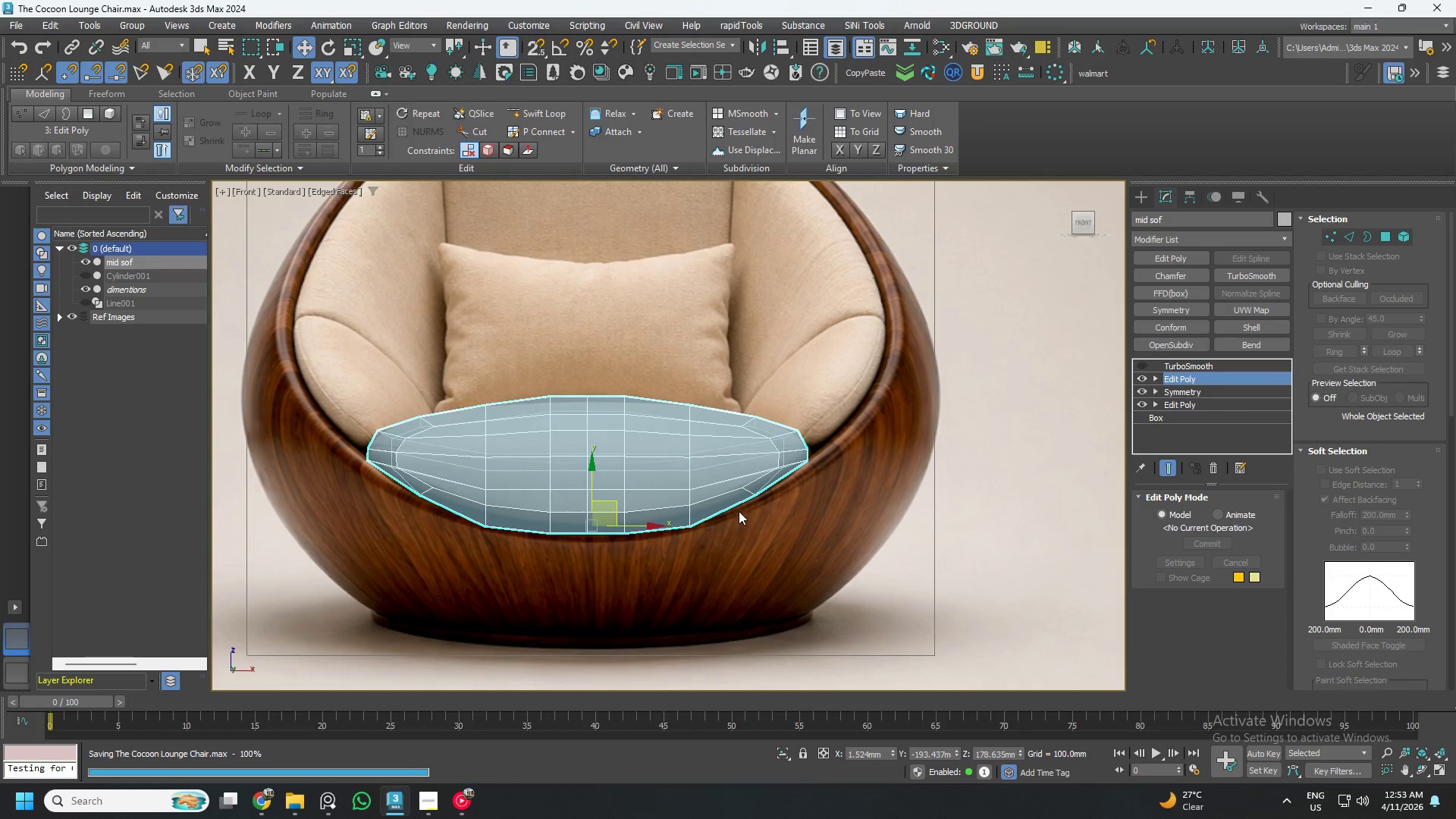 
scroll: coordinate [739, 510], scroll_direction: down, amount: 3.0
 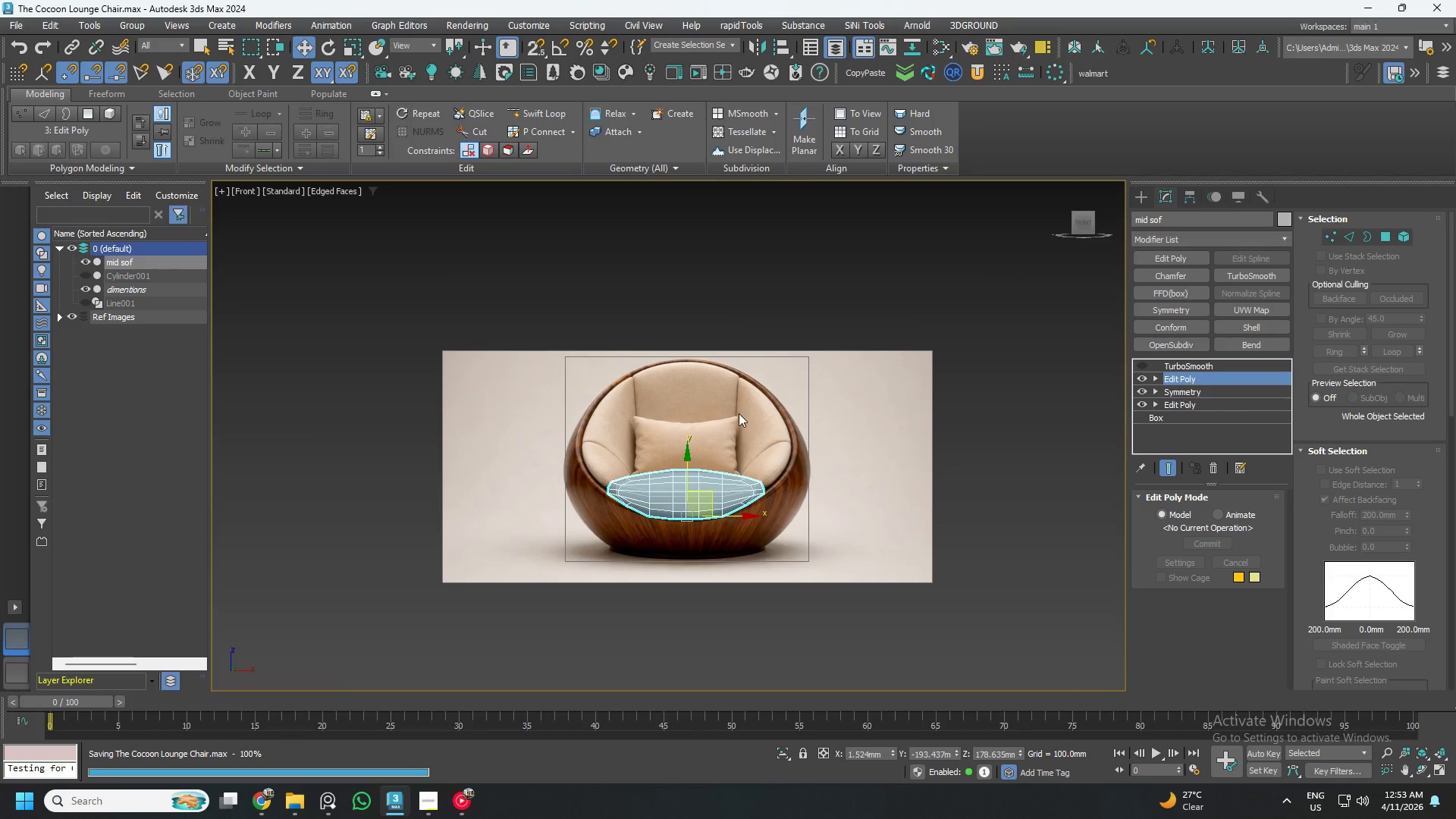 
scroll: coordinate [725, 386], scroll_direction: up, amount: 2.0
 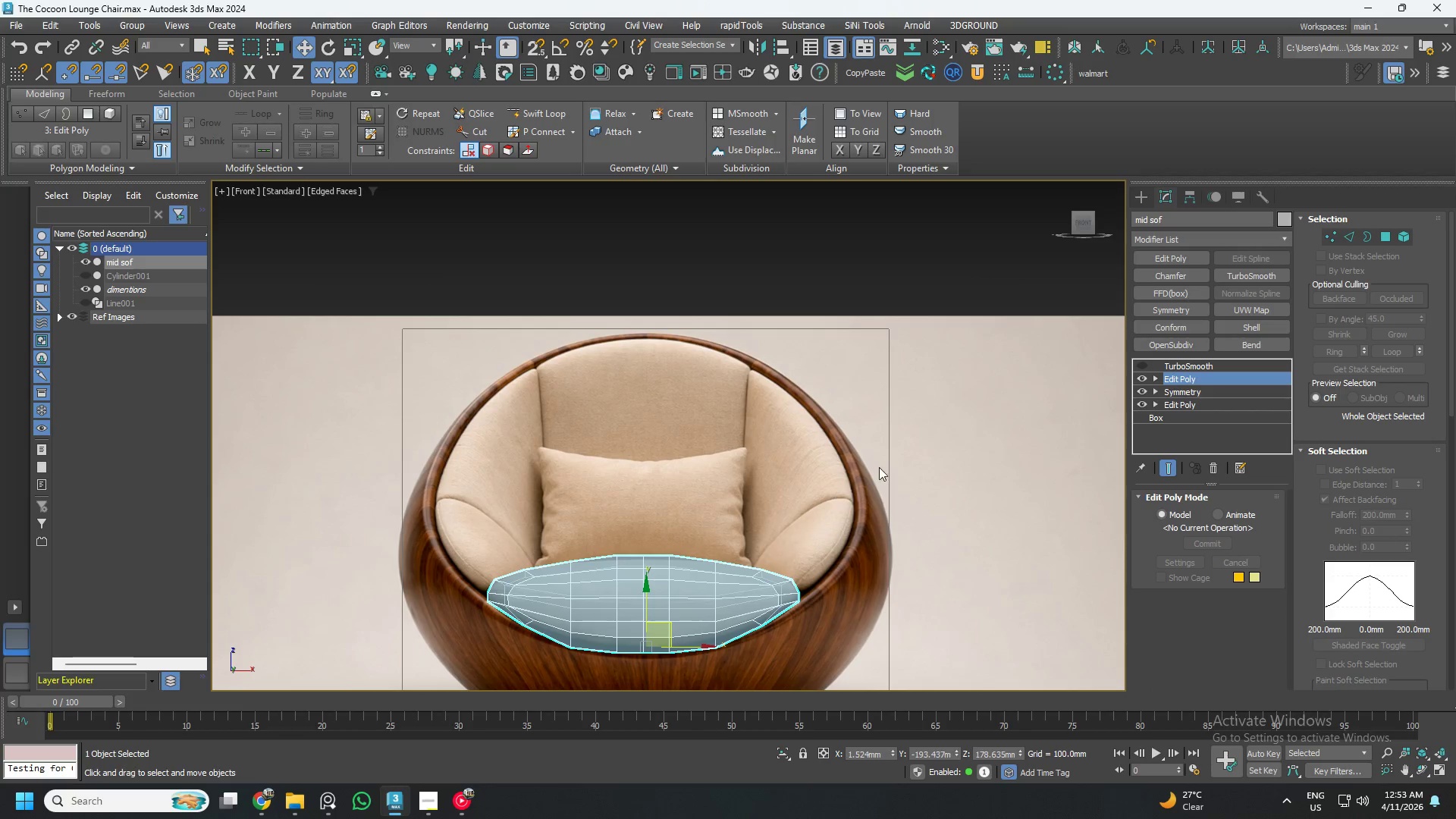 
left_click([952, 432])
 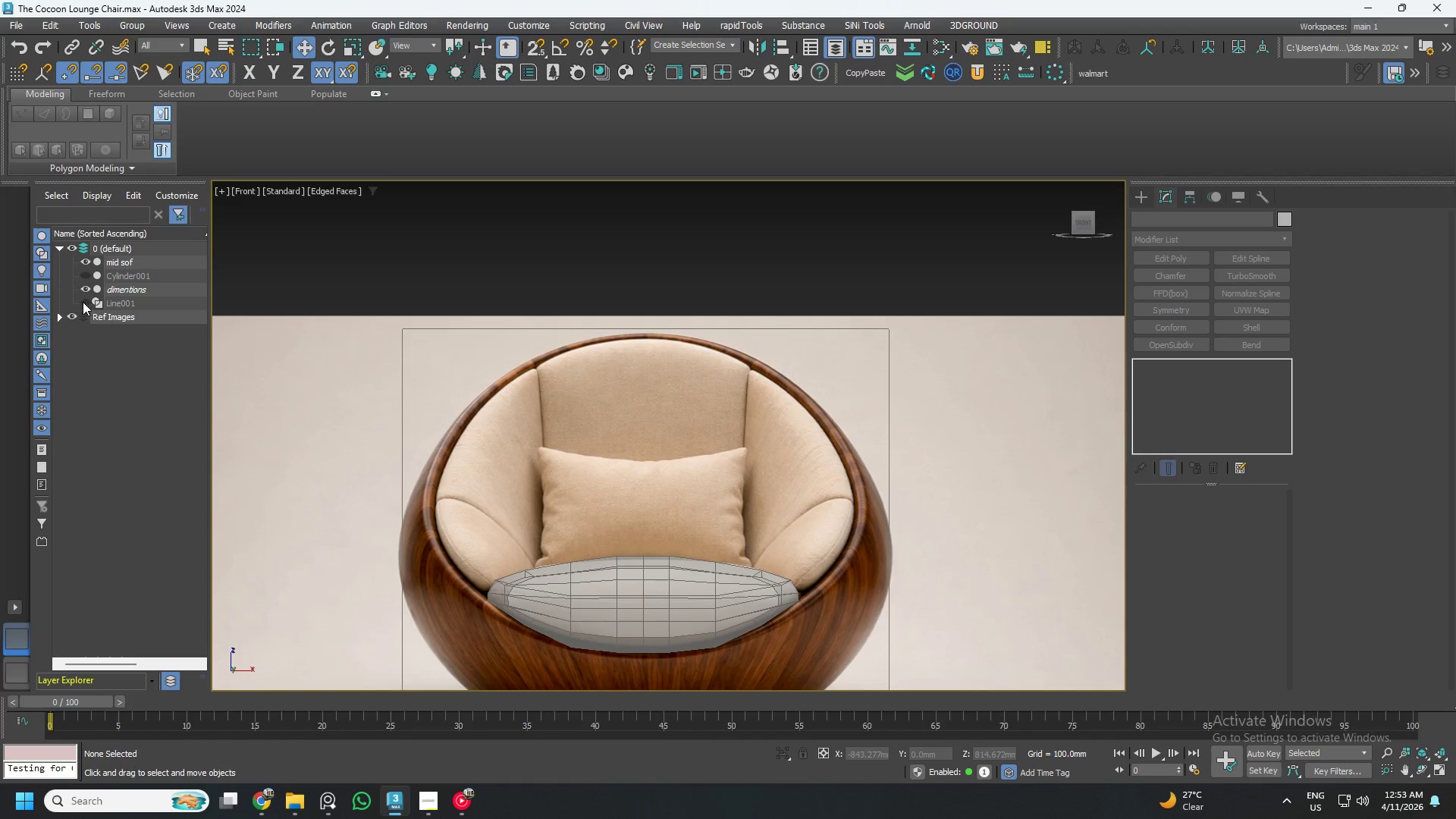 
left_click([84, 263])
 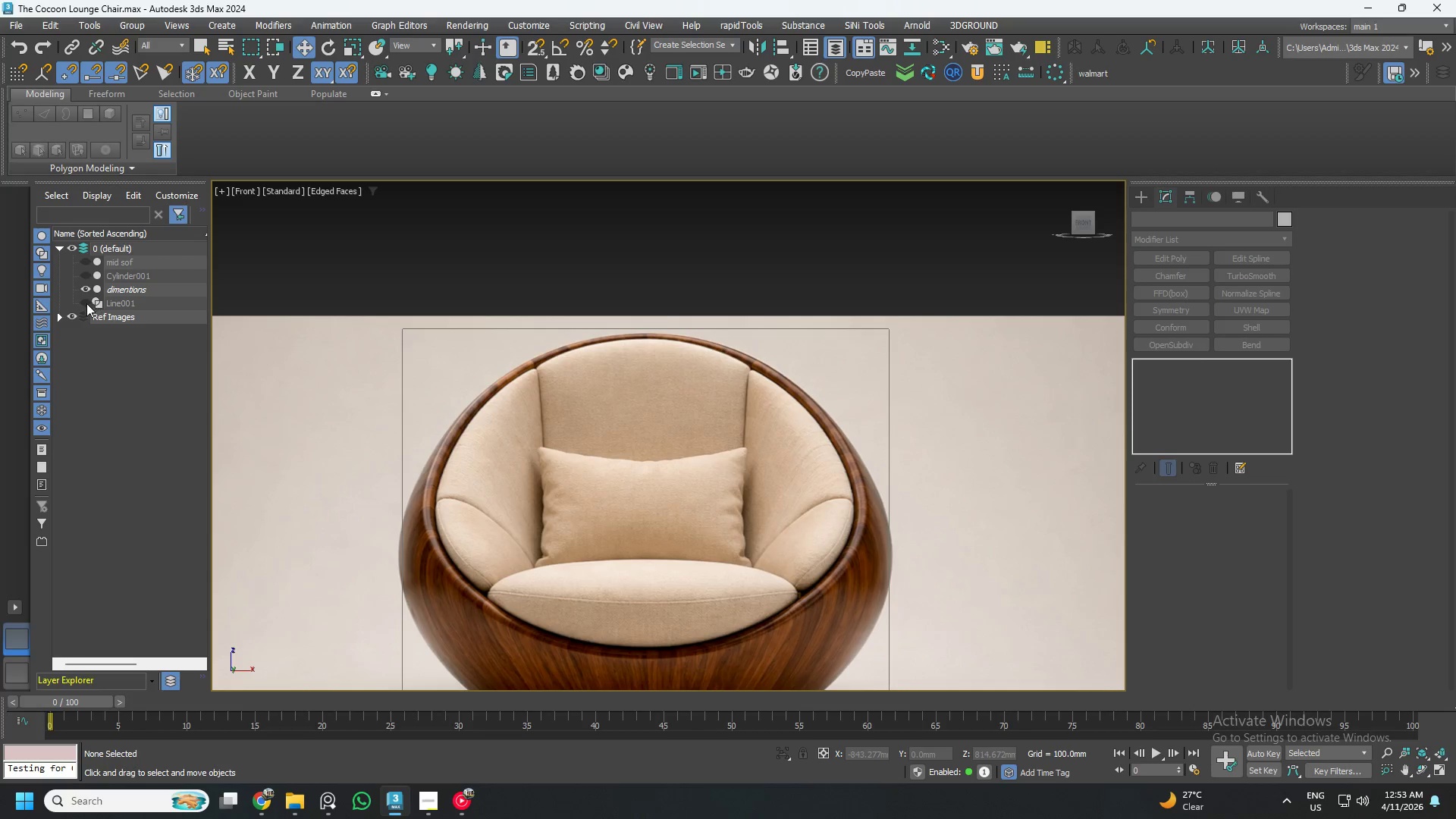 
left_click([86, 303])
 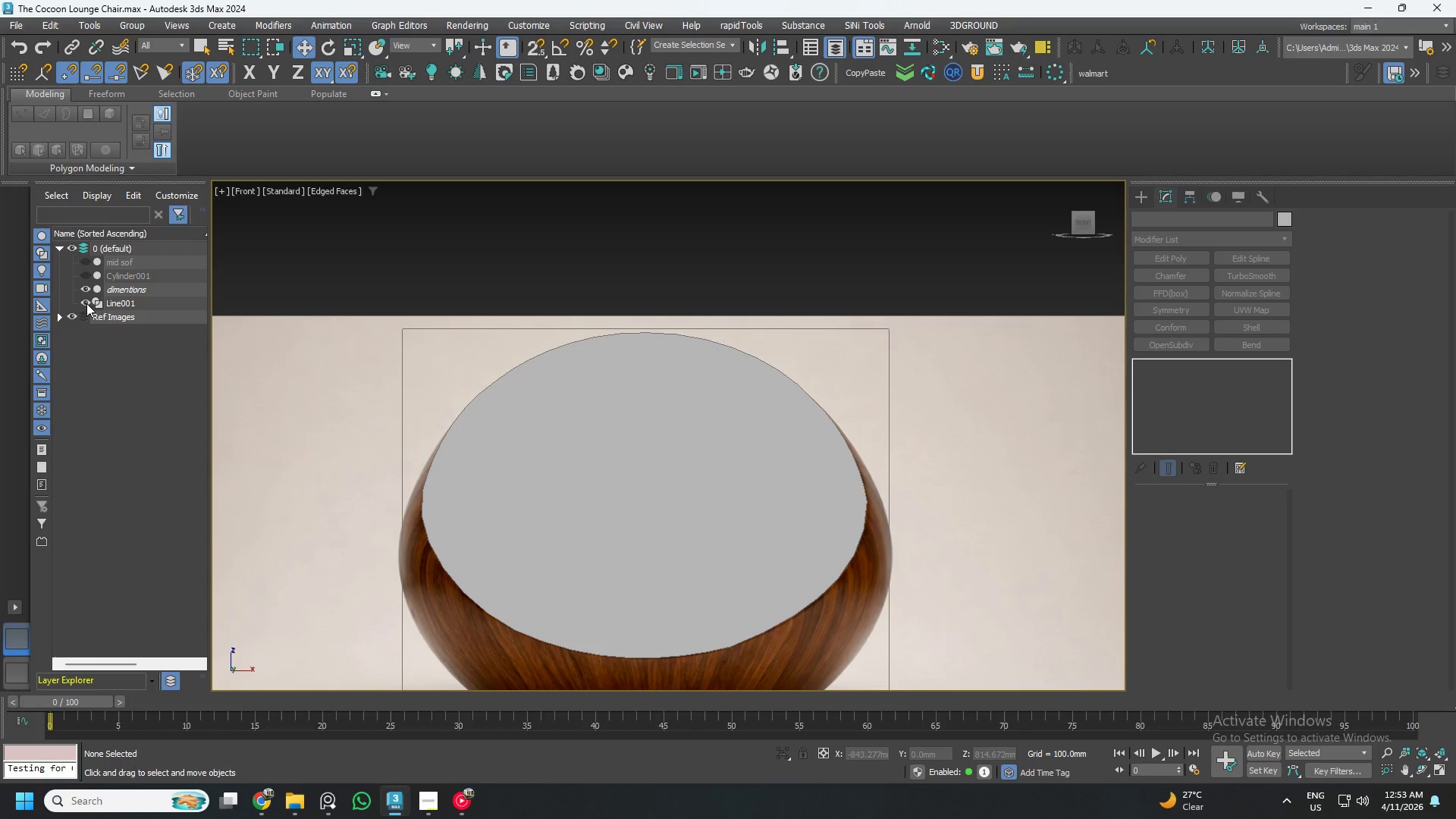 
left_click([86, 303])
 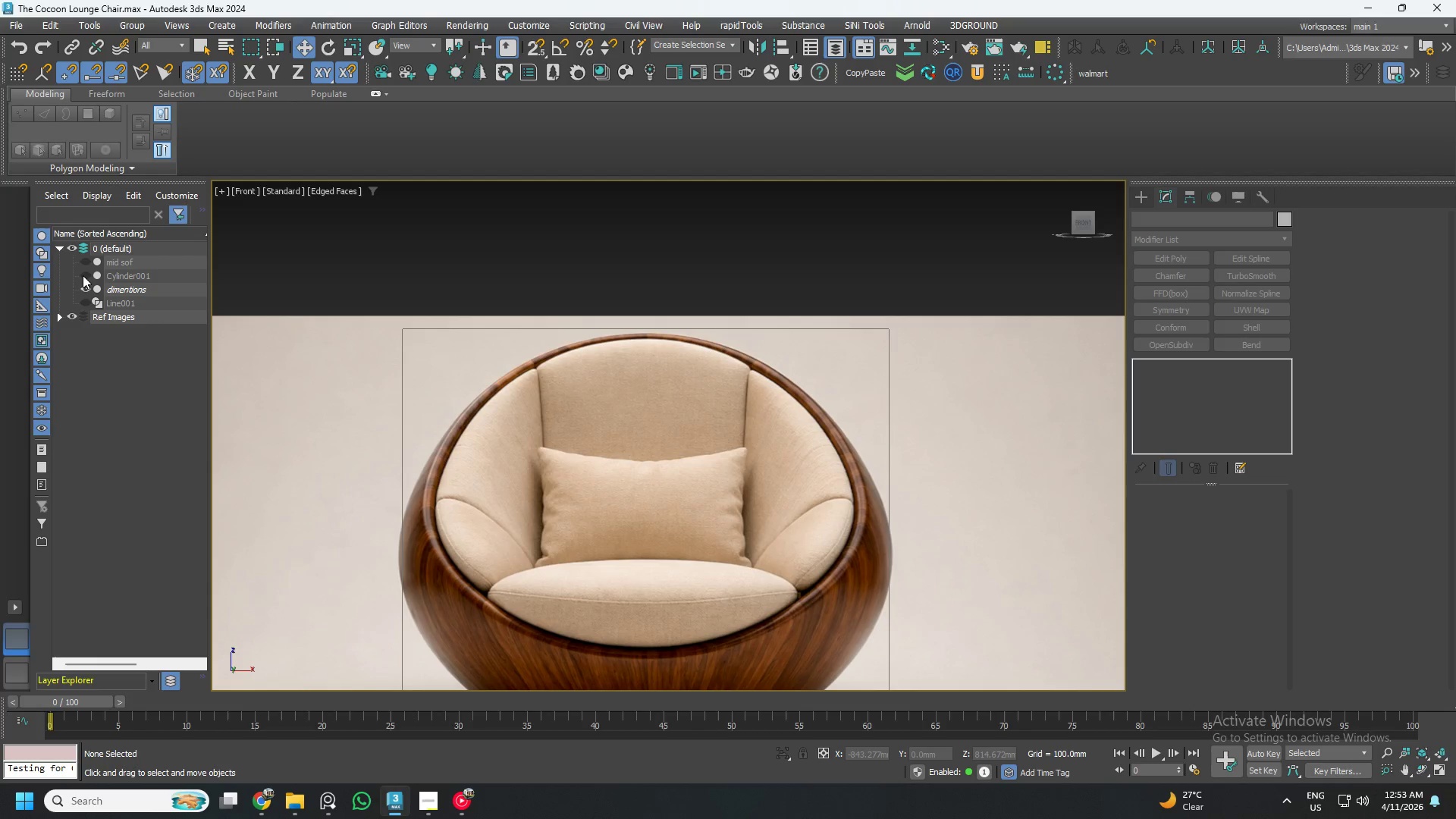 
left_click([83, 273])
 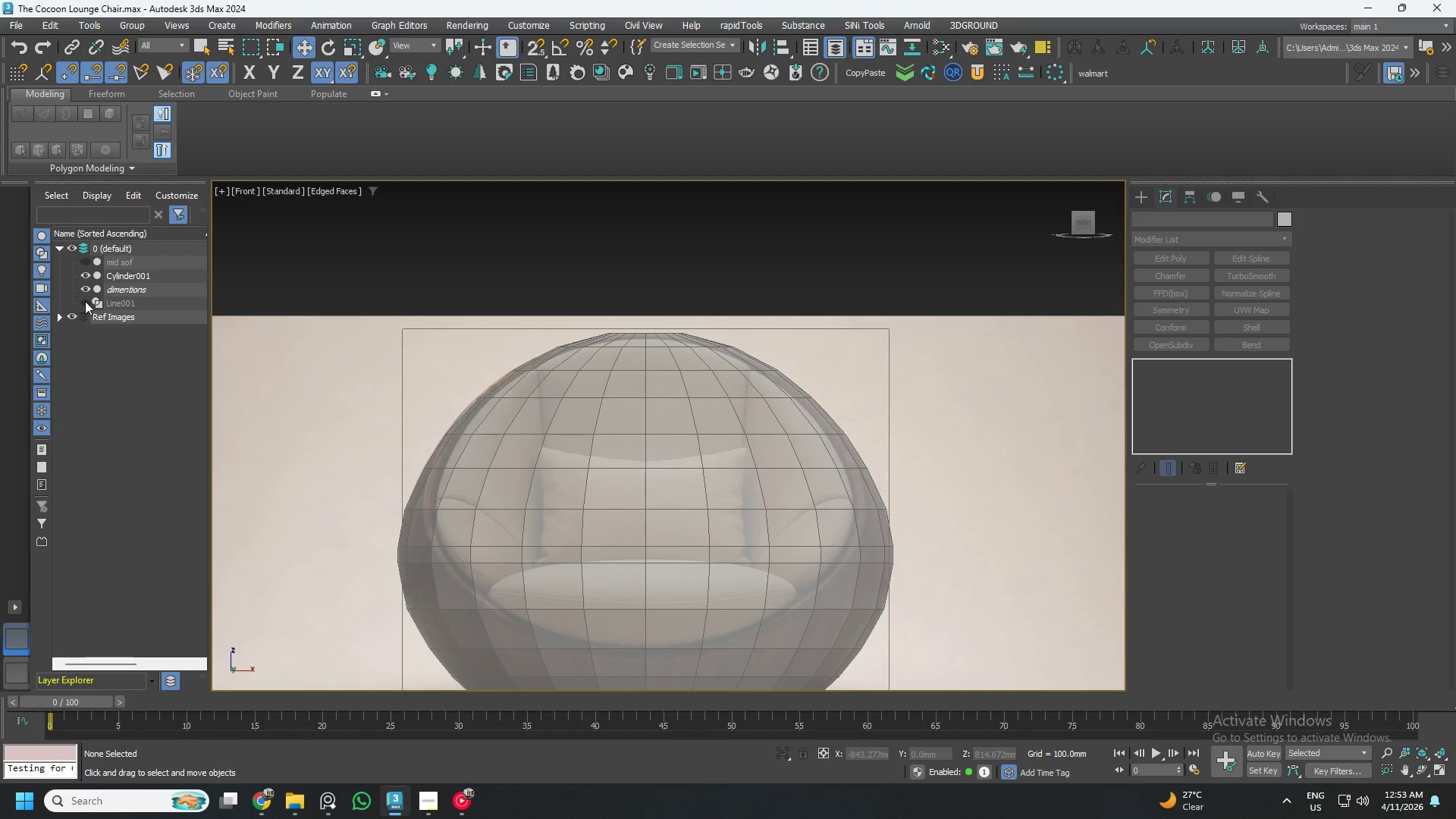 
left_click([85, 301])
 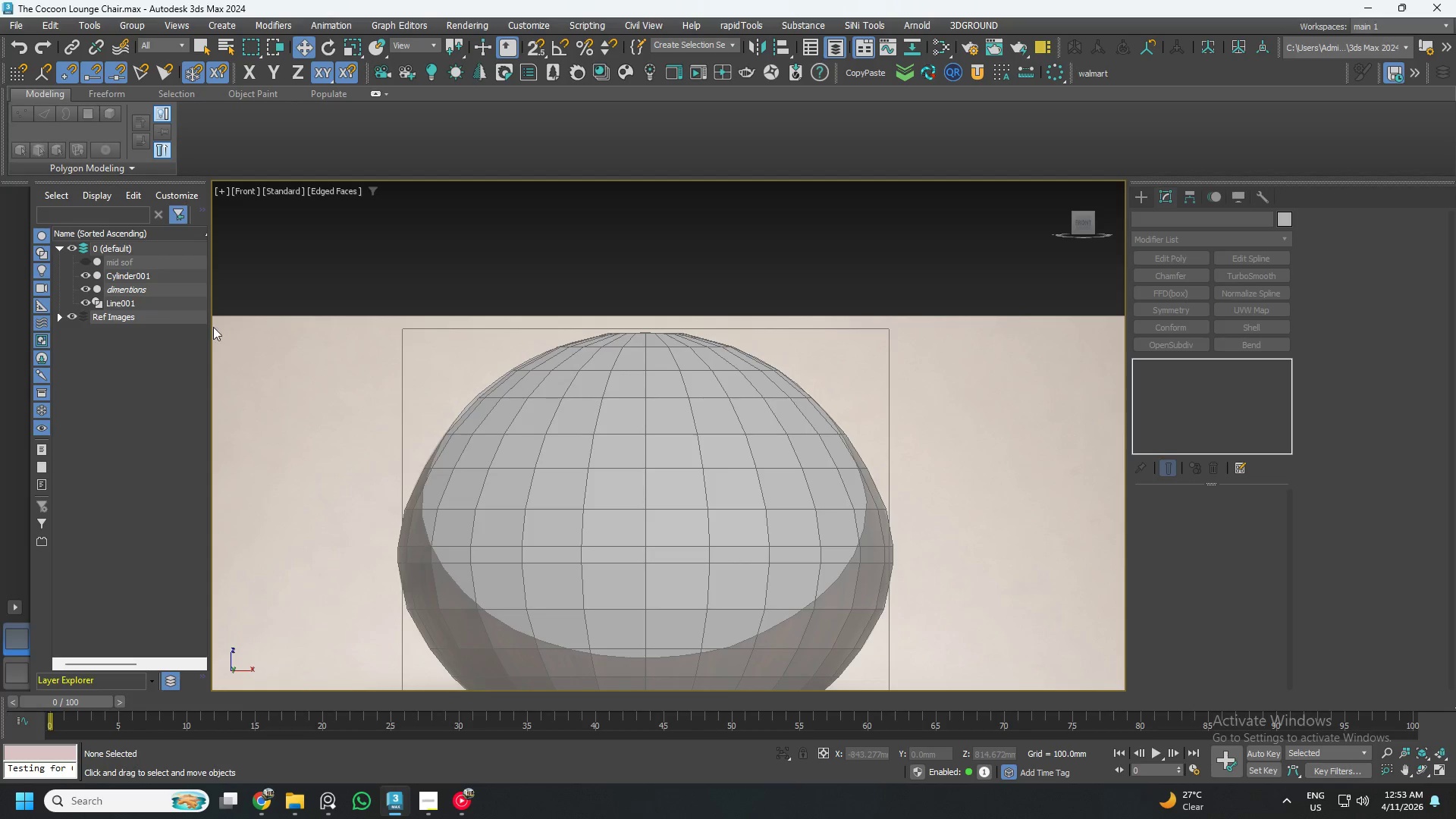 
hold_key(key=AltLeft, duration=0.66)
 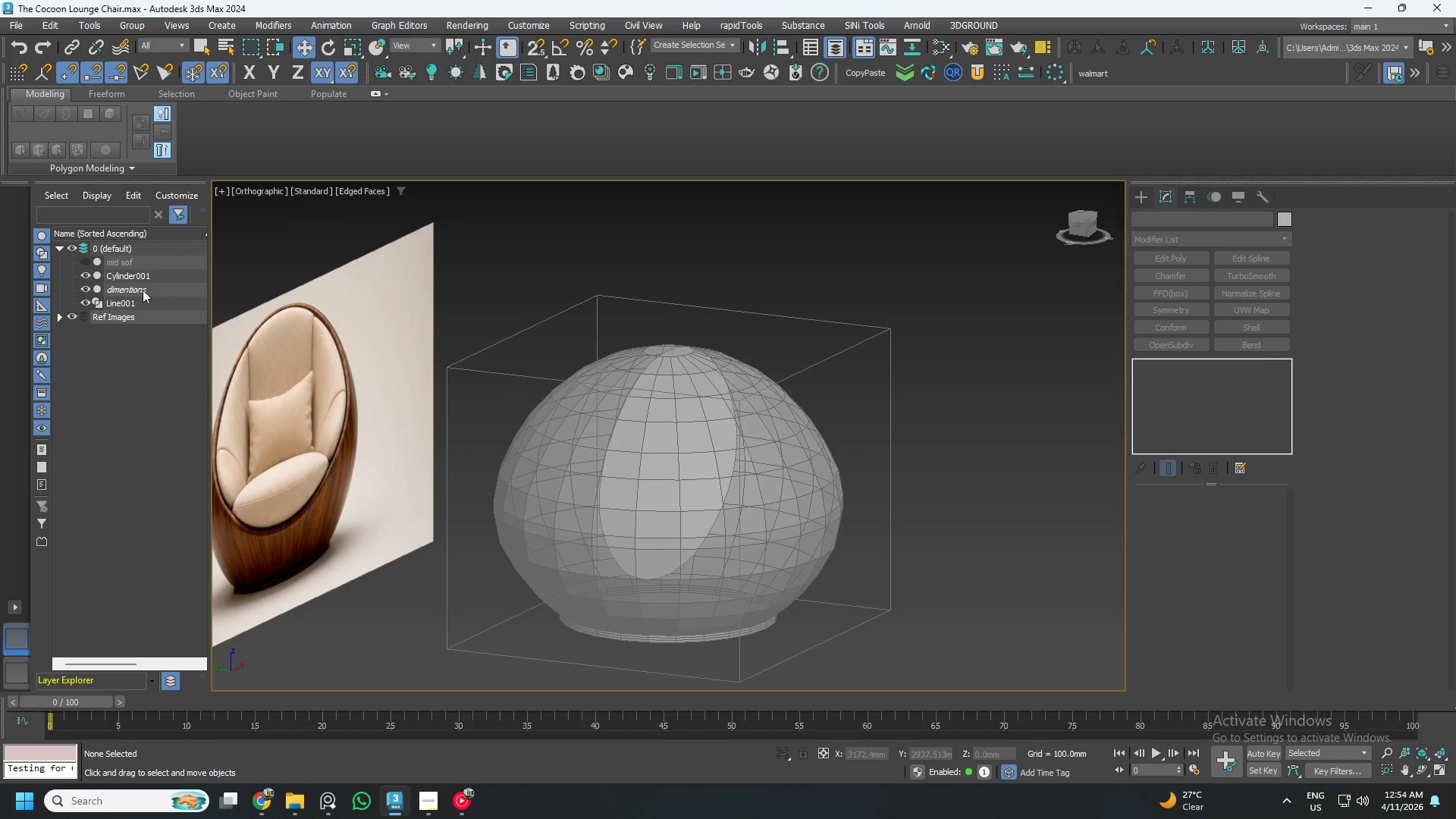 
scroll: coordinate [318, 380], scroll_direction: down, amount: 1.0
 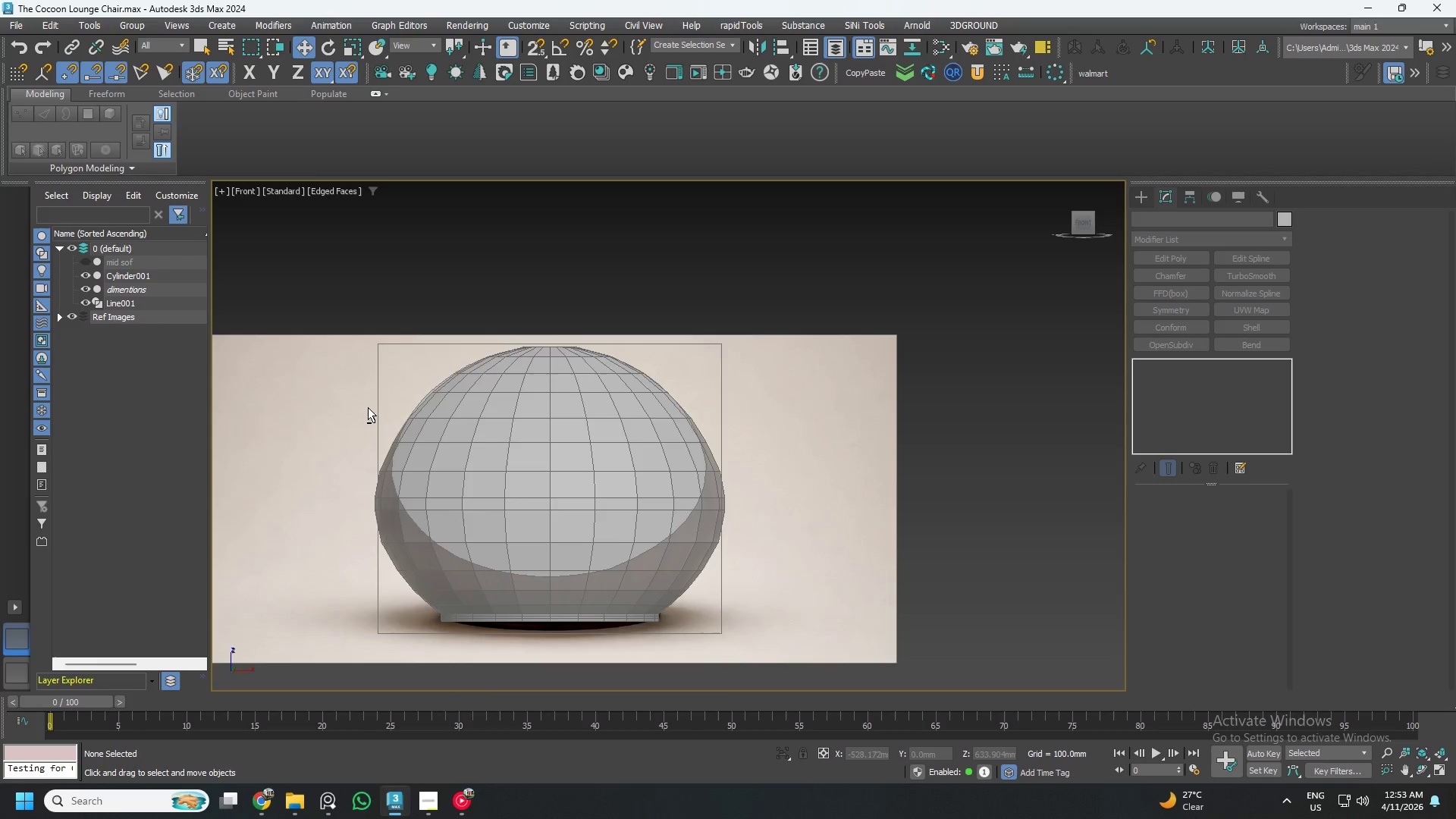 
left_click([127, 300])
 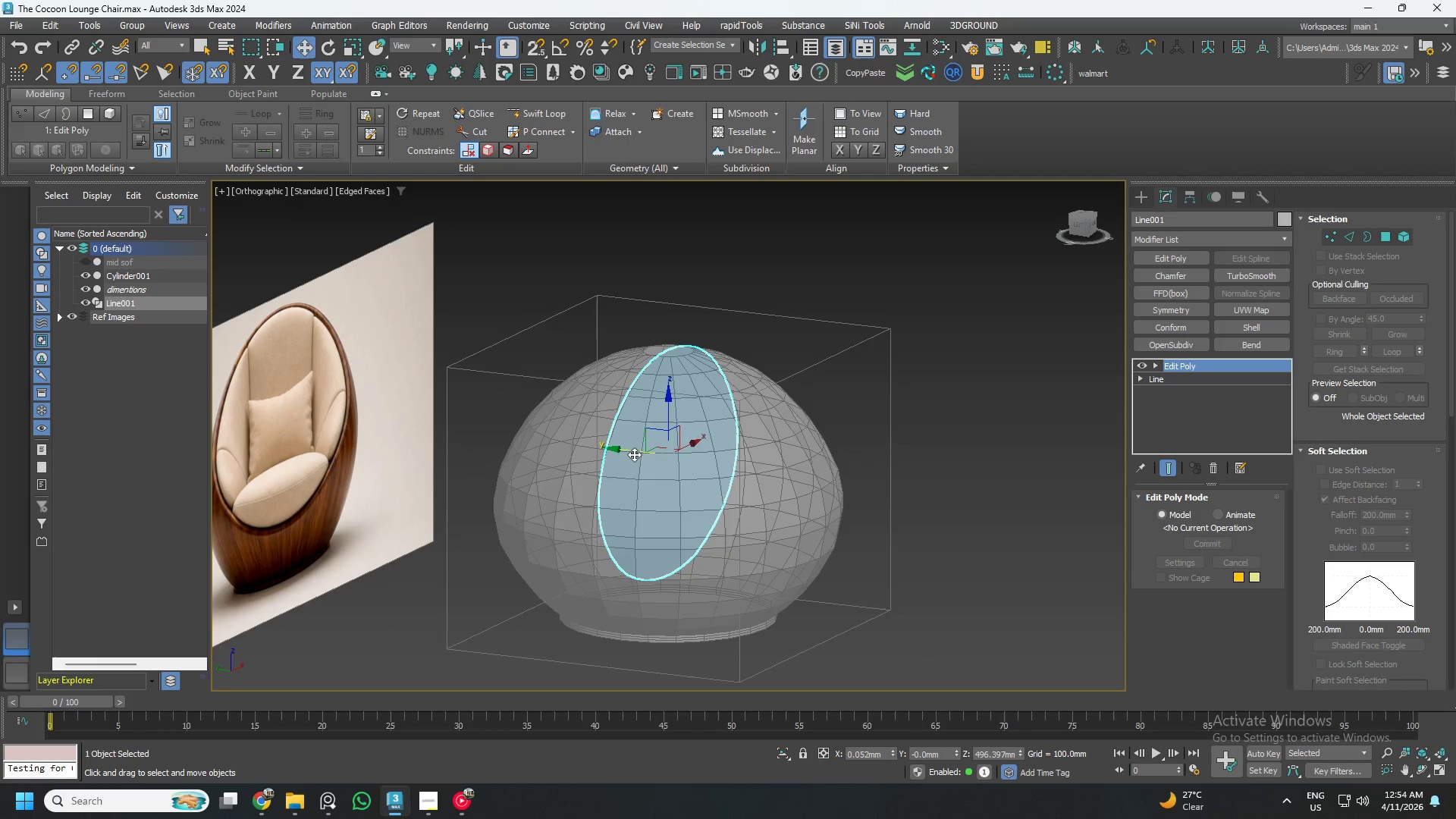 
left_click_drag(start_coordinate=[638, 454], to_coordinate=[827, 509])
 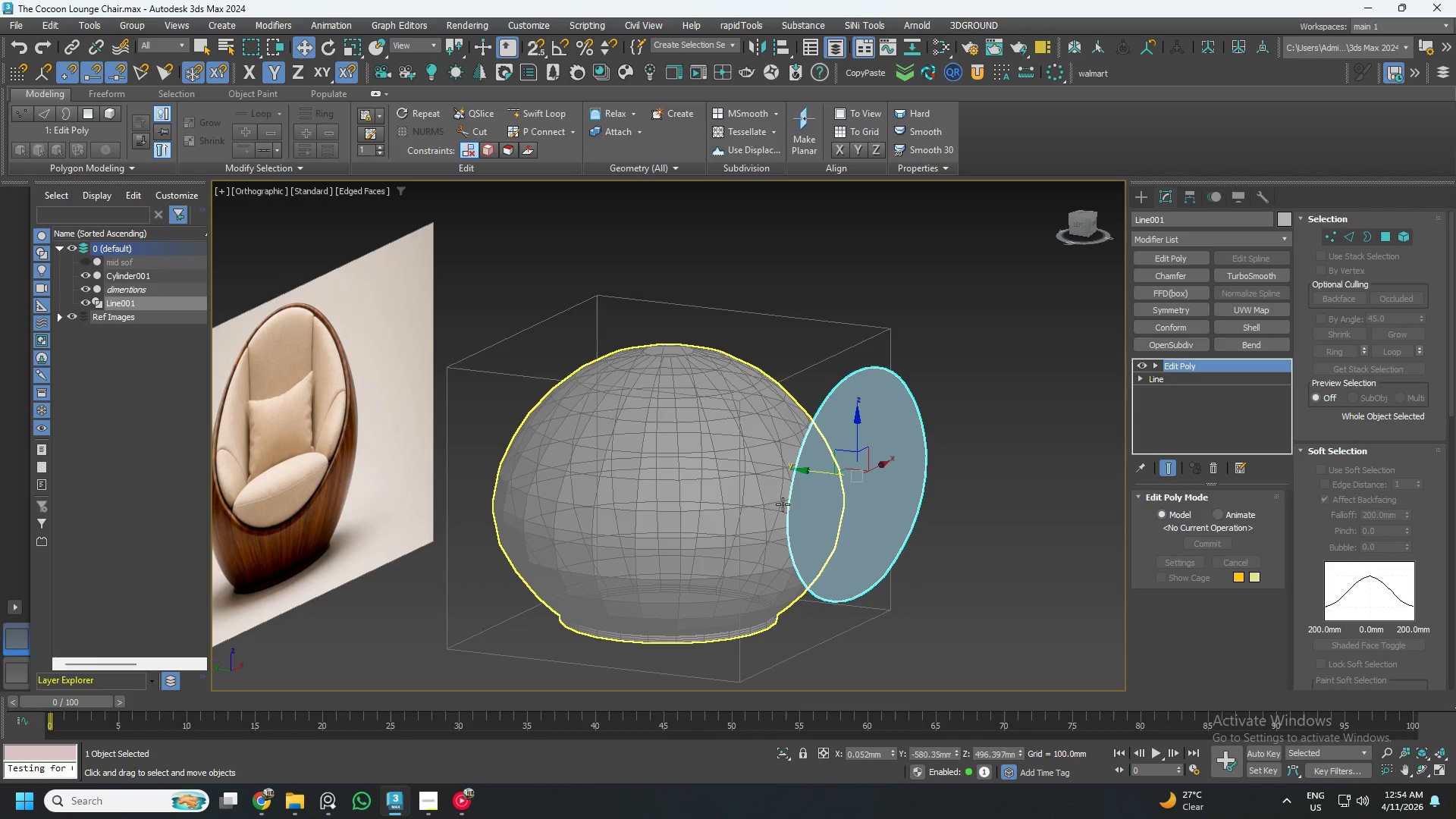 
left_click([716, 494])
 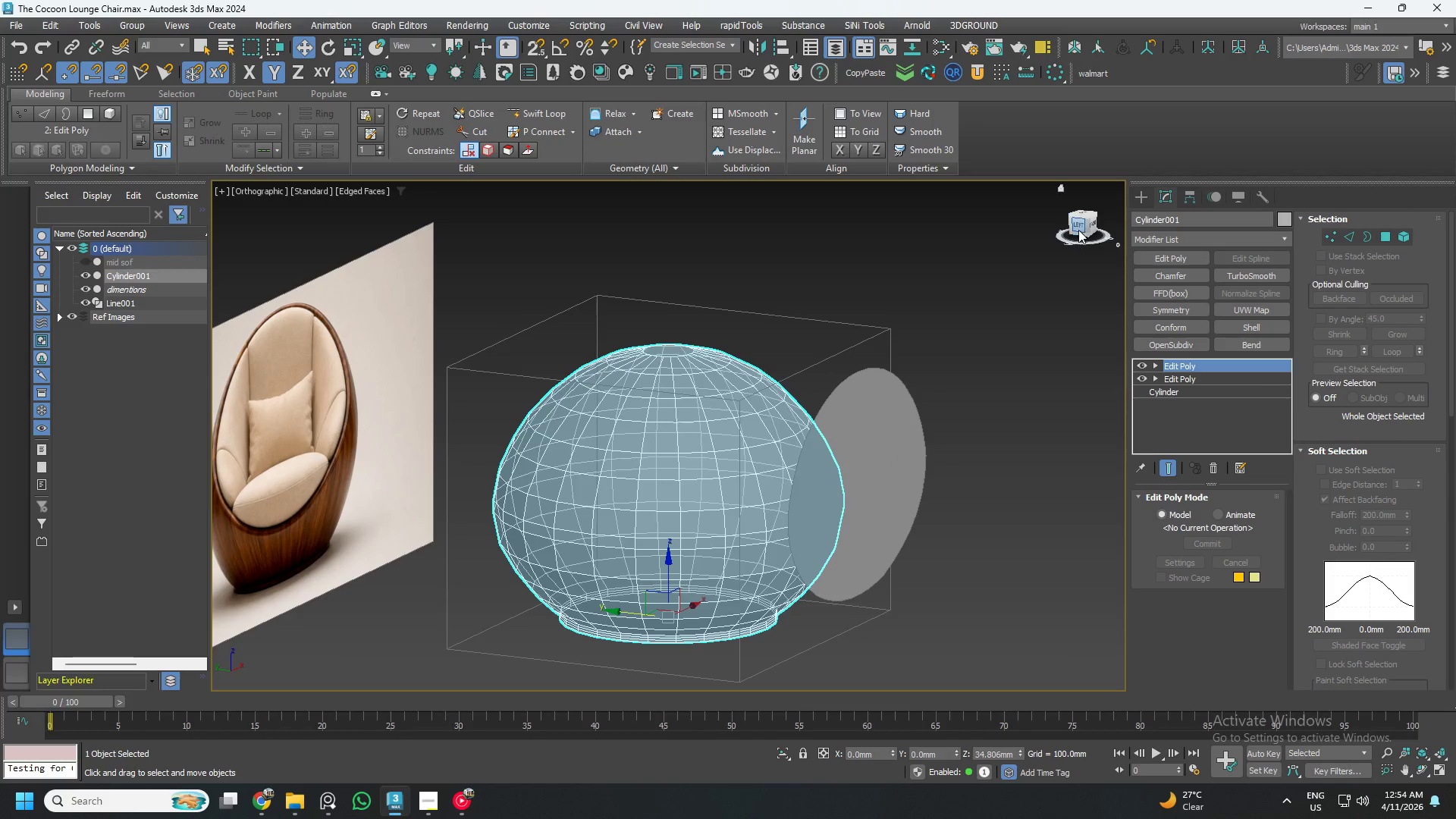 
left_click([1096, 224])
 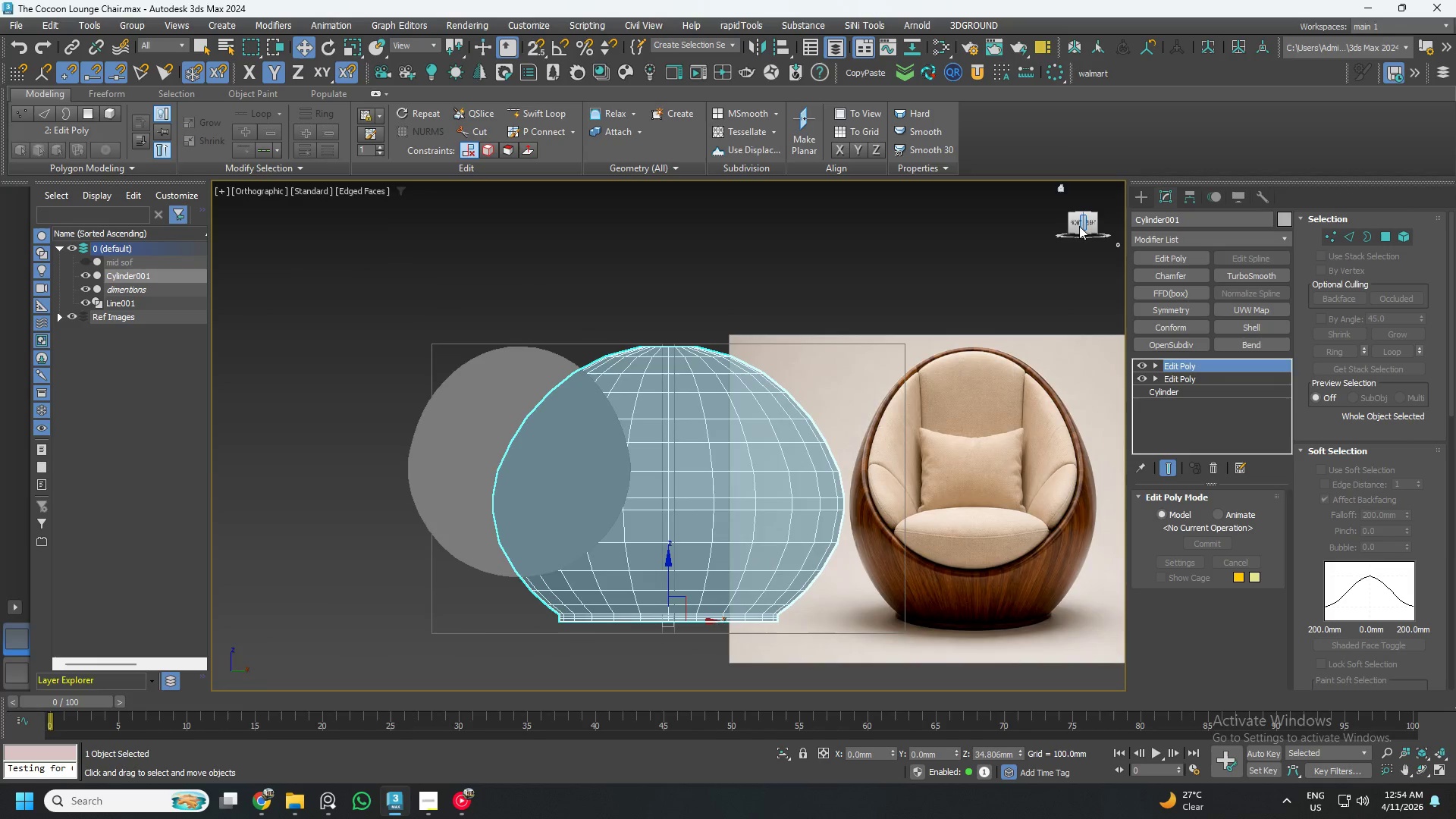 
left_click([1075, 227])
 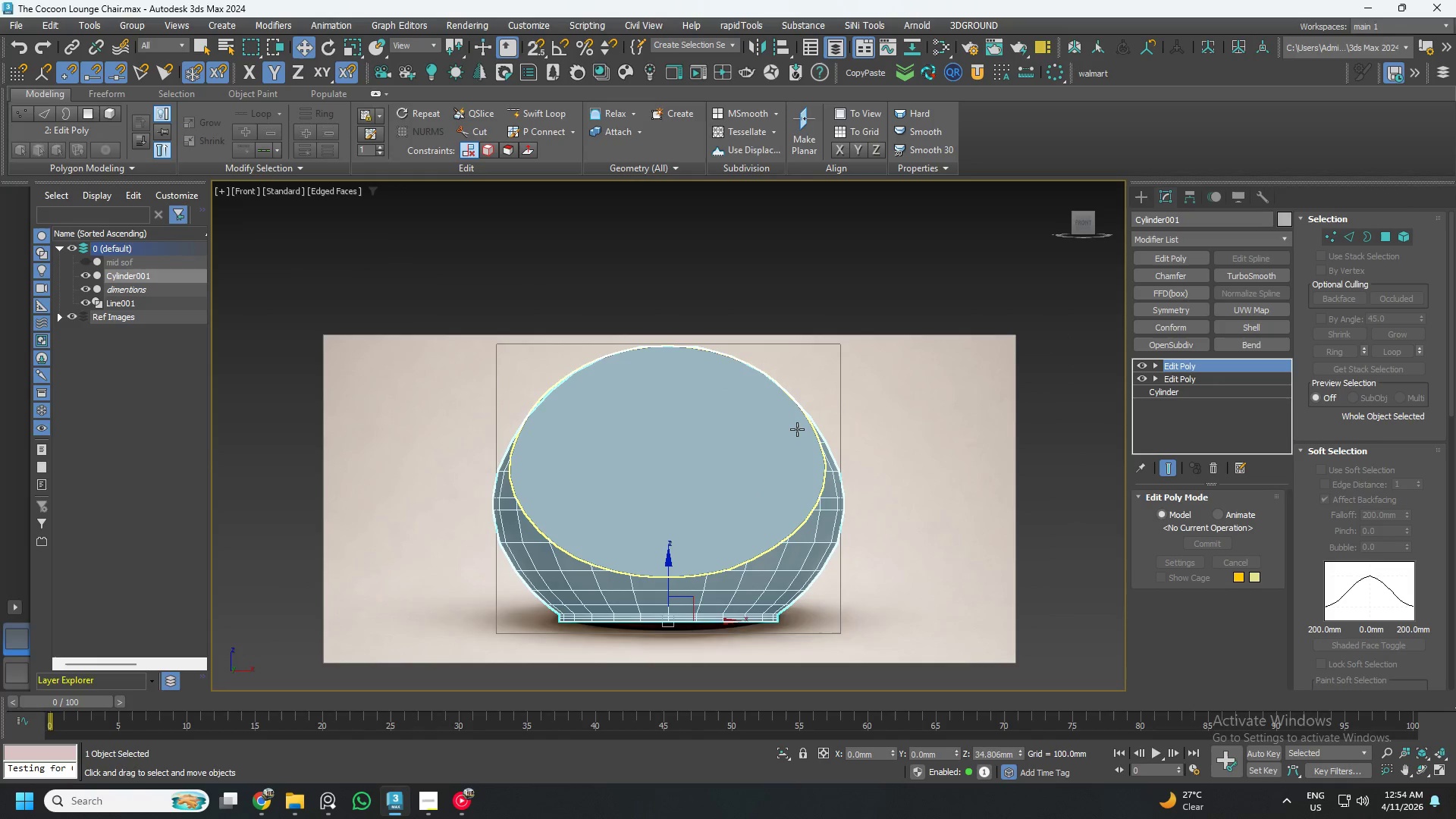 
left_click([737, 420])
 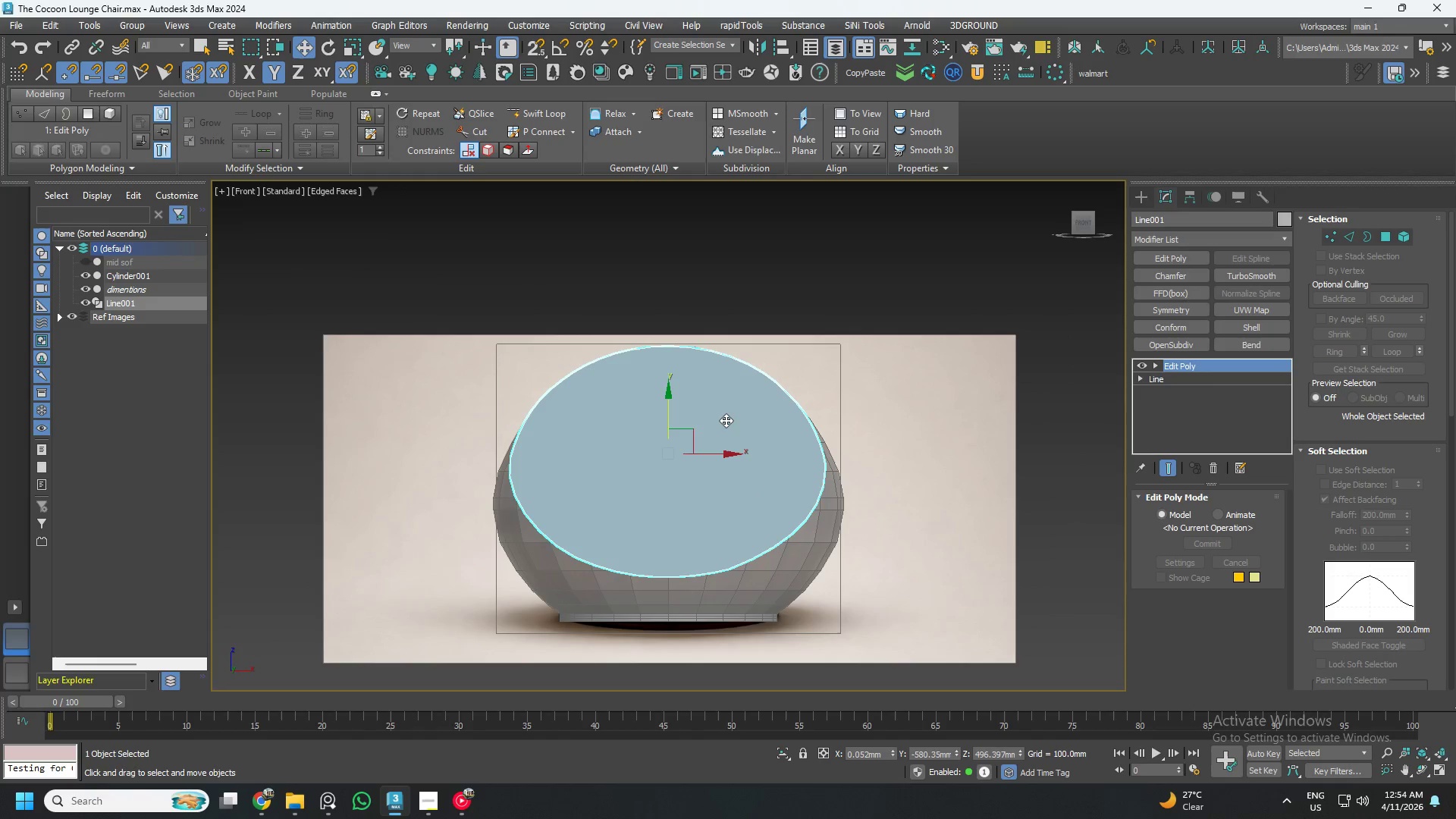 
key(Alt+AltLeft)
 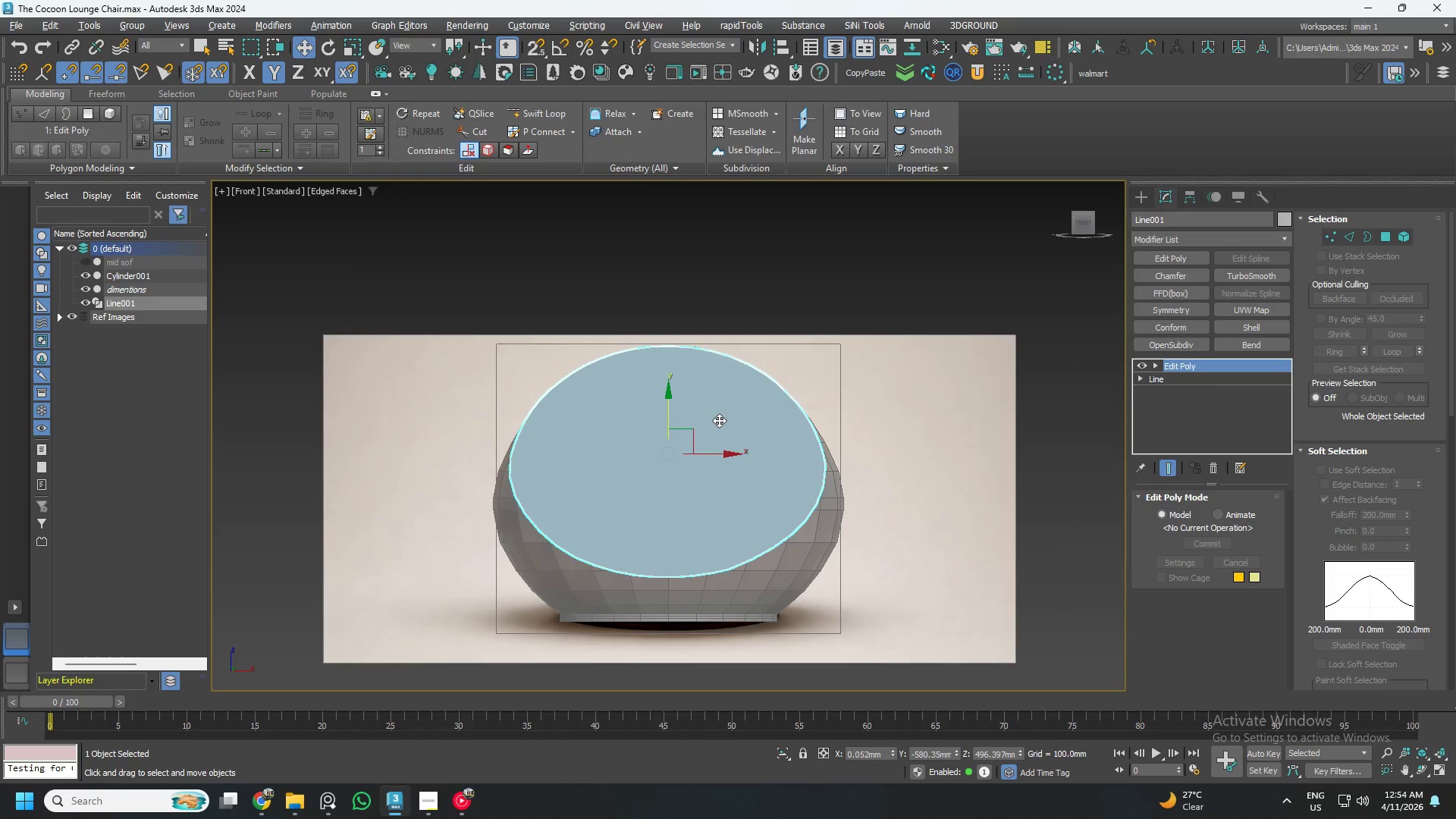 
key(Alt+X)
 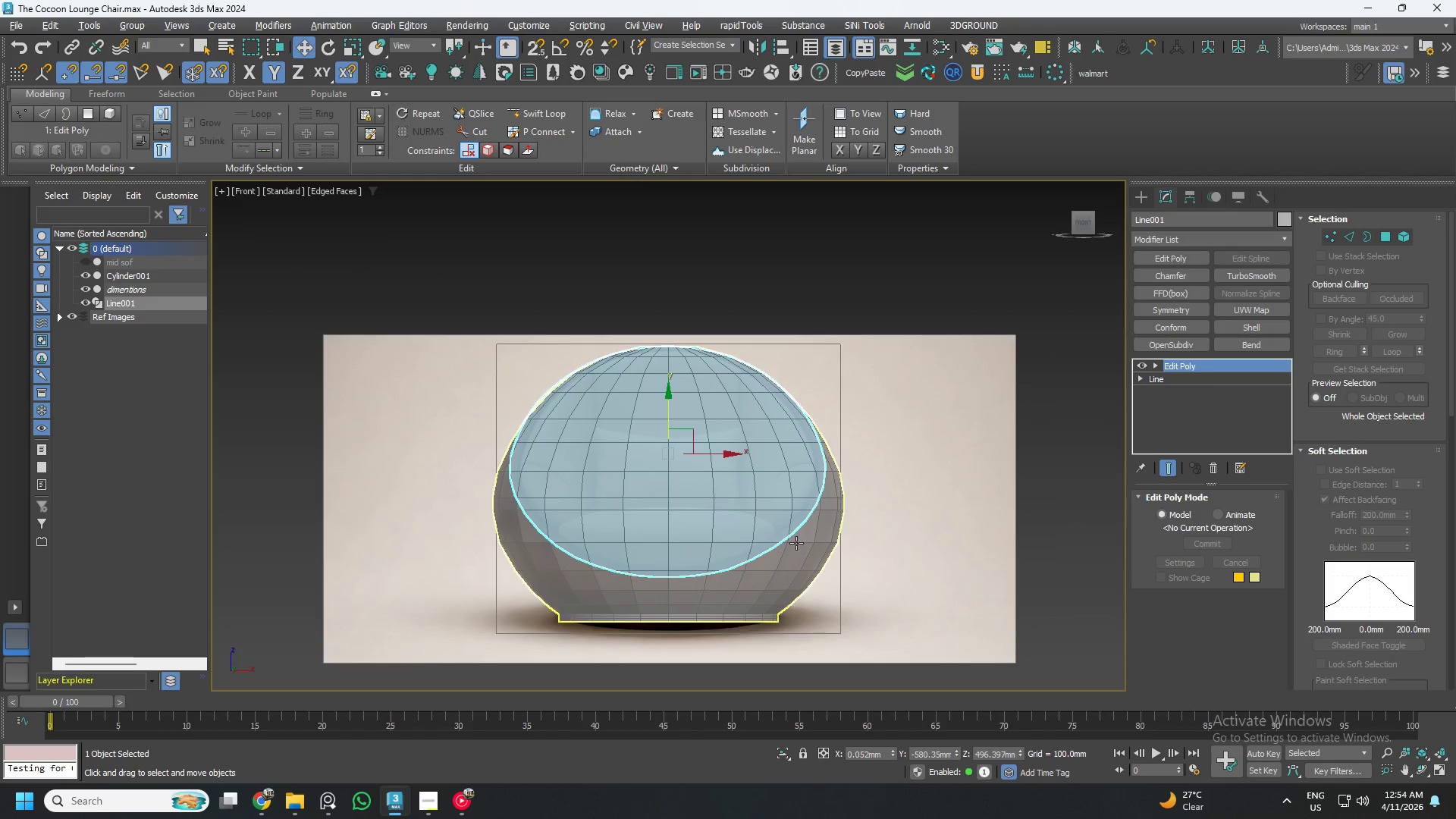 
left_click([796, 543])
 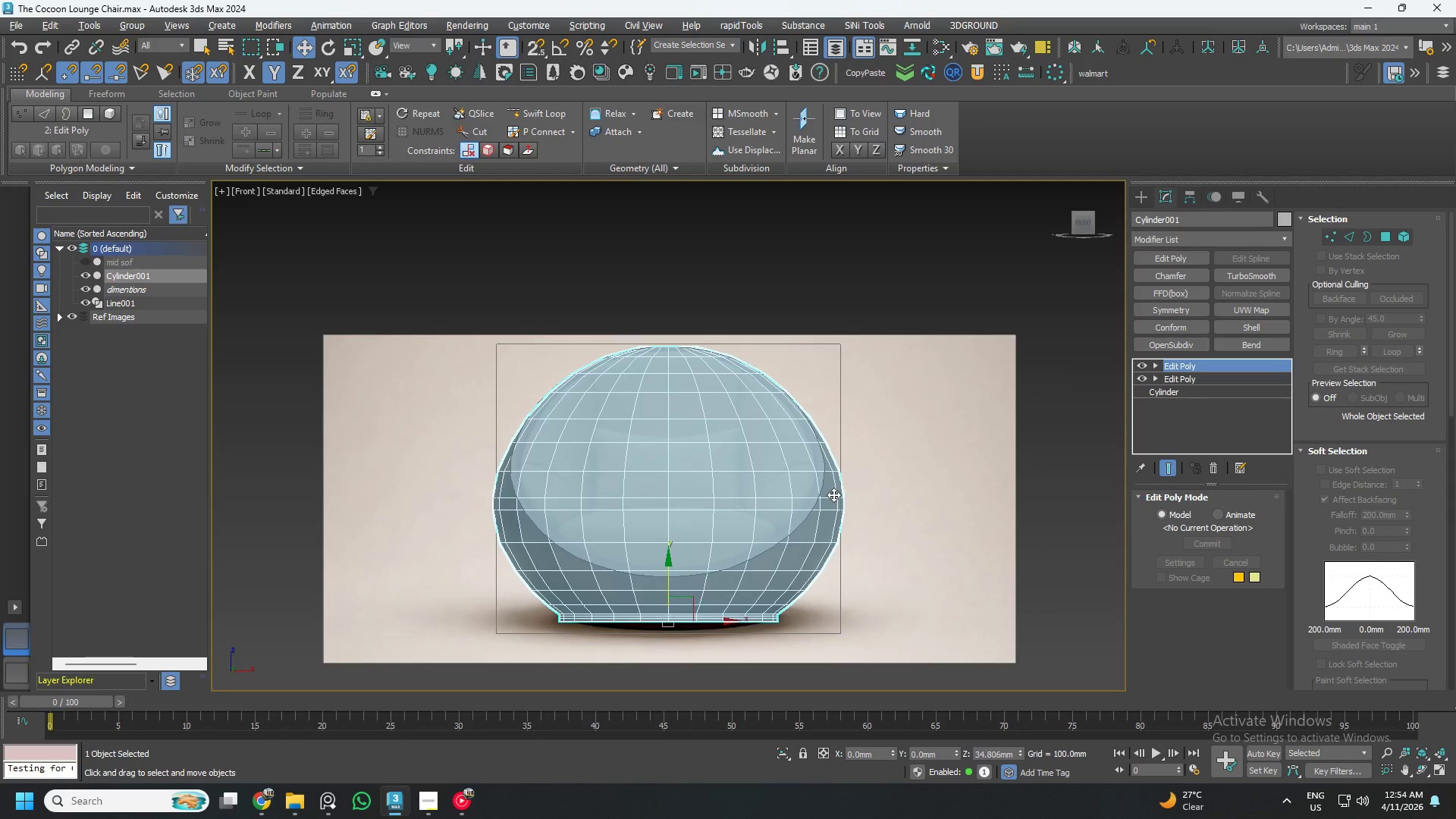 
key(Control+ControlLeft)
 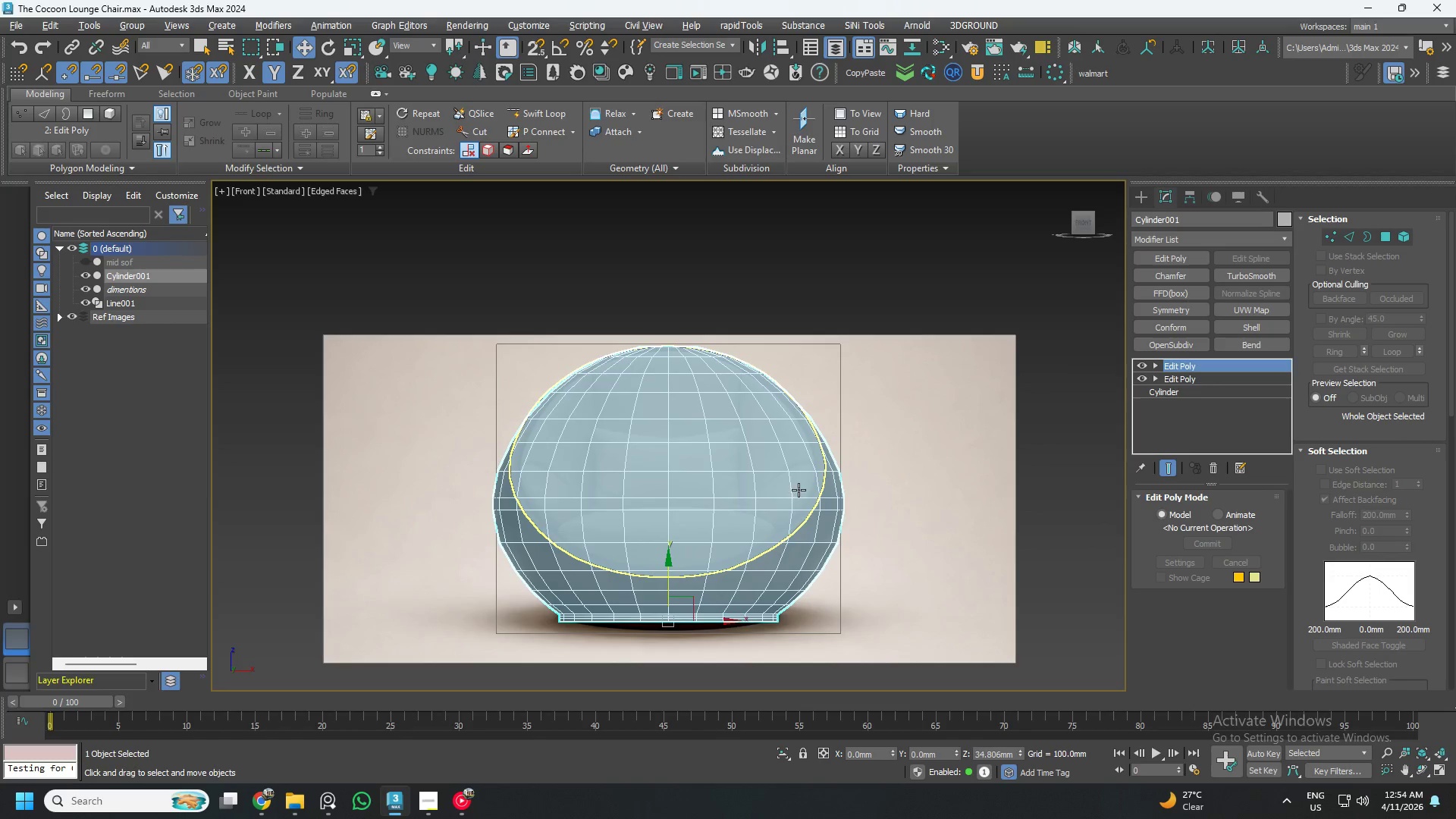 
hold_key(key=ControlLeft, duration=0.39)
left_click([799, 490])
 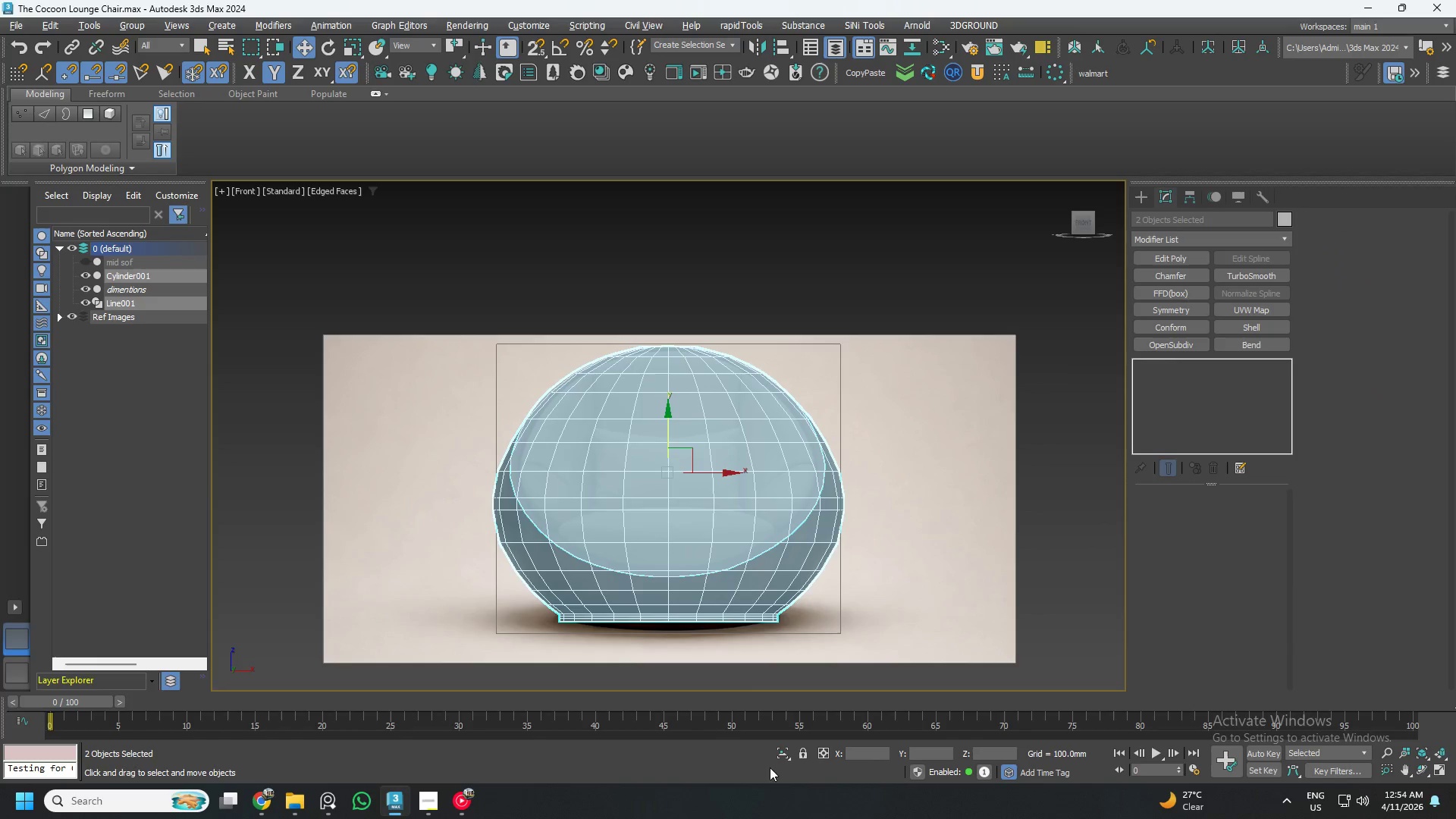 
left_click([783, 755])
 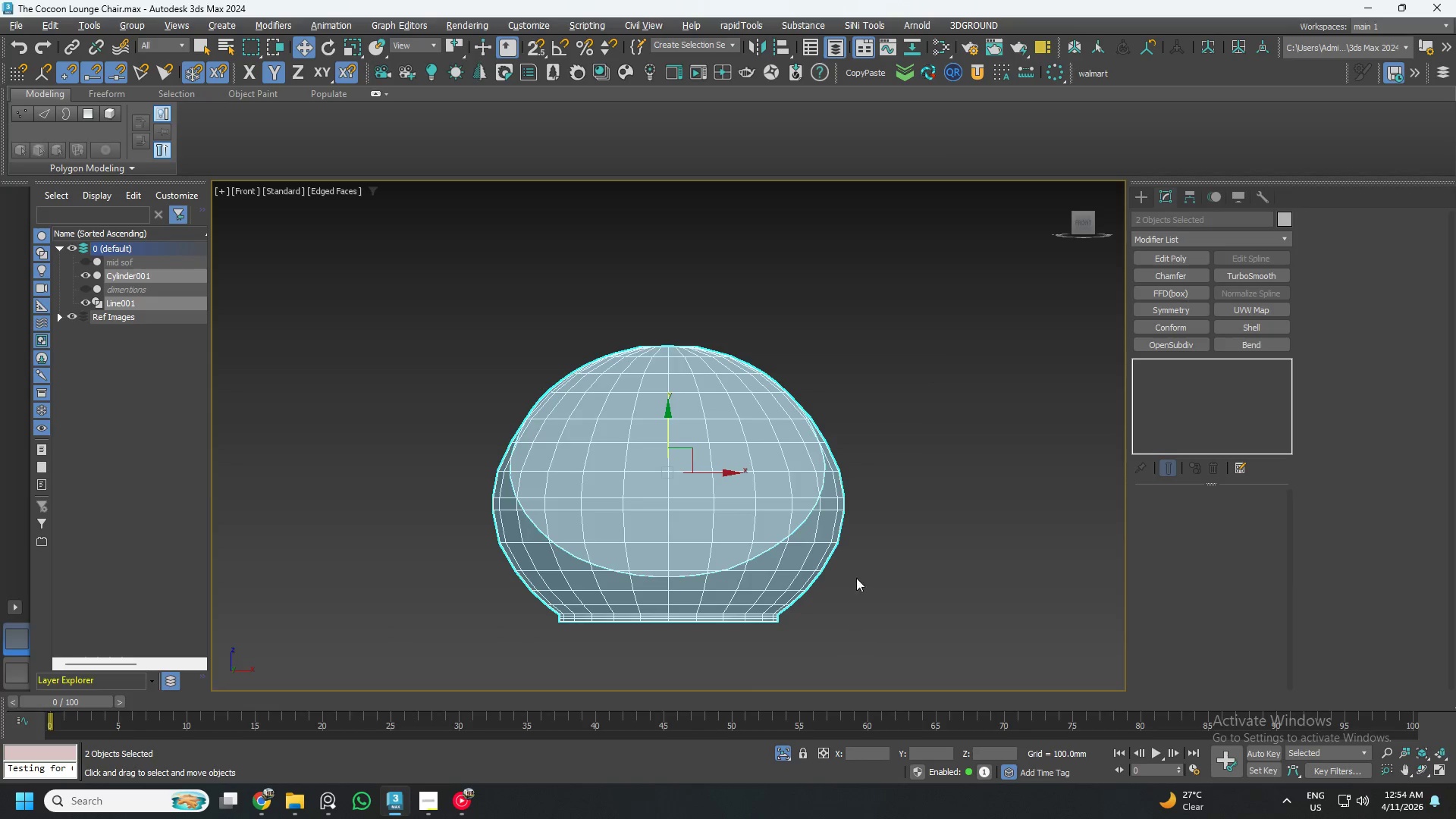 
left_click([915, 519])
 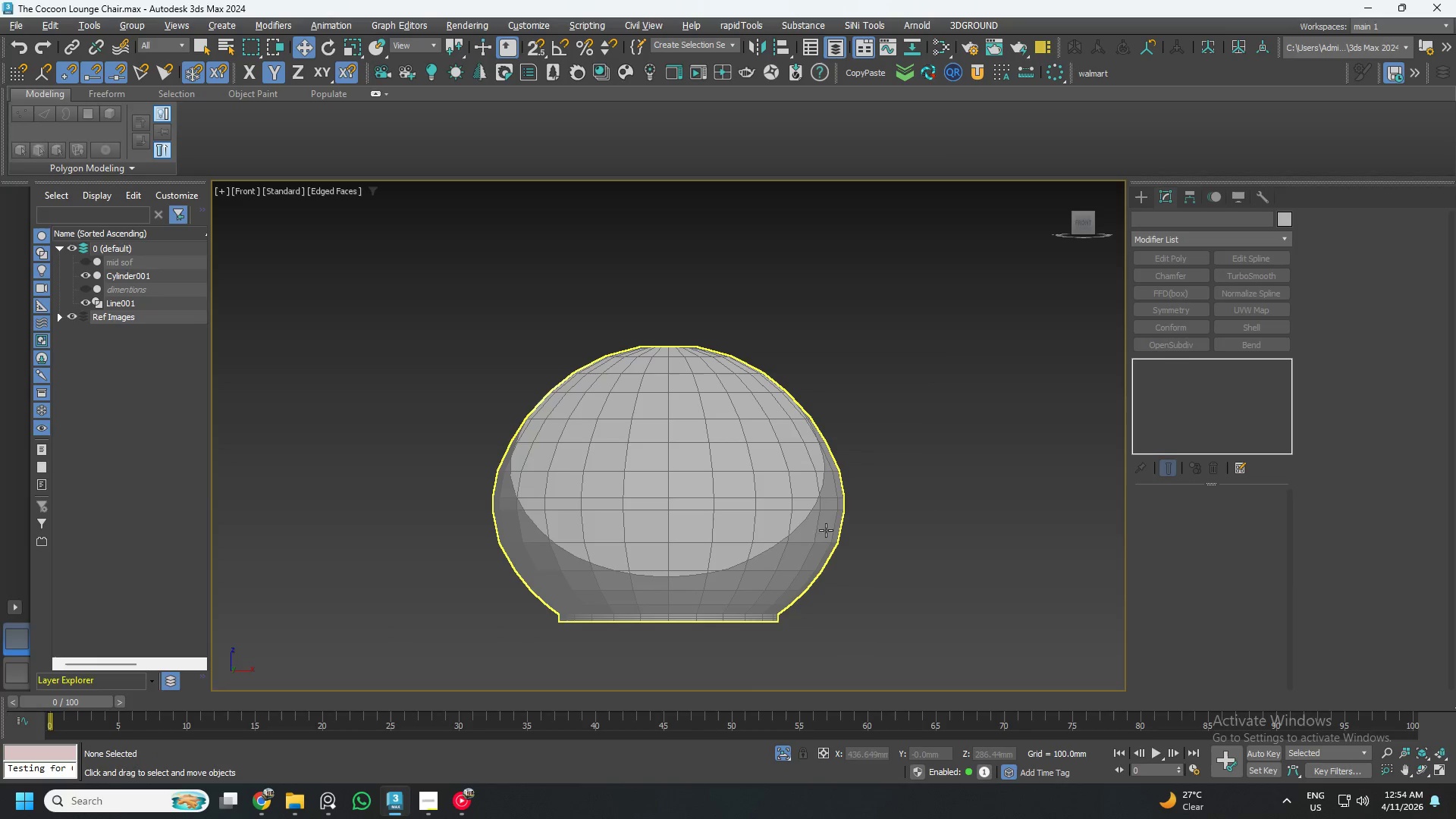 
left_click([817, 530])
 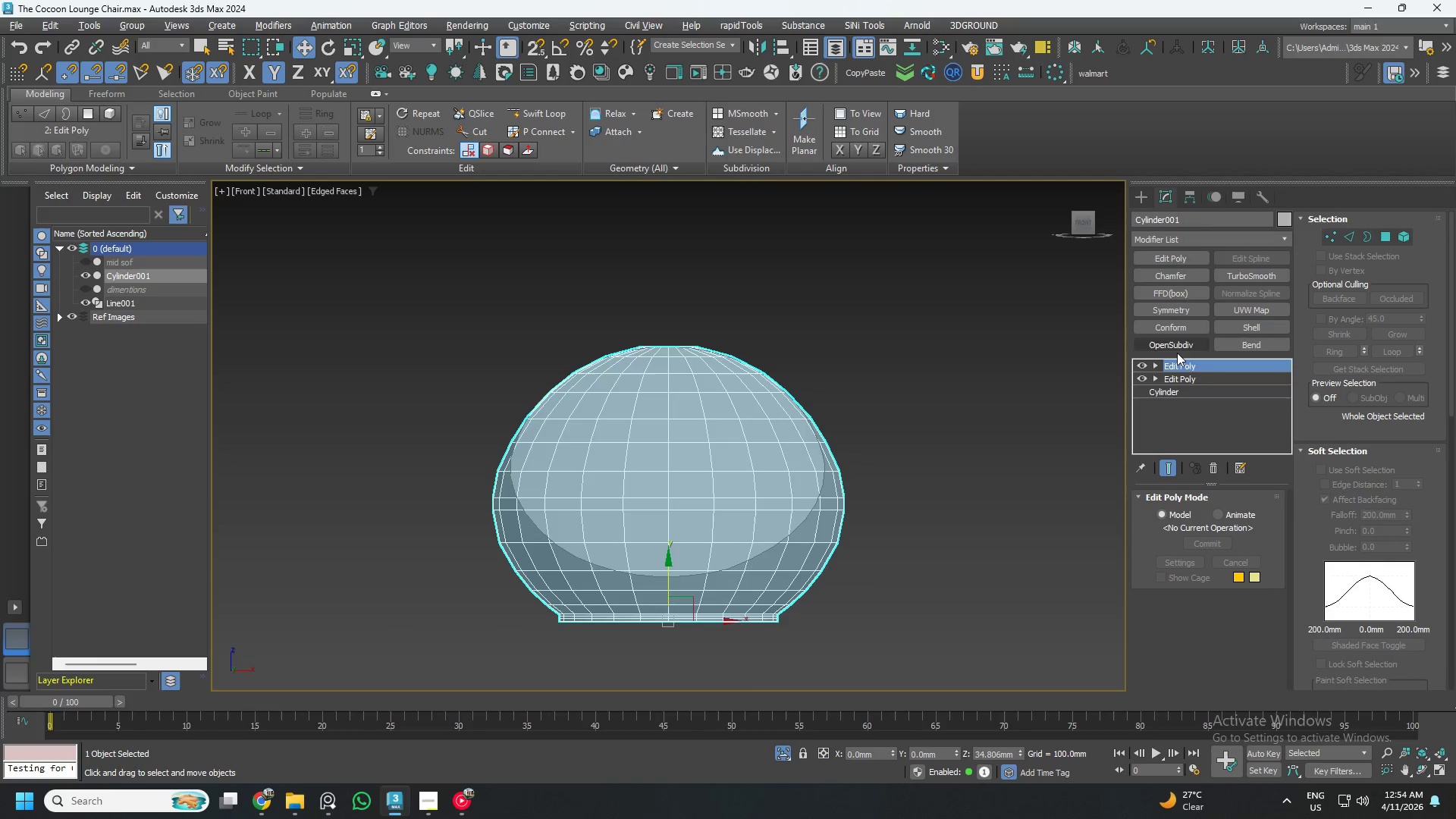 
double_click([1141, 364])
 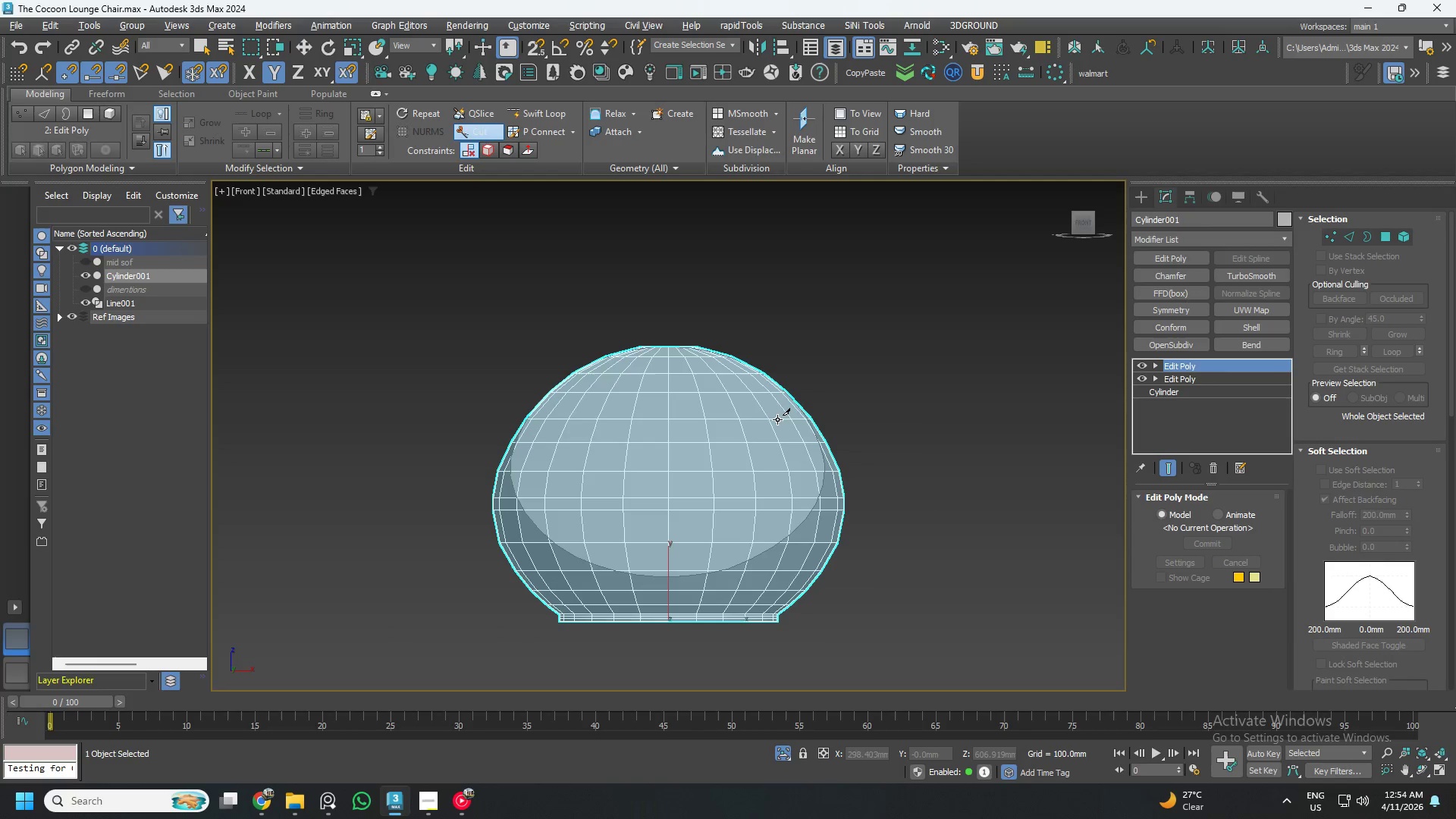 
scroll: coordinate [635, 597], scroll_direction: up, amount: 4.0
 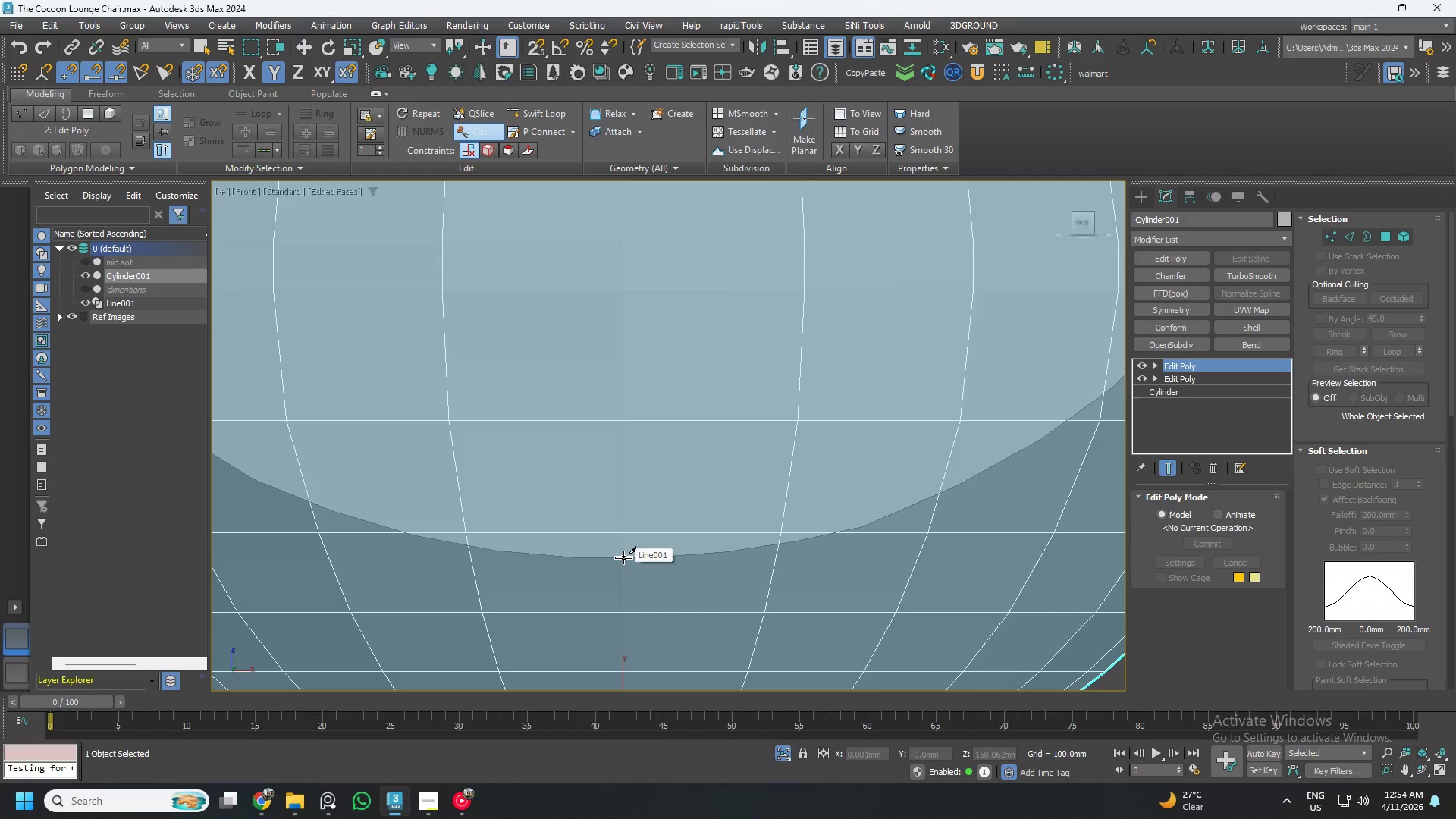 
left_click([623, 558])
 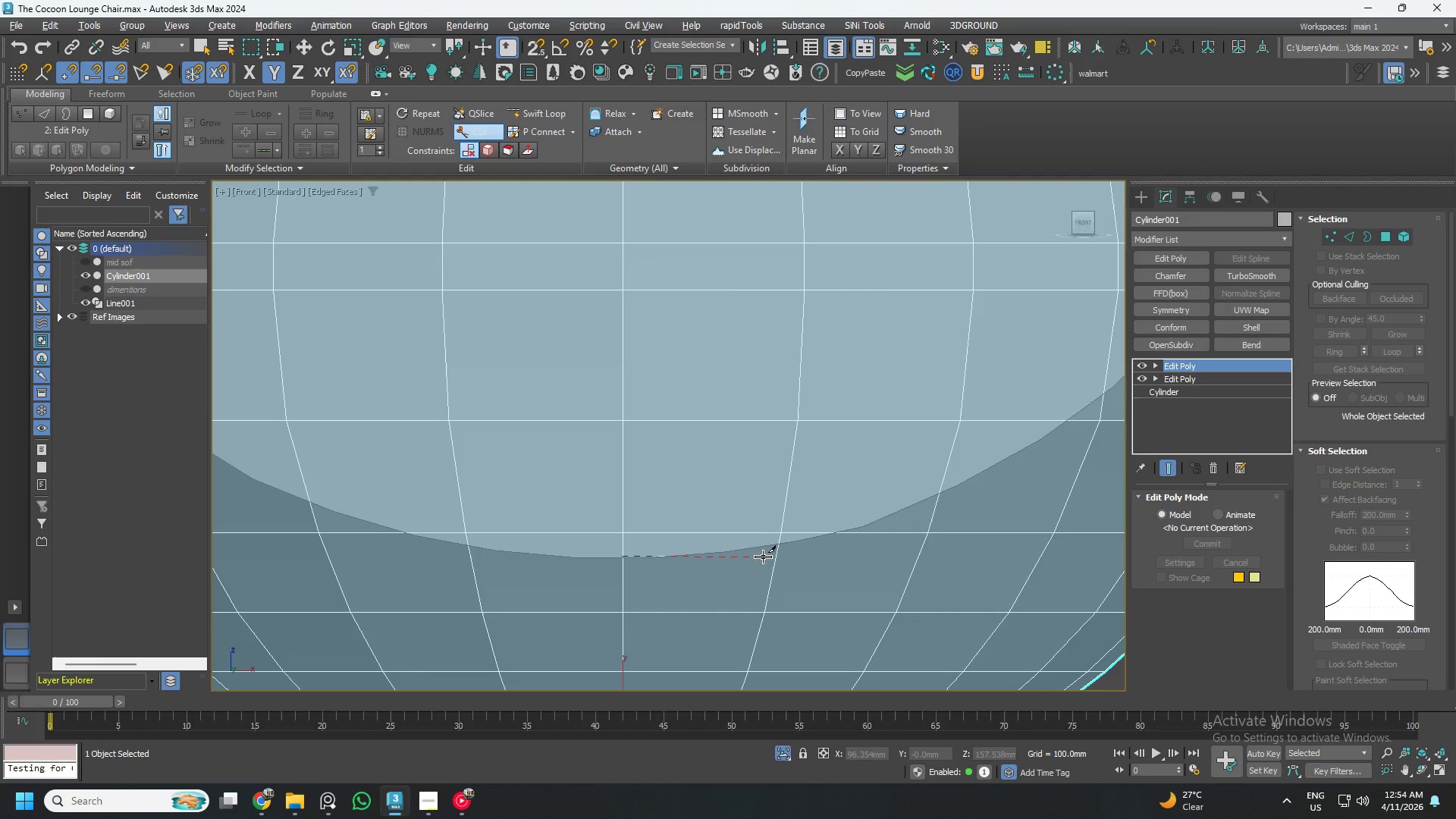 
scroll: coordinate [779, 548], scroll_direction: up, amount: 2.0
 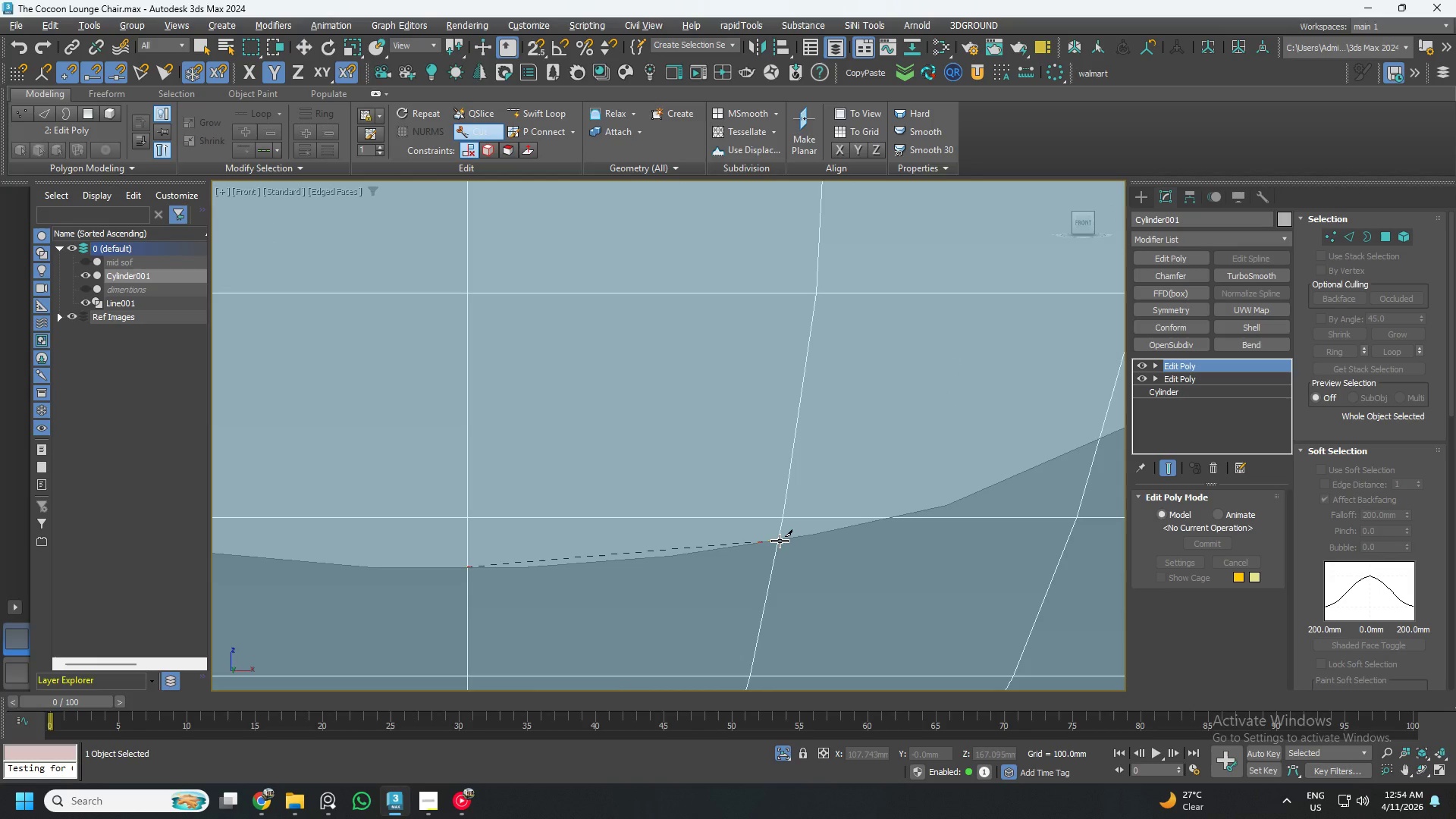 
left_click([780, 541])
 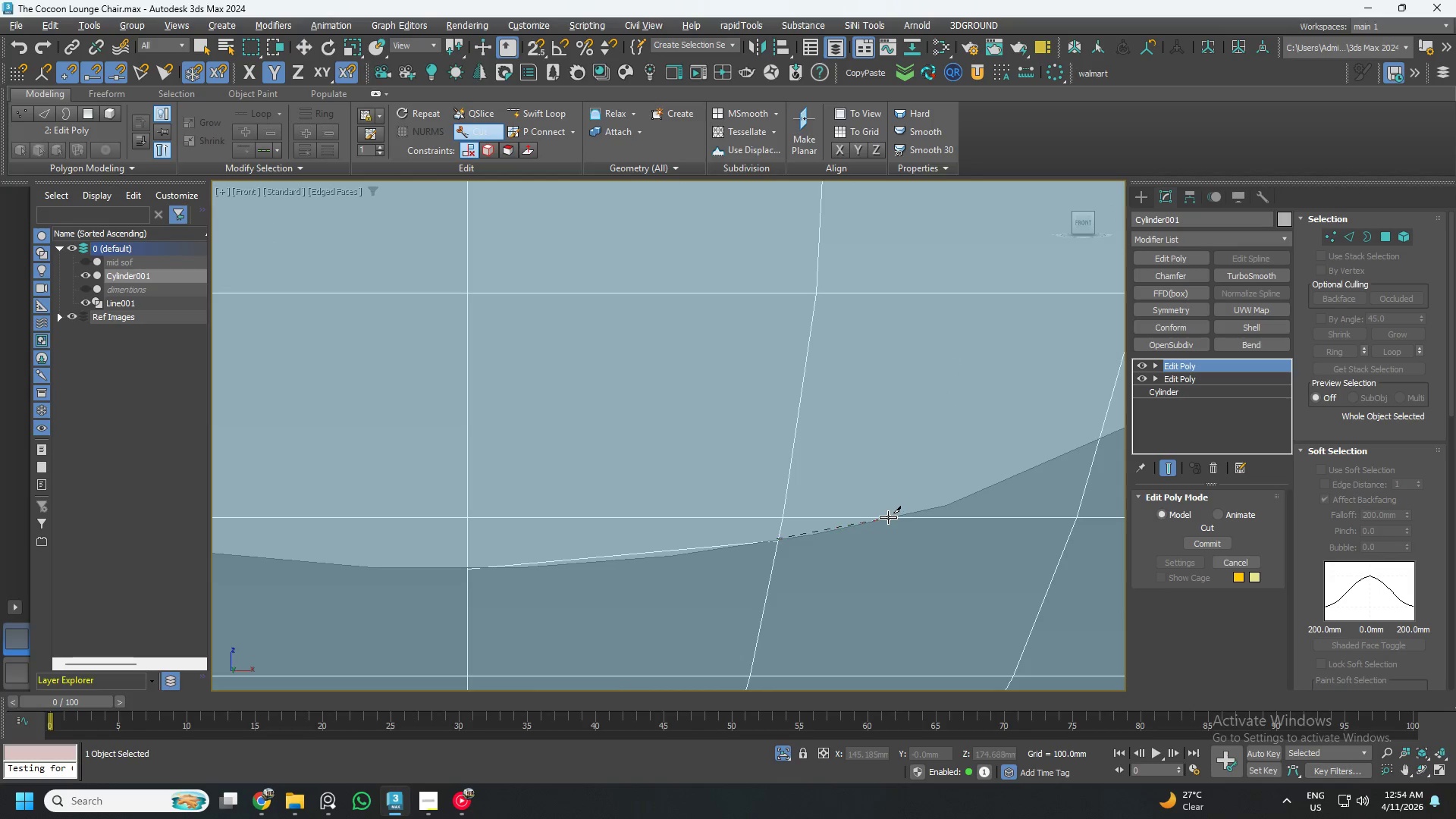 
left_click([888, 517])
 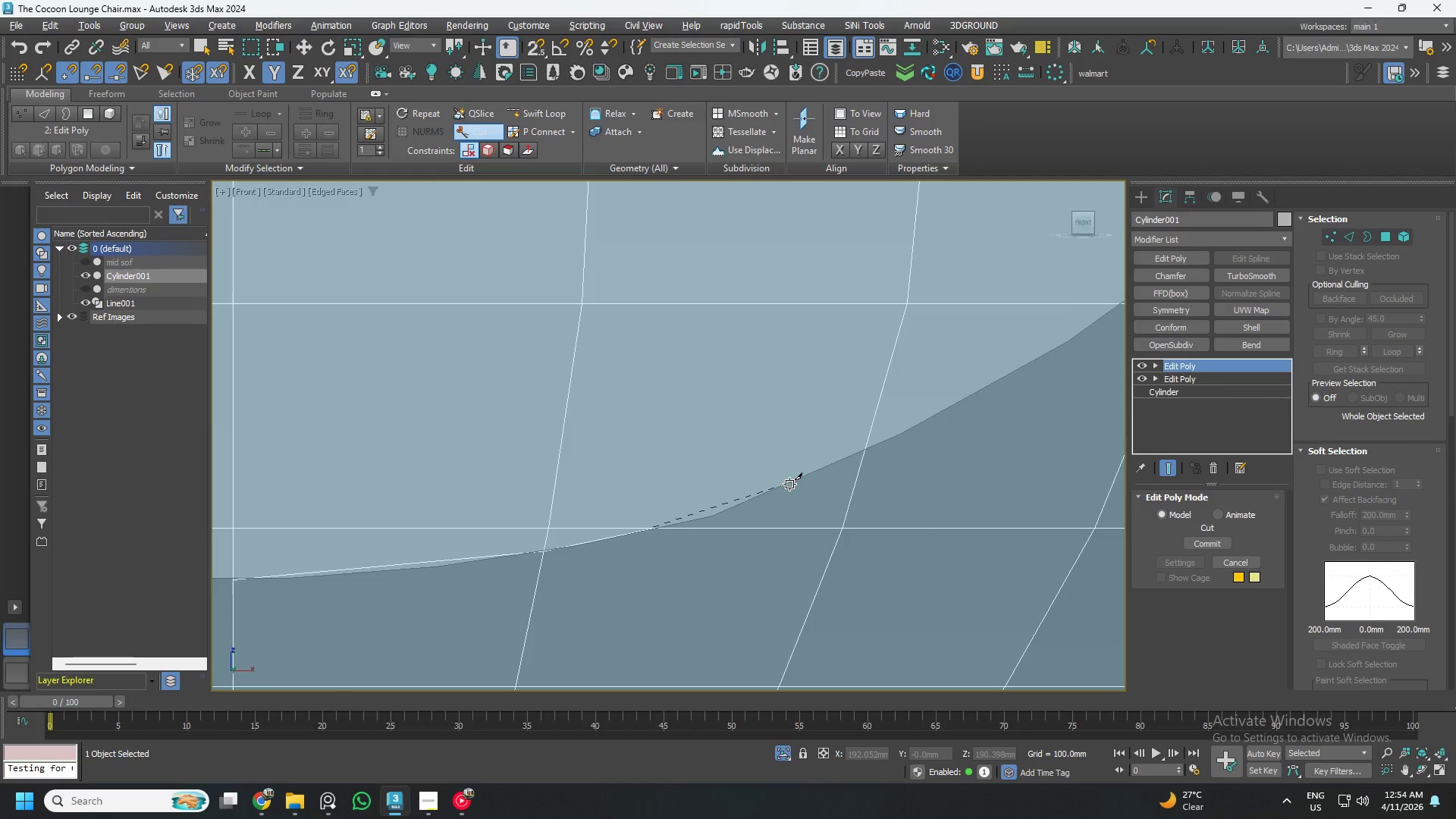 
left_click([789, 484])
 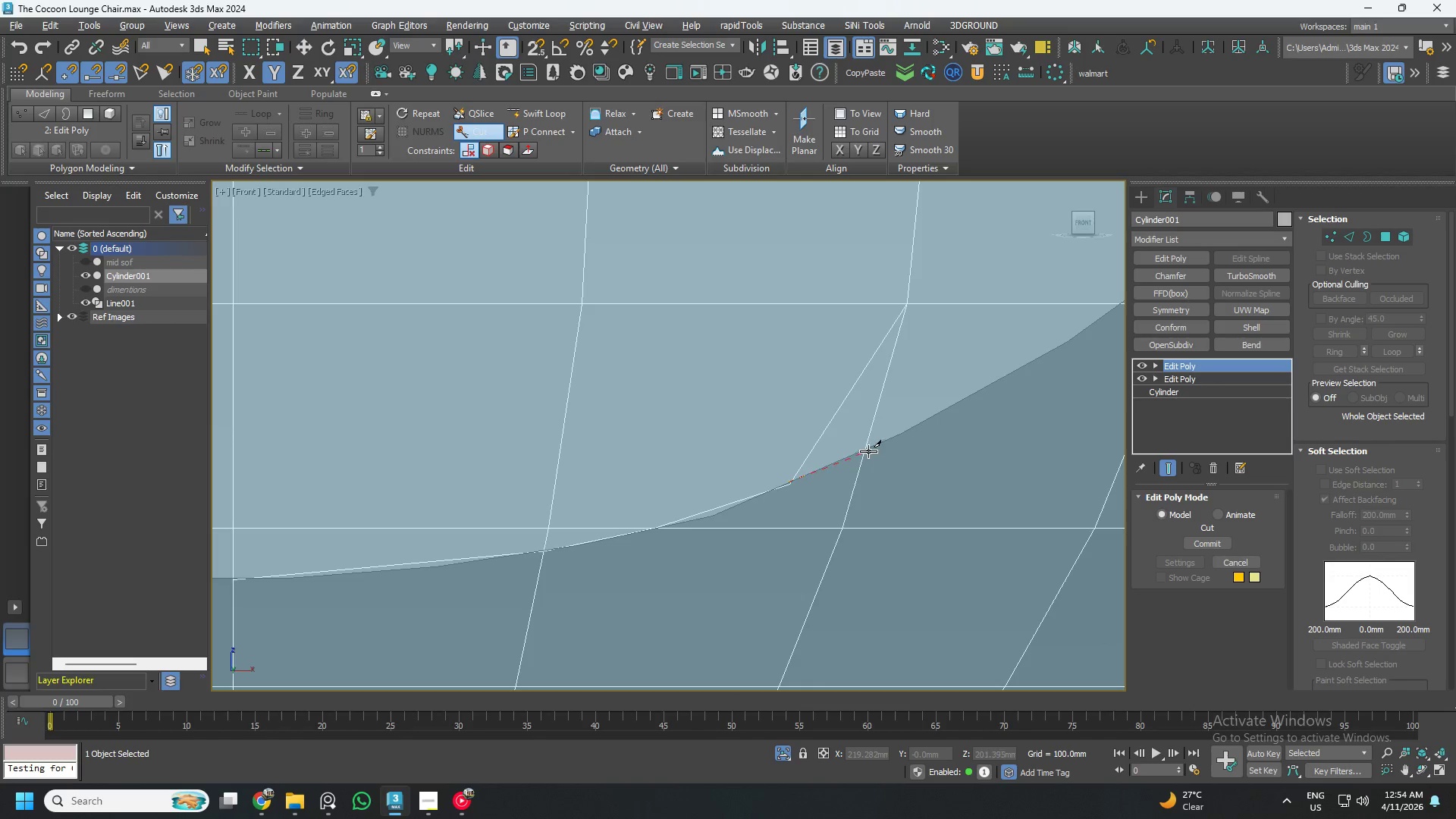 
left_click([866, 449])
 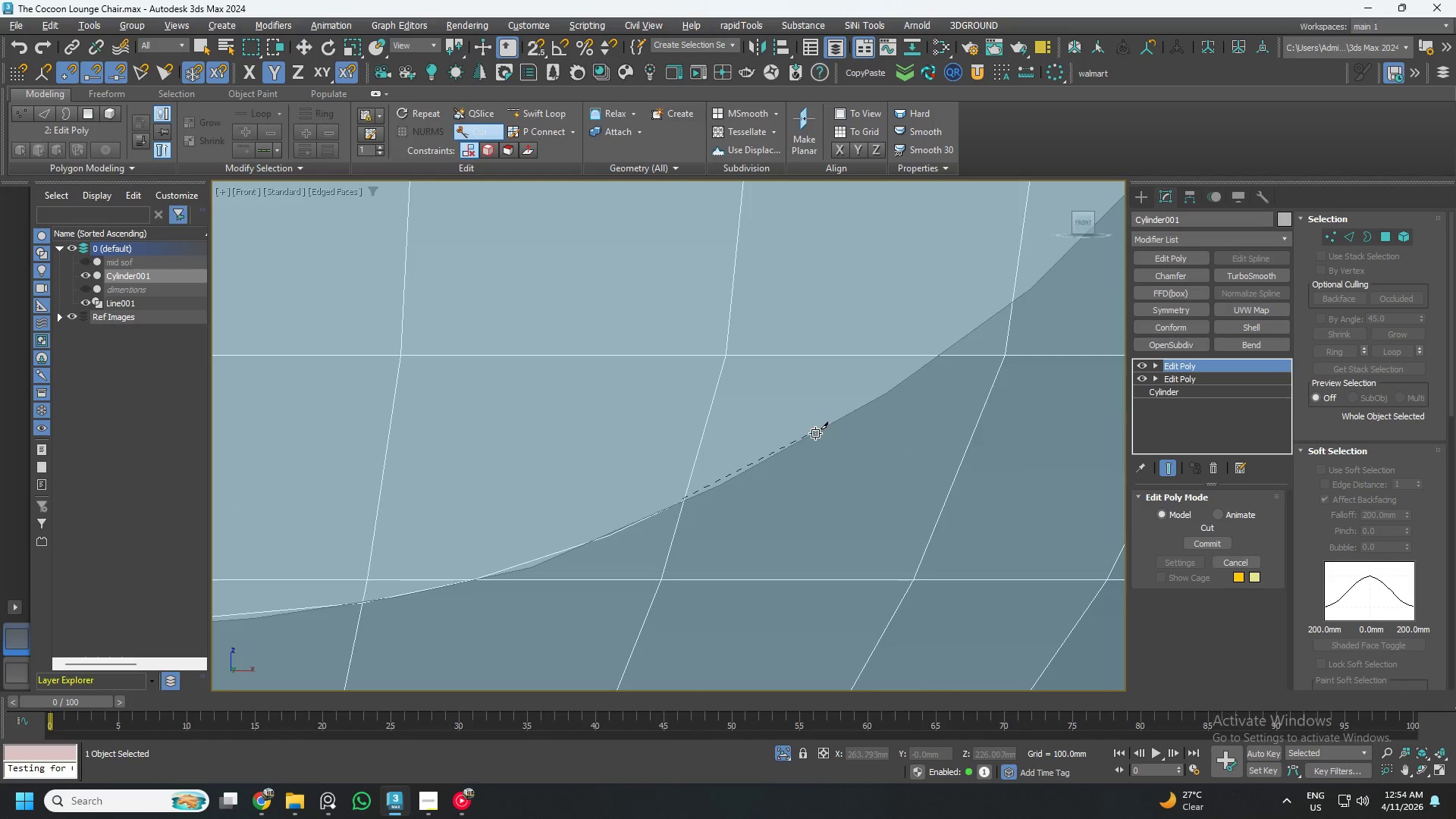 
left_click([815, 435])
 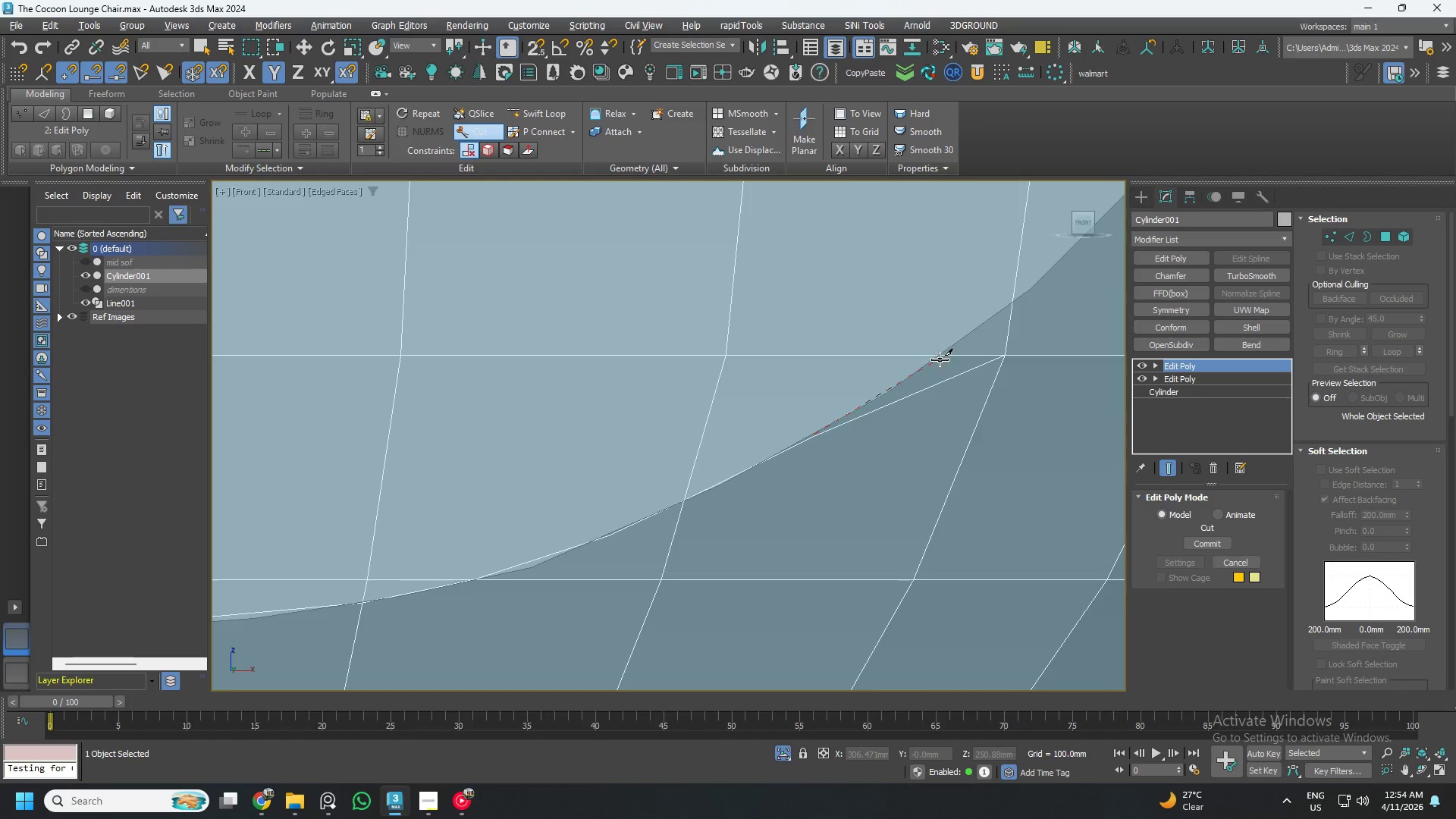 
left_click([940, 355])
 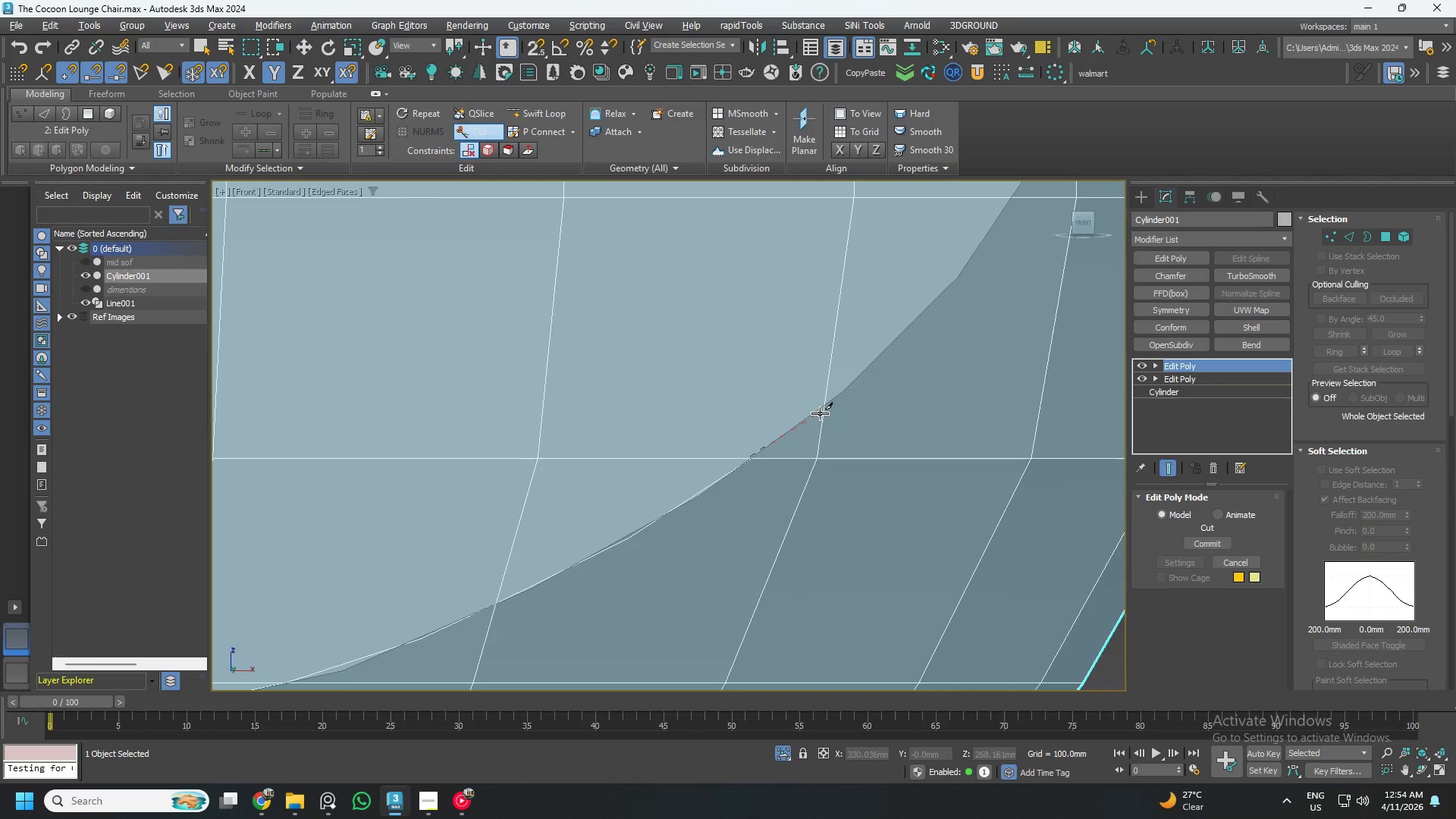 
left_click([824, 405])
 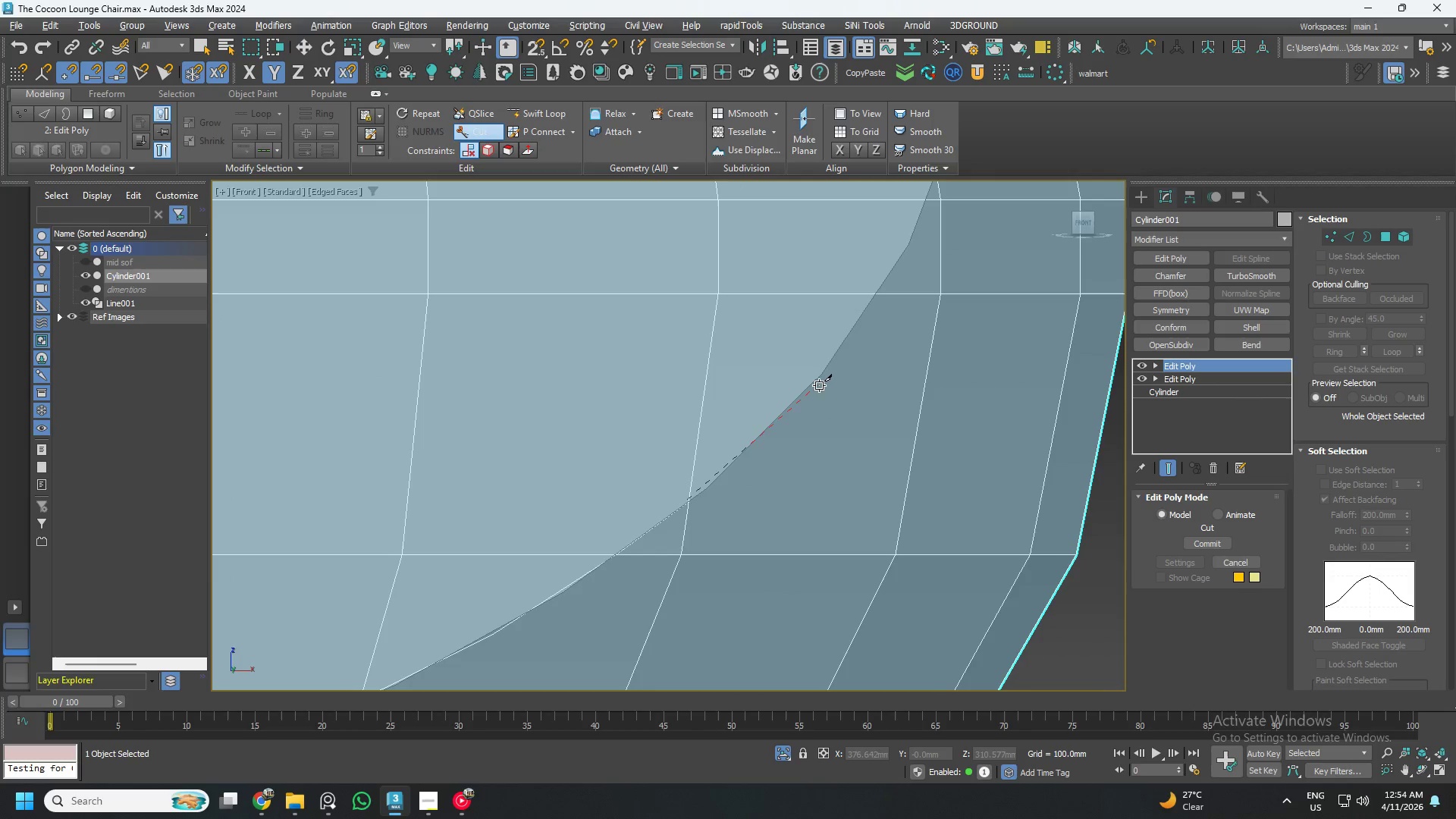 
left_click([816, 383])
 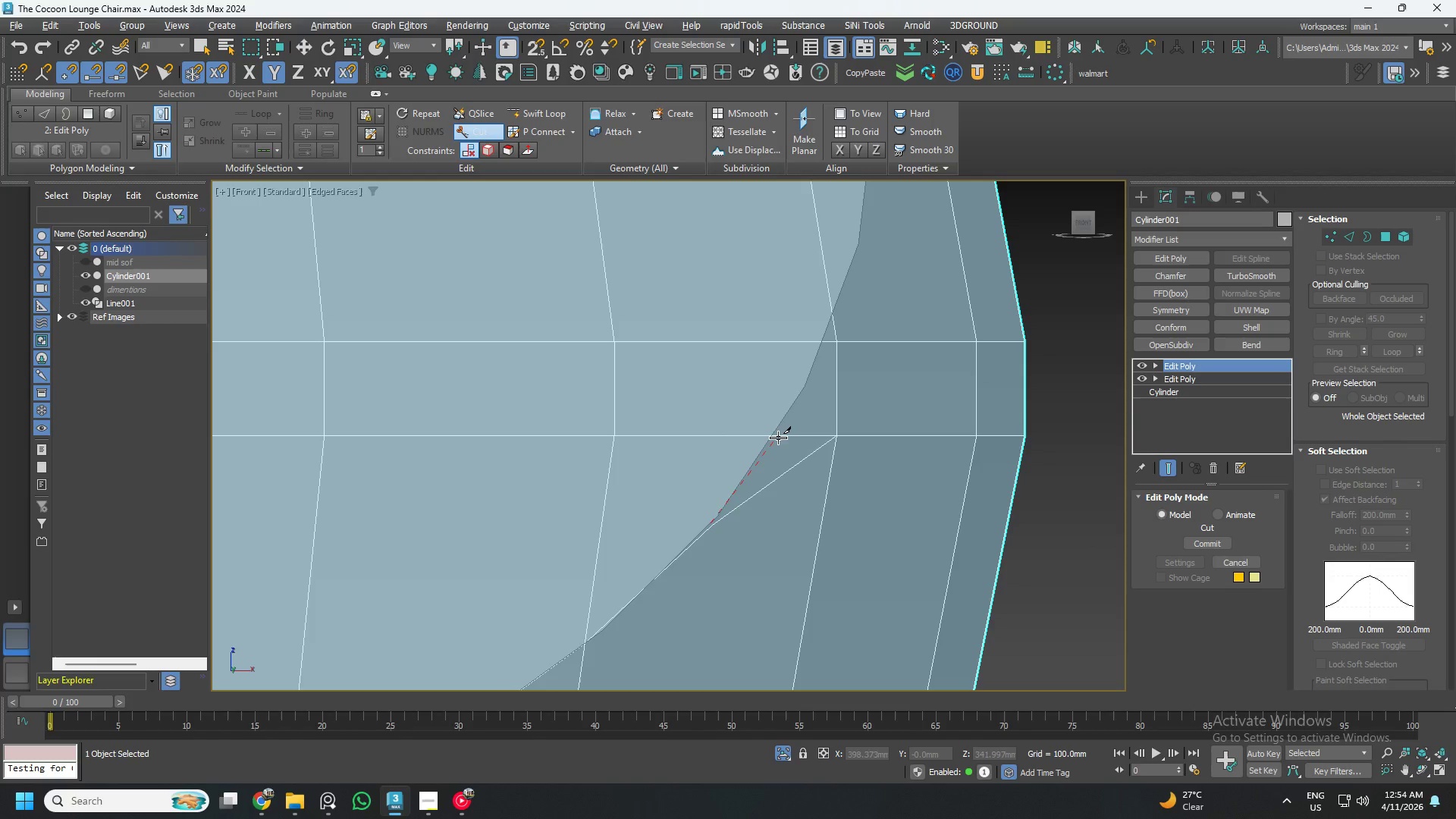 
left_click([772, 438])
 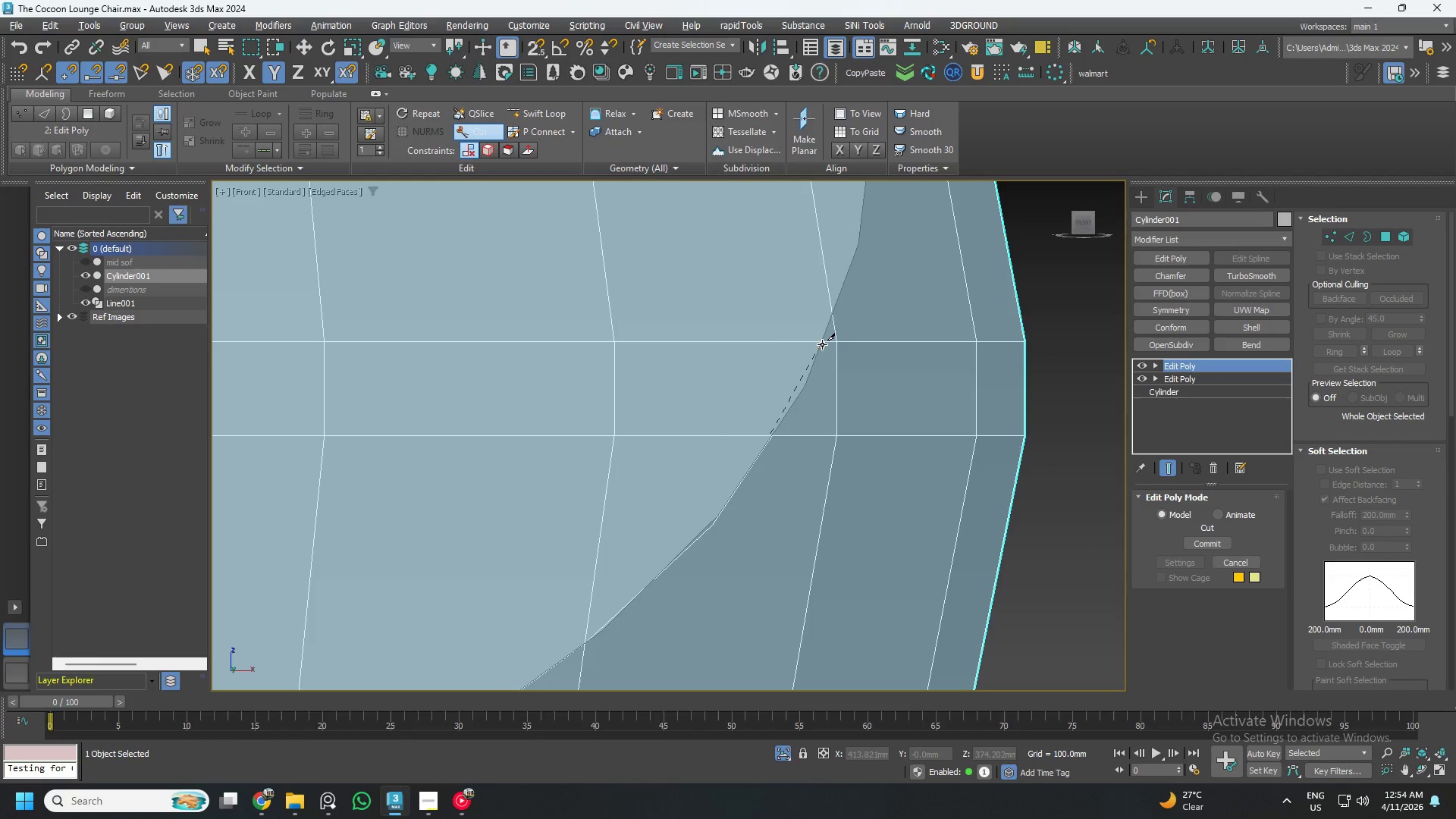 
left_click([821, 344])
 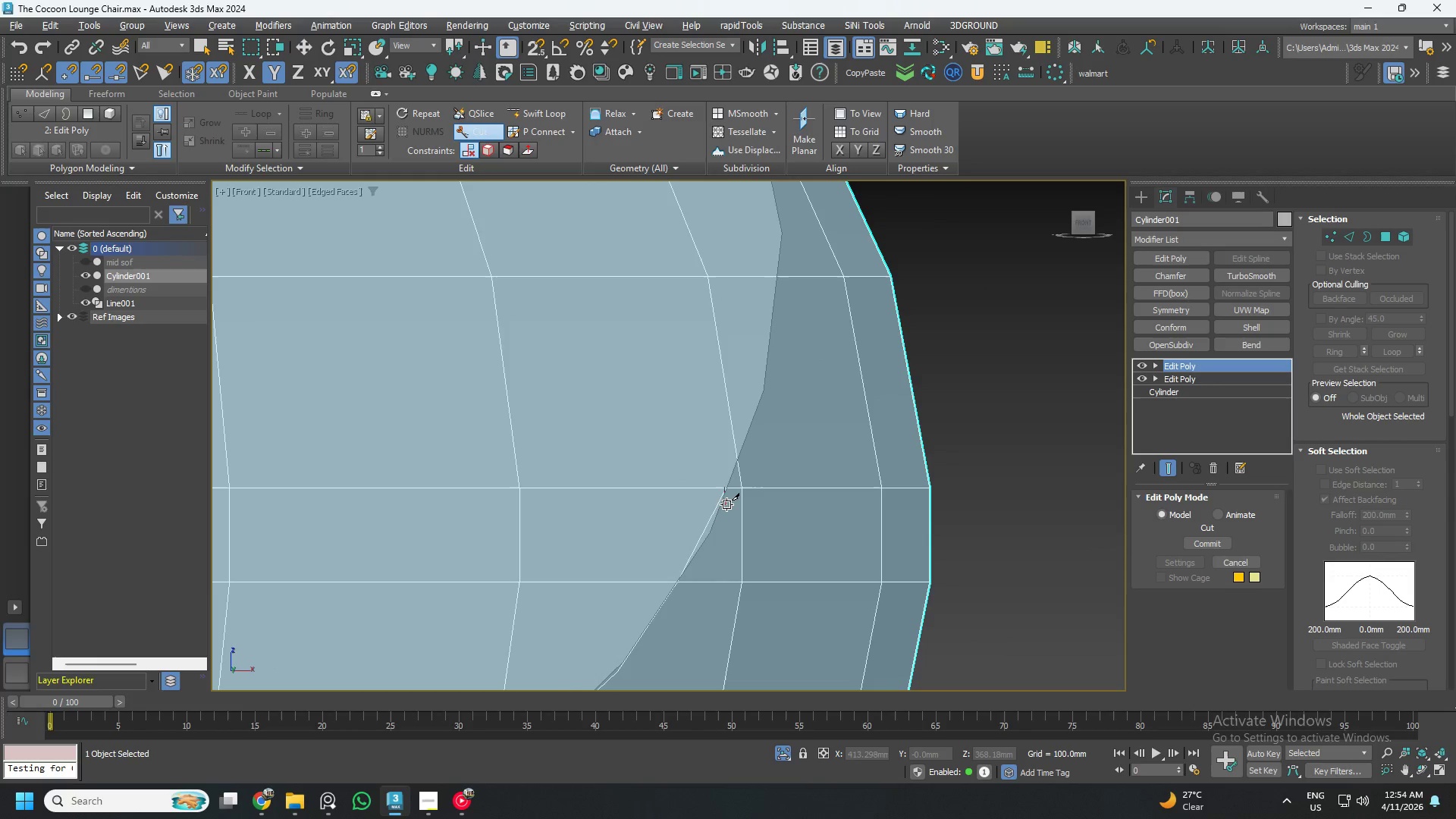 
scroll: coordinate [738, 472], scroll_direction: up, amount: 3.0
 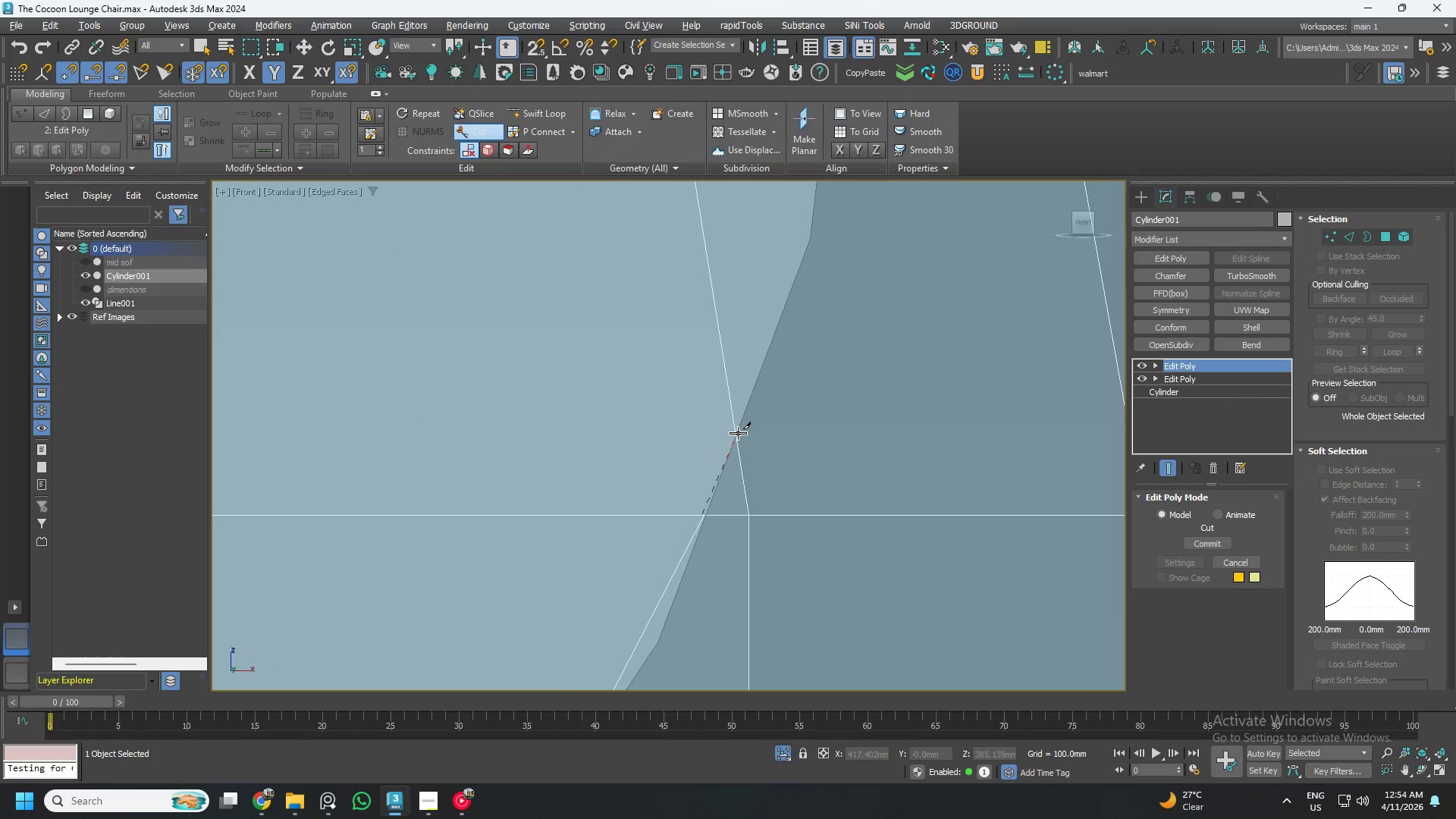 
left_click([738, 433])
 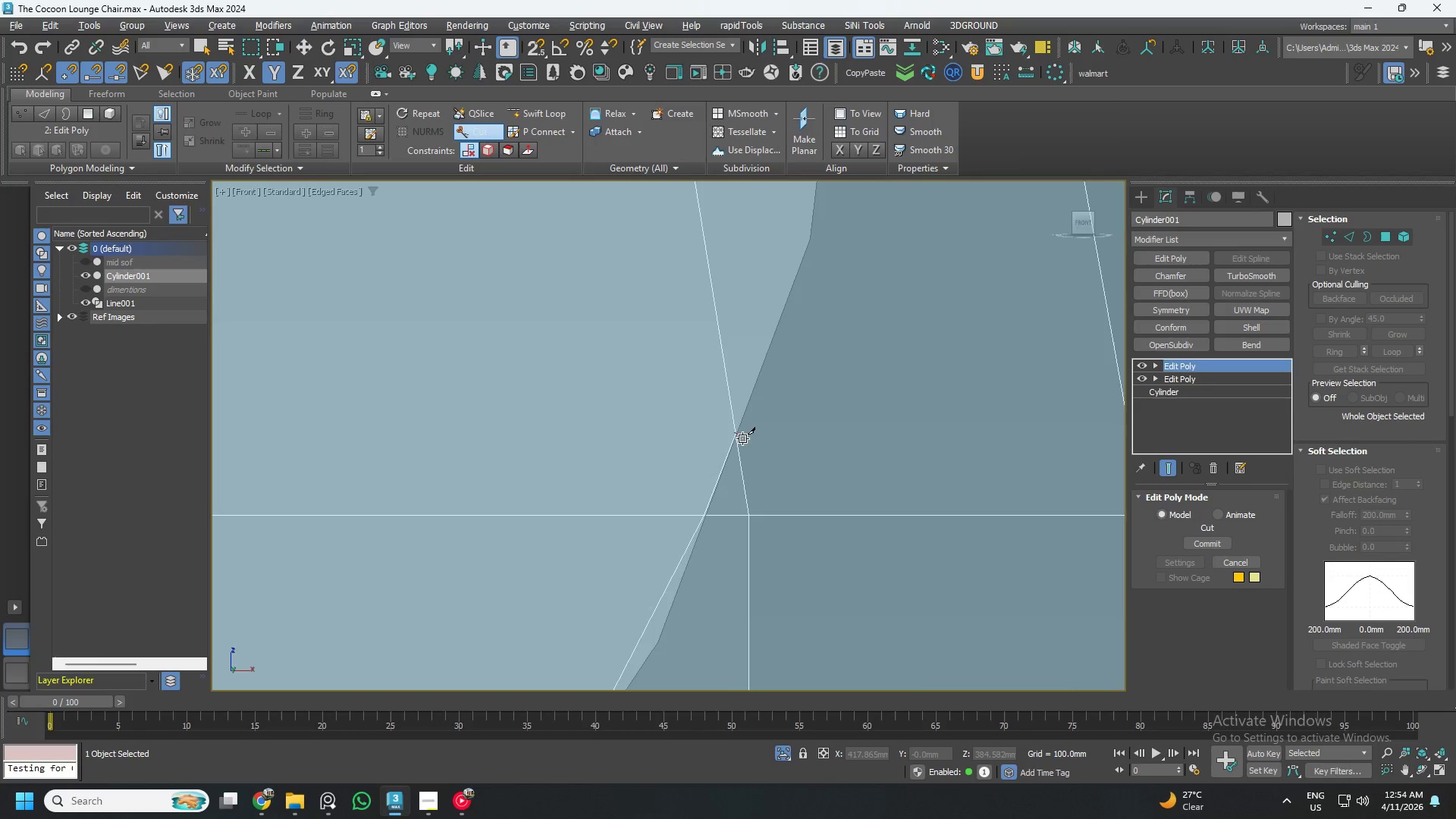 
scroll: coordinate [743, 441], scroll_direction: down, amount: 2.0
 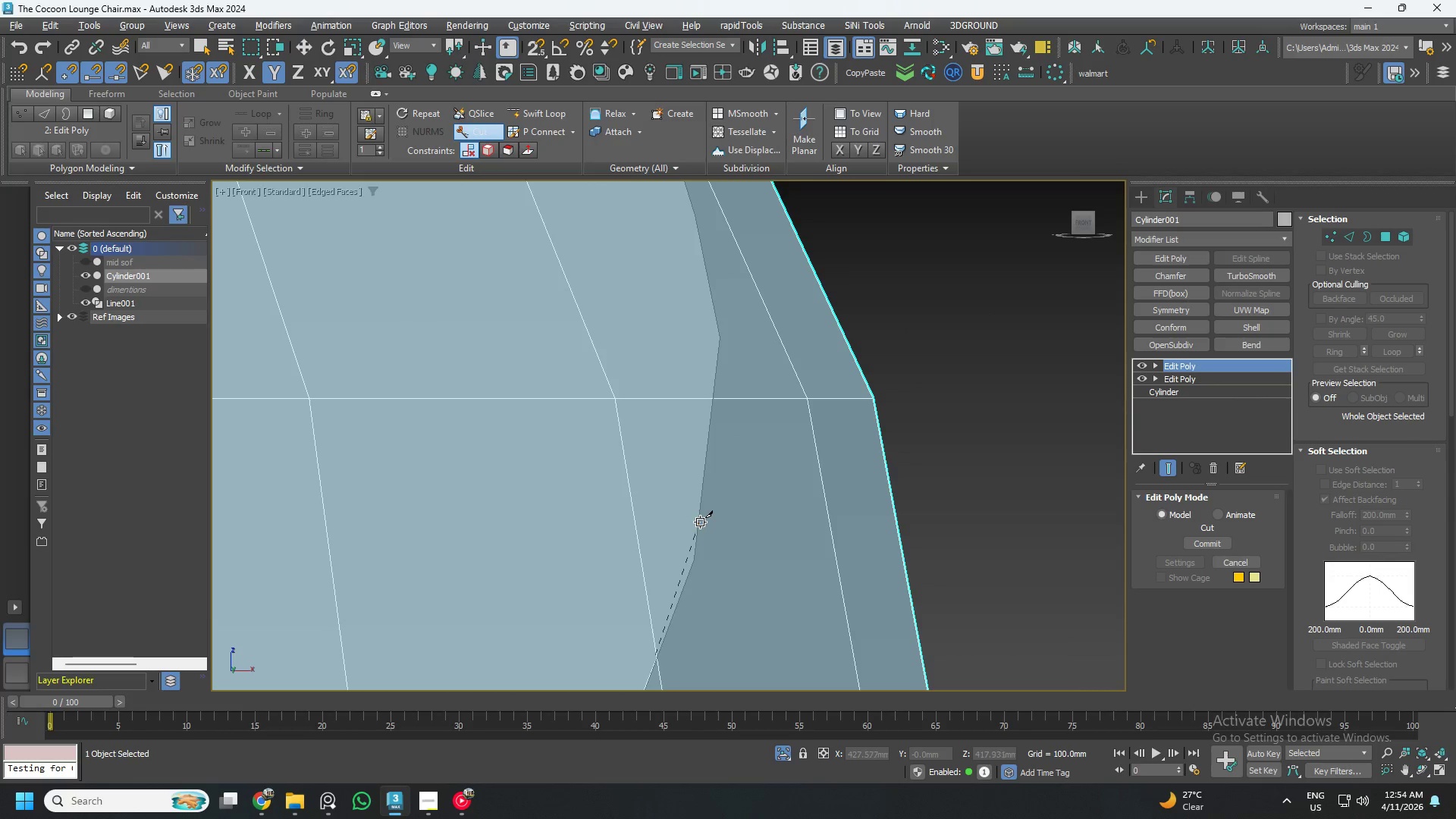 
left_click([701, 518])
 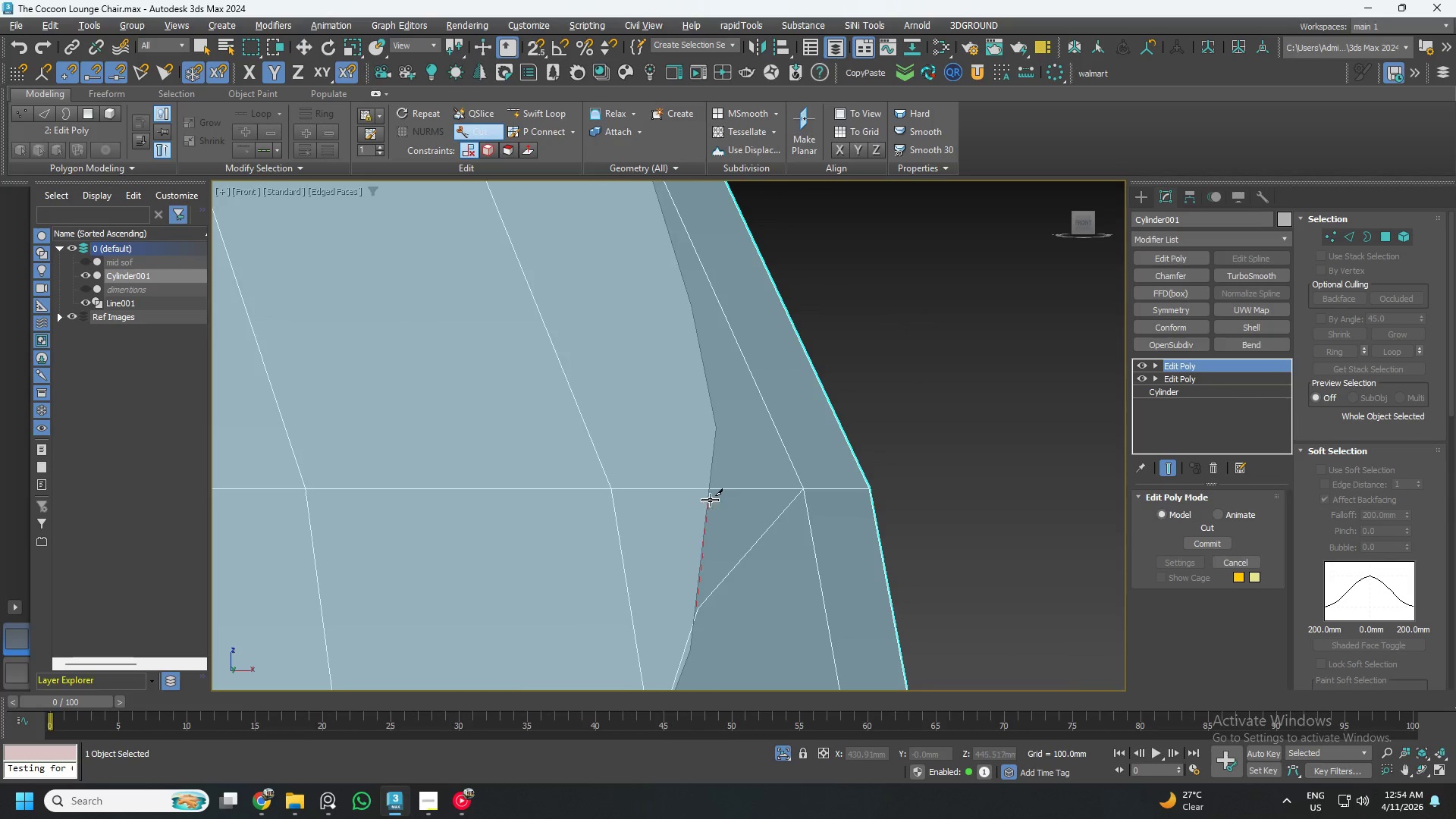 
left_click([709, 490])
 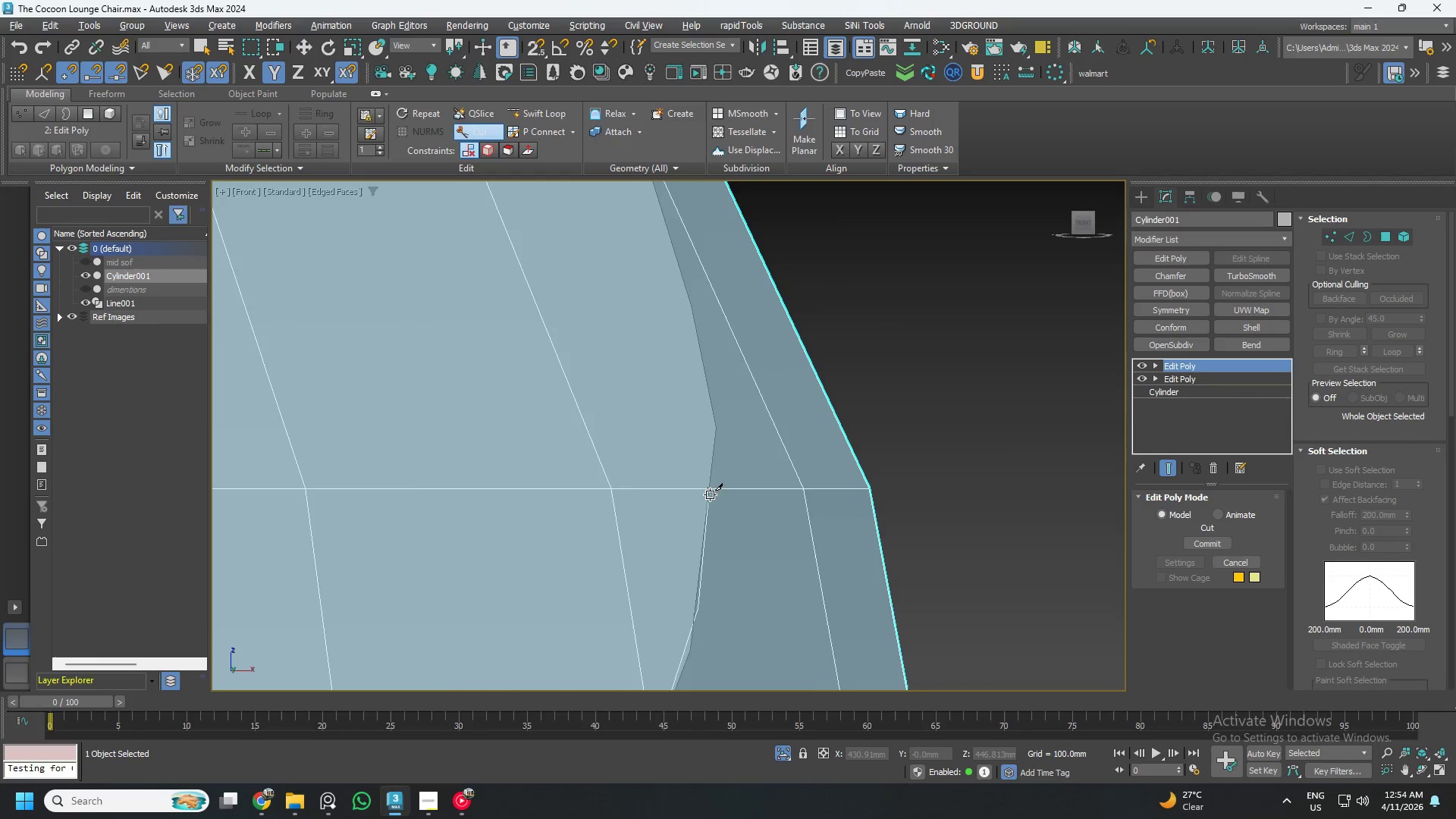 
scroll: coordinate [710, 497], scroll_direction: down, amount: 1.0
 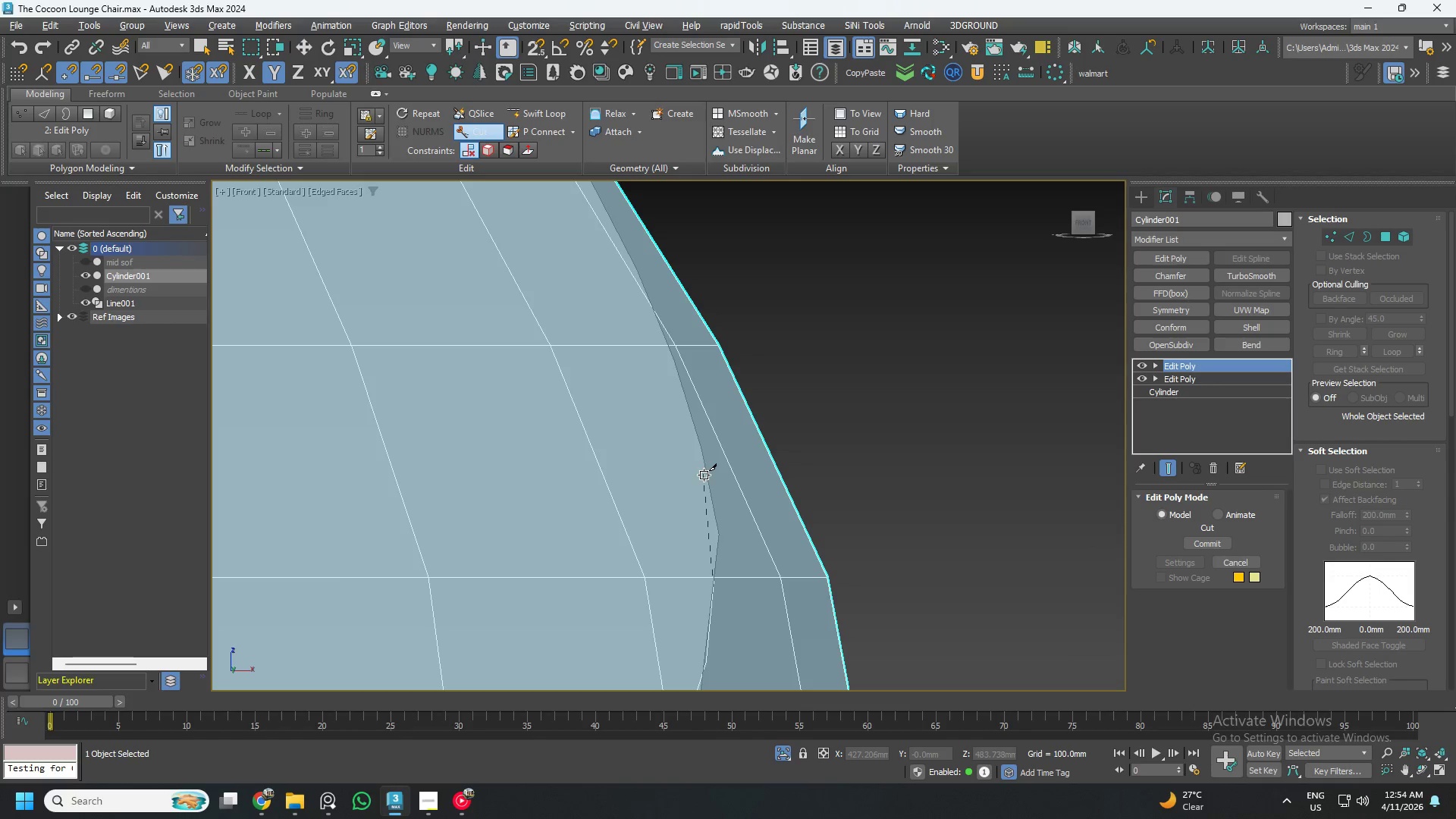 
left_click([708, 473])
 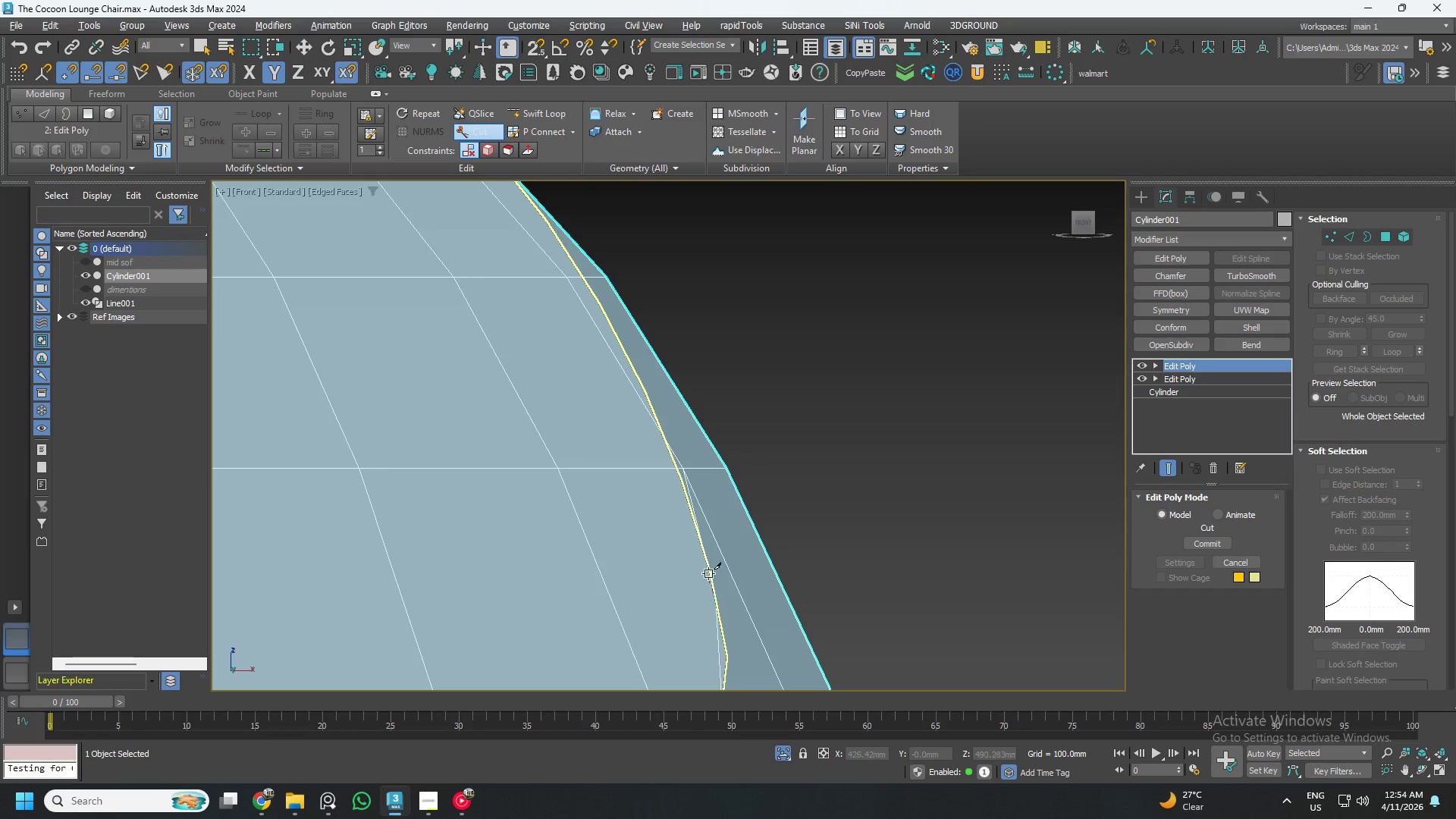 
scroll: coordinate [679, 466], scroll_direction: up, amount: 3.0
 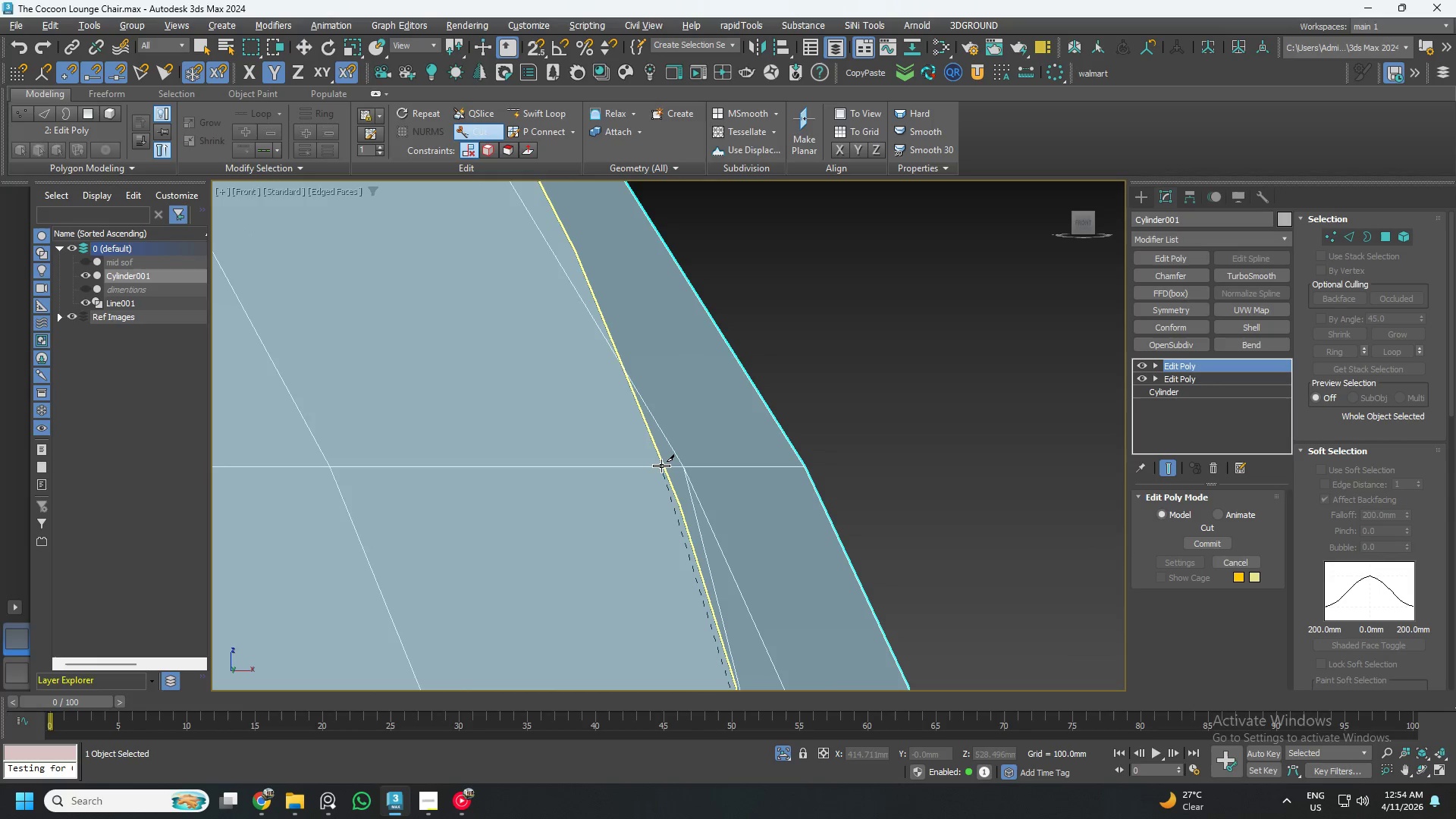 
left_click([661, 466])
 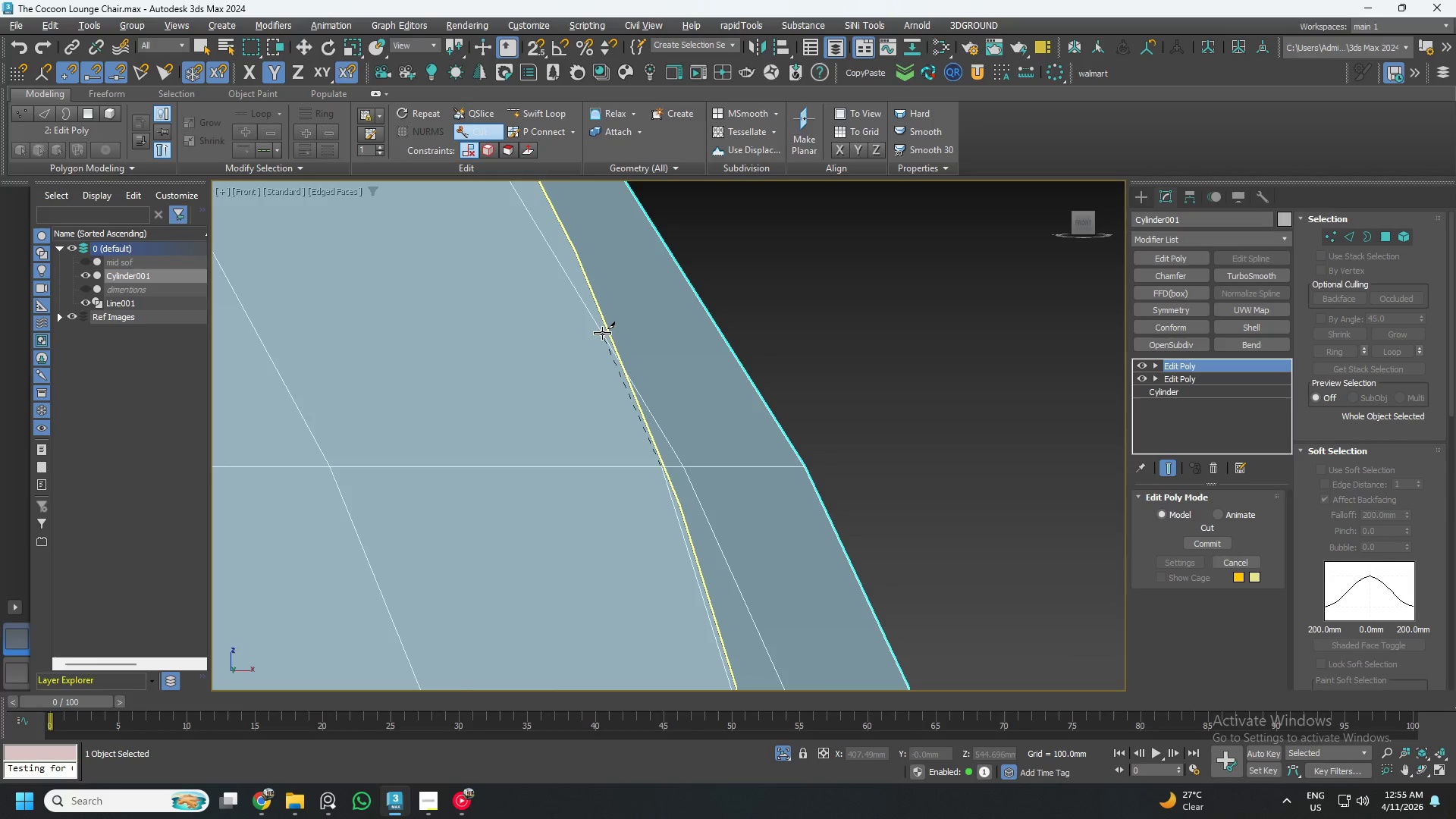 
left_click([599, 328])
 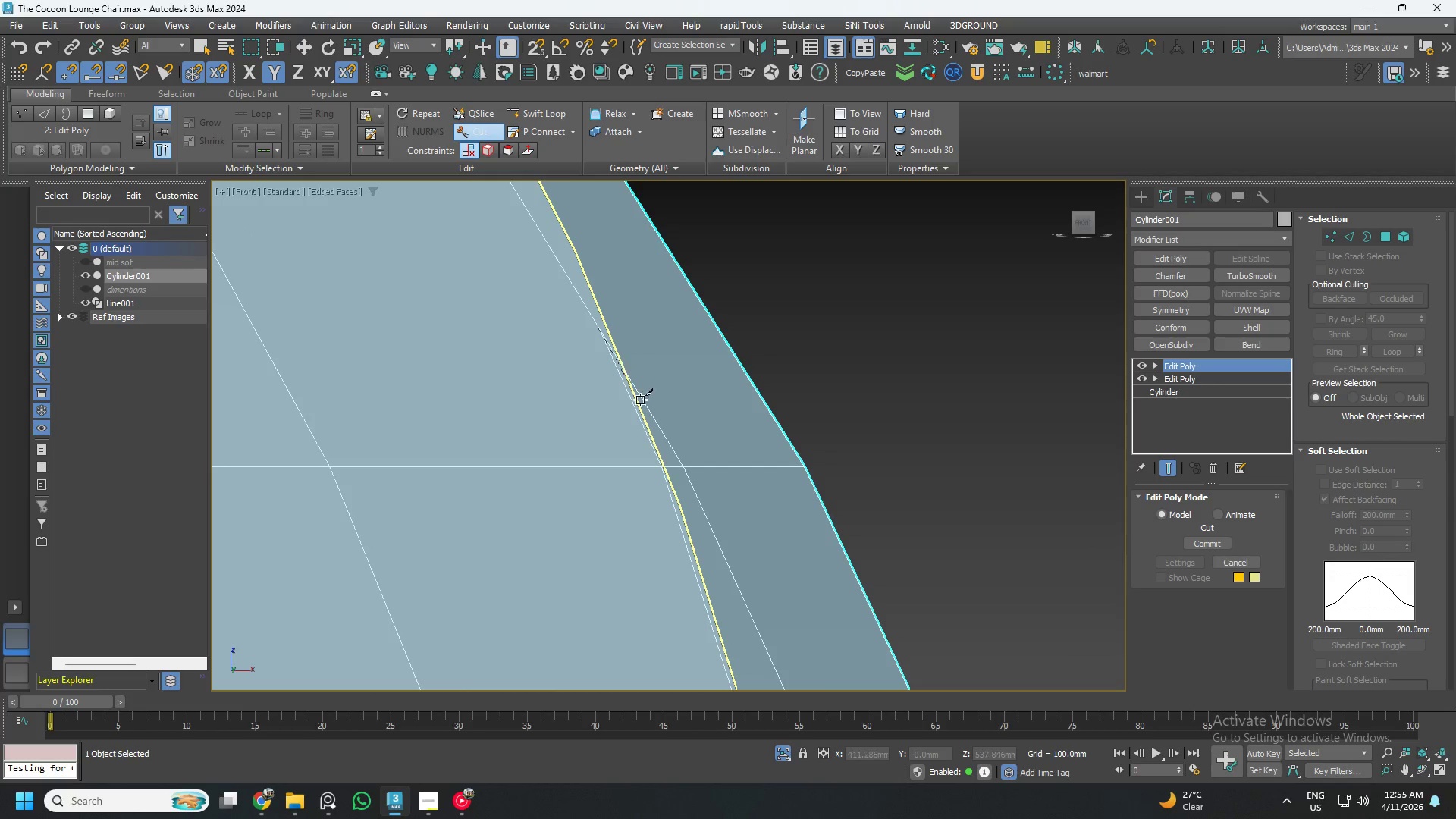 
scroll: coordinate [665, 448], scroll_direction: down, amount: 9.0
 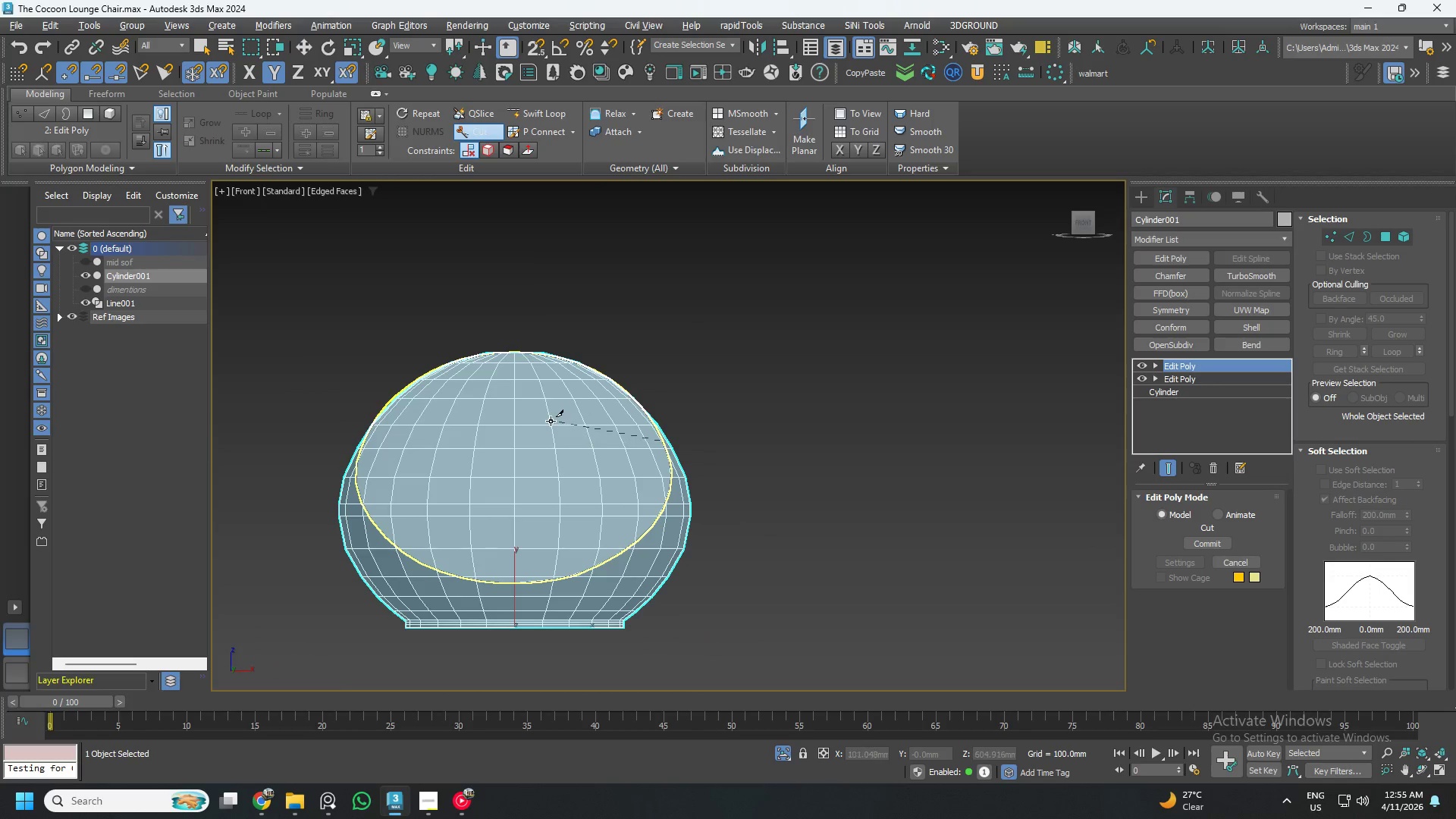 
right_click([551, 421])
 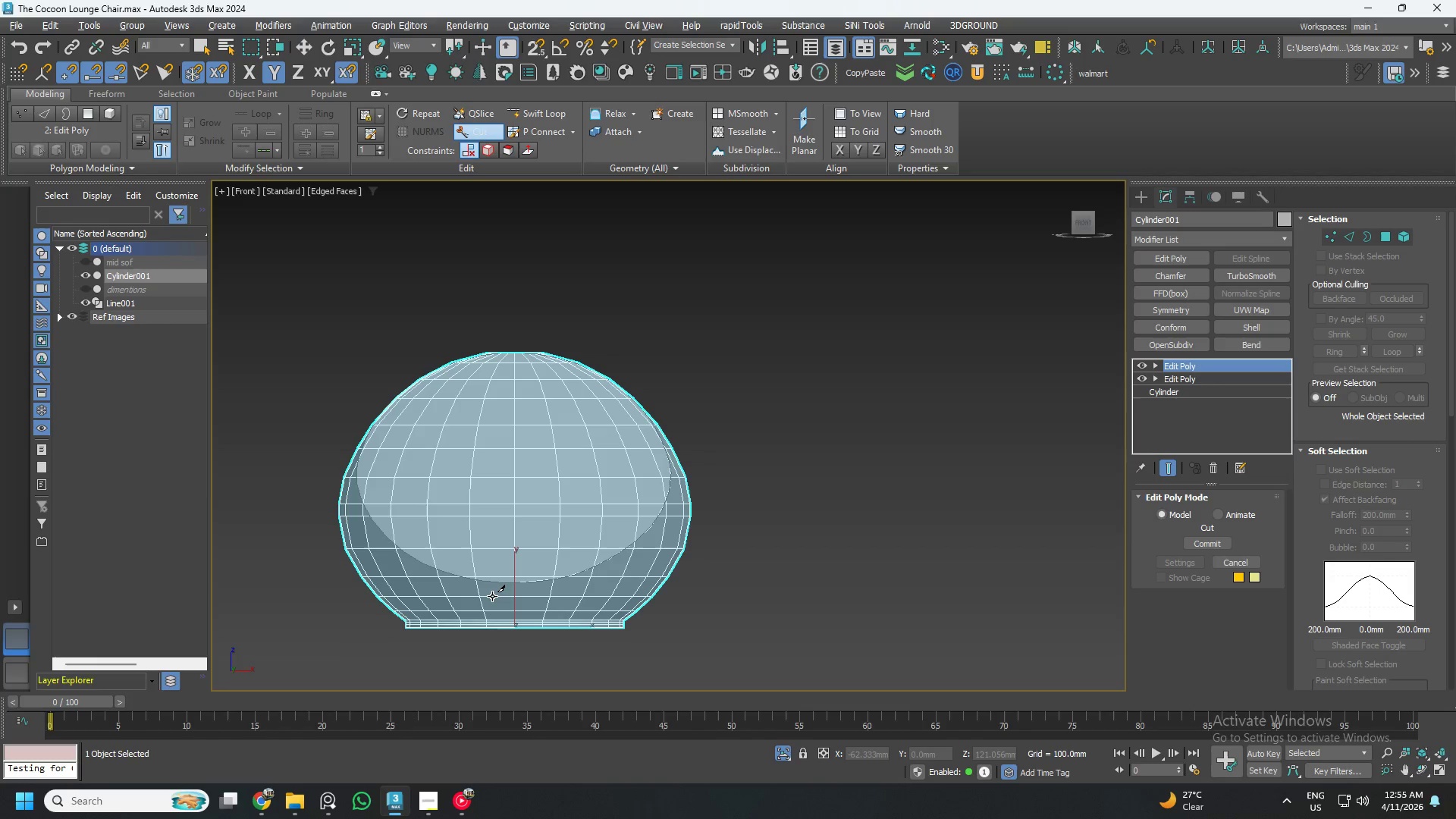 
wait(7.34)
 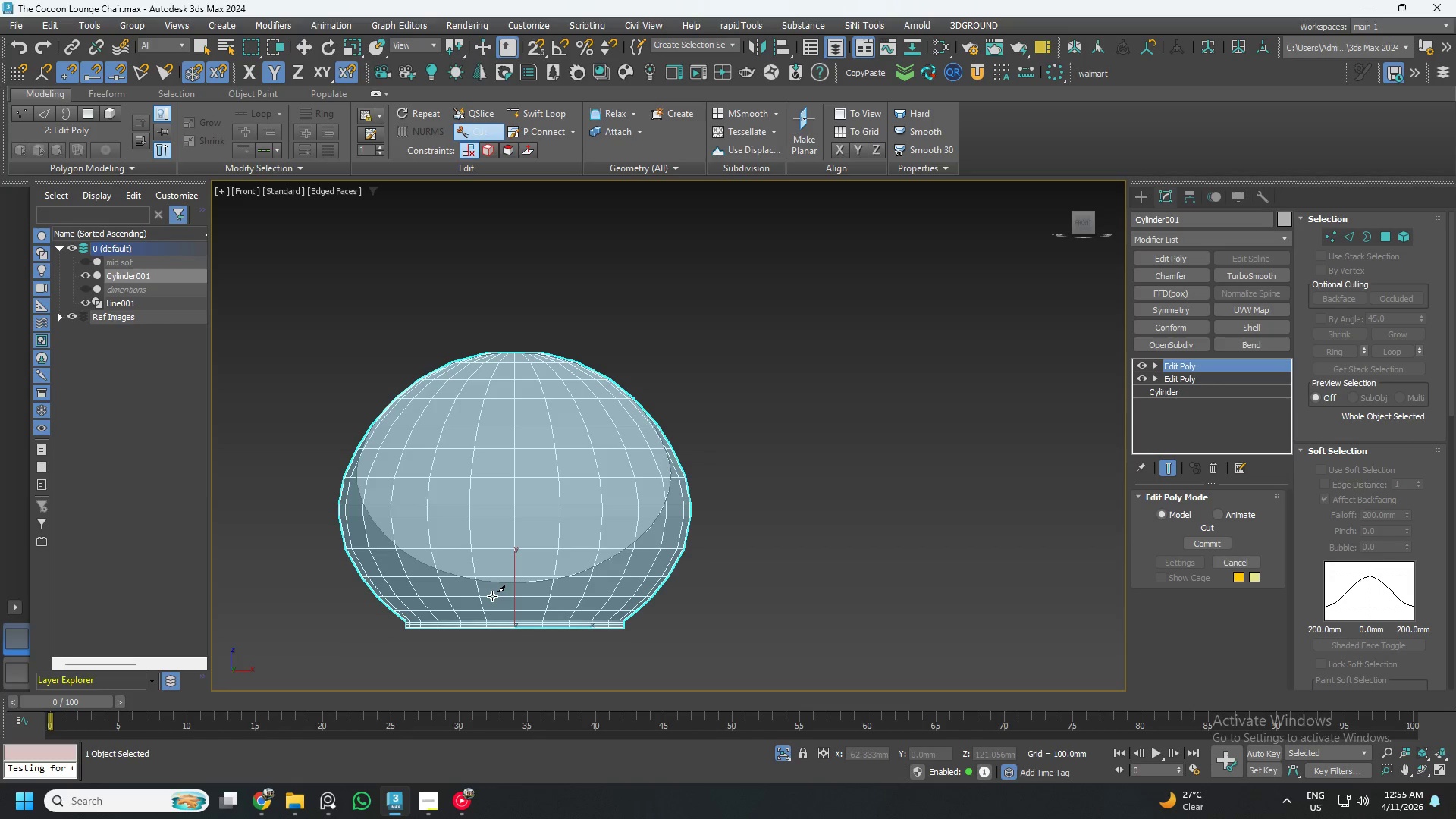 
scroll: coordinate [671, 501], scroll_direction: up, amount: 7.0
 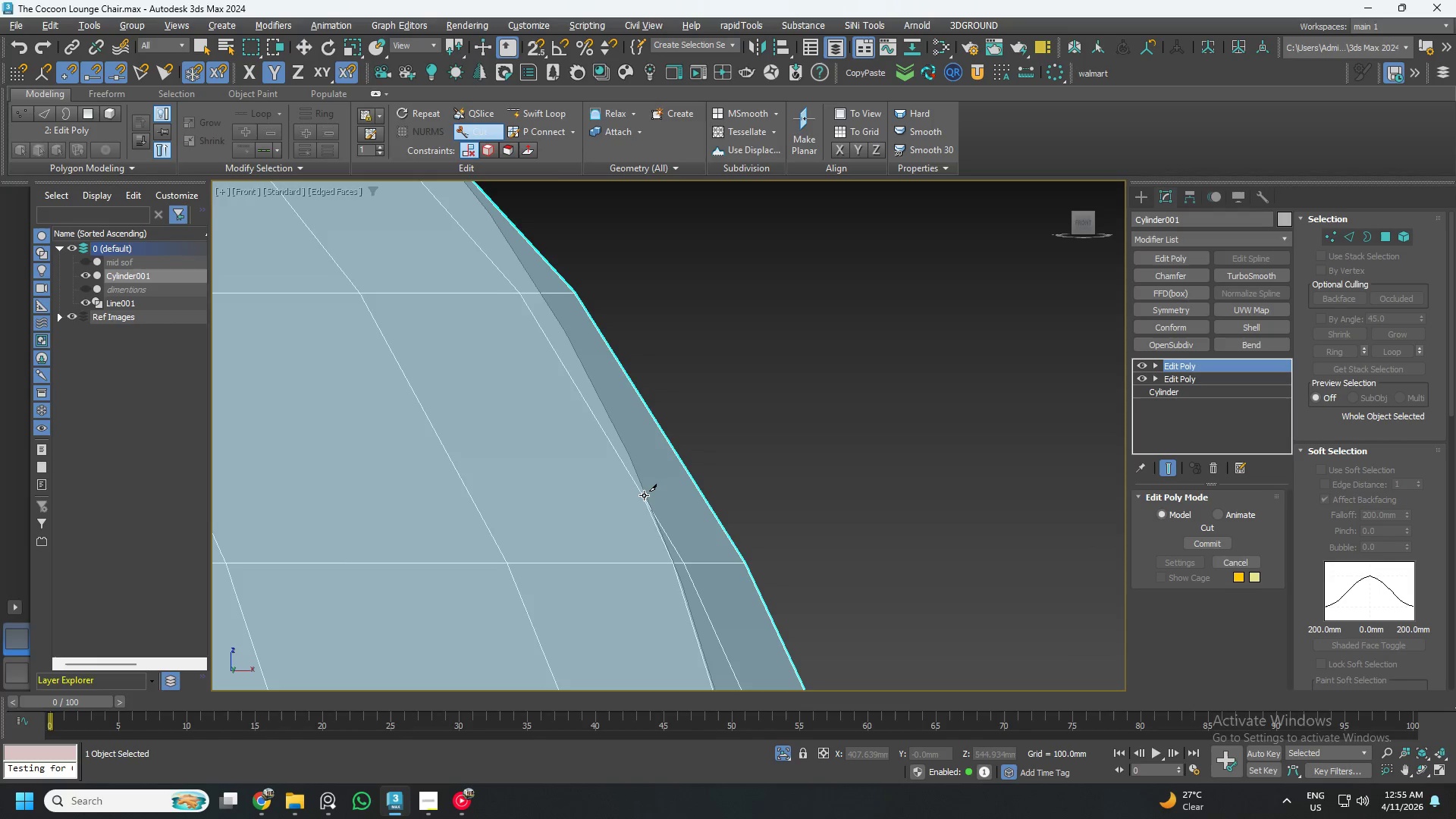 
left_click([642, 495])
 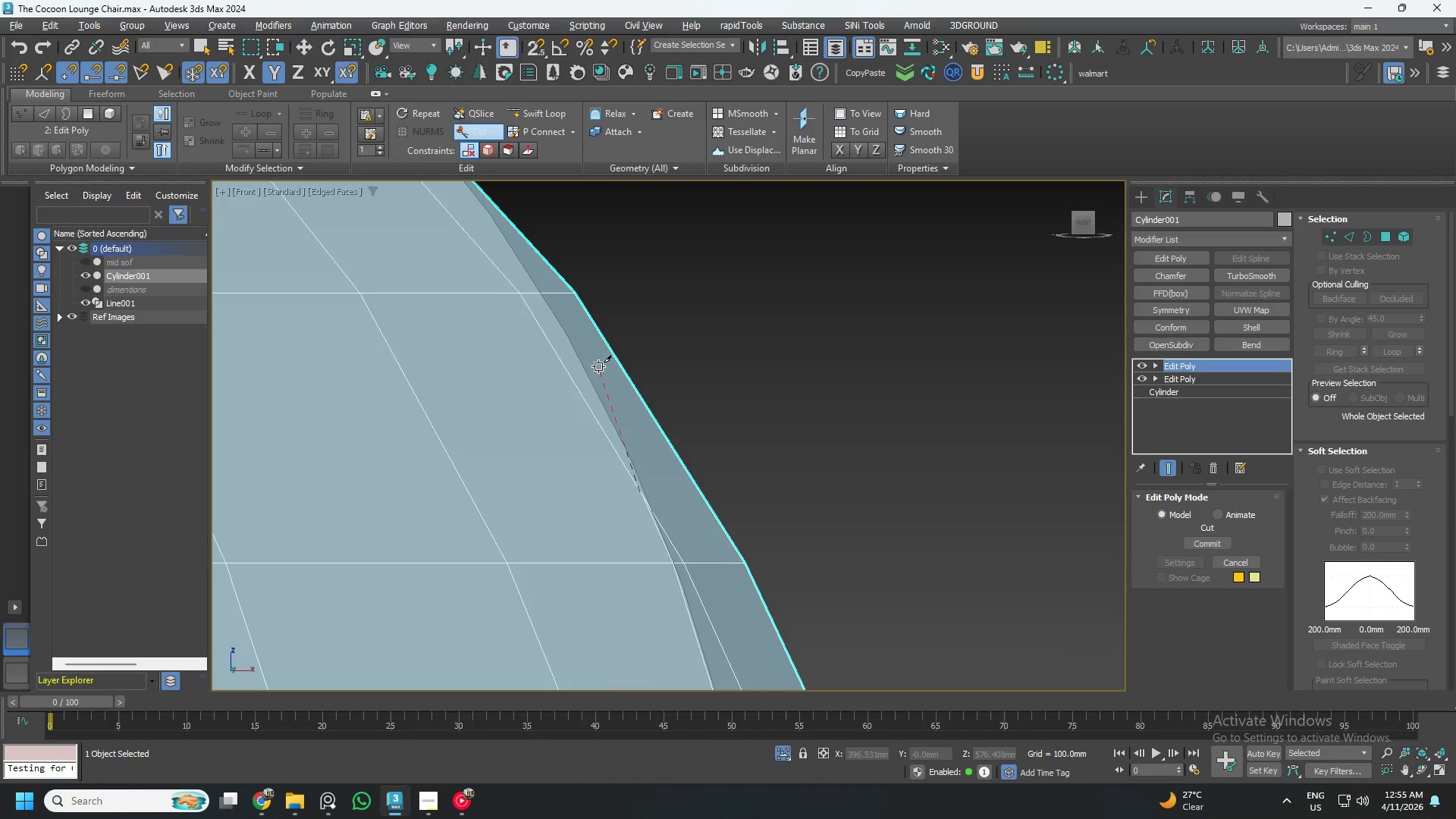 
scroll: coordinate [603, 370], scroll_direction: down, amount: 1.0
 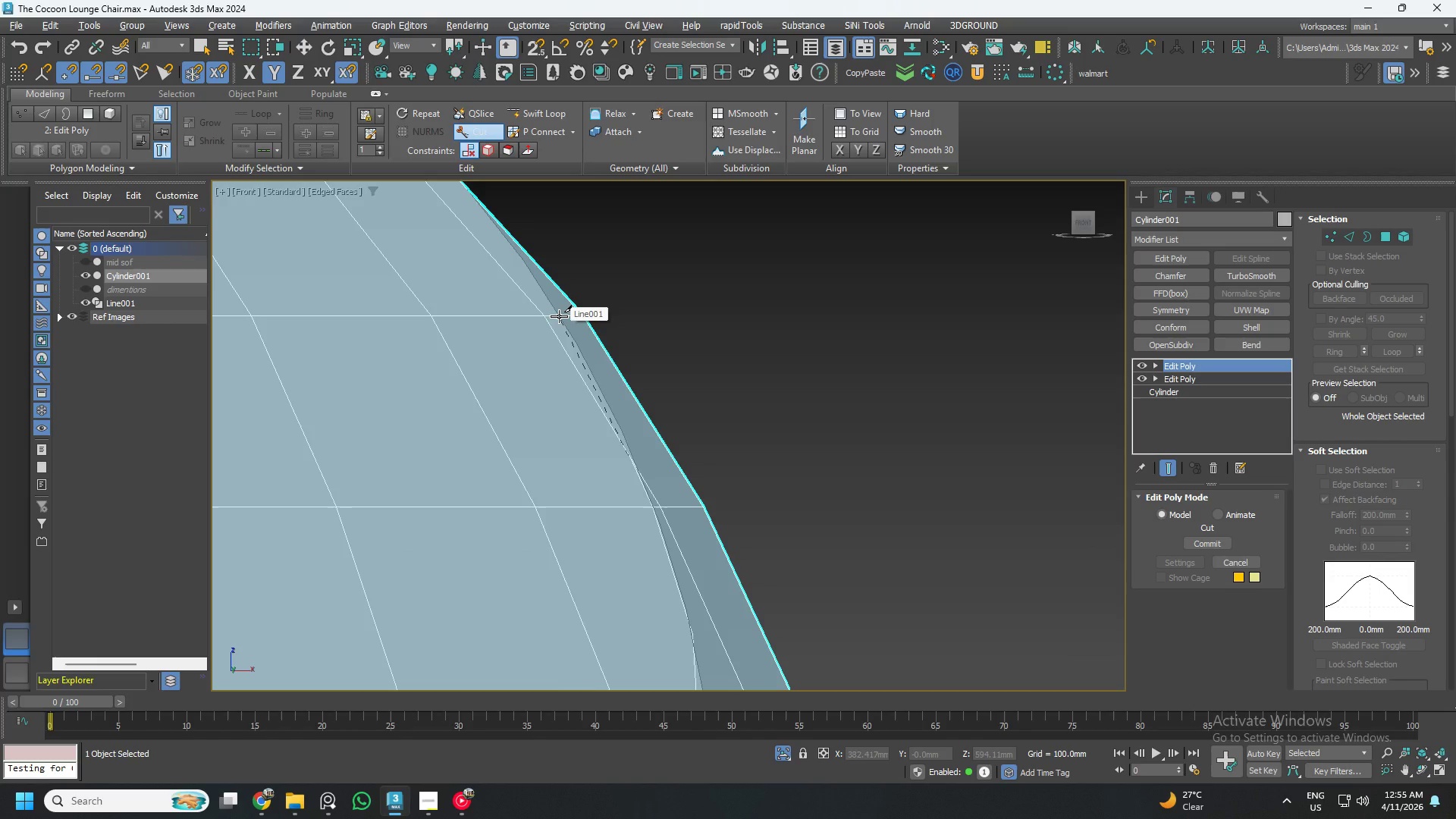 
left_click([559, 316])
 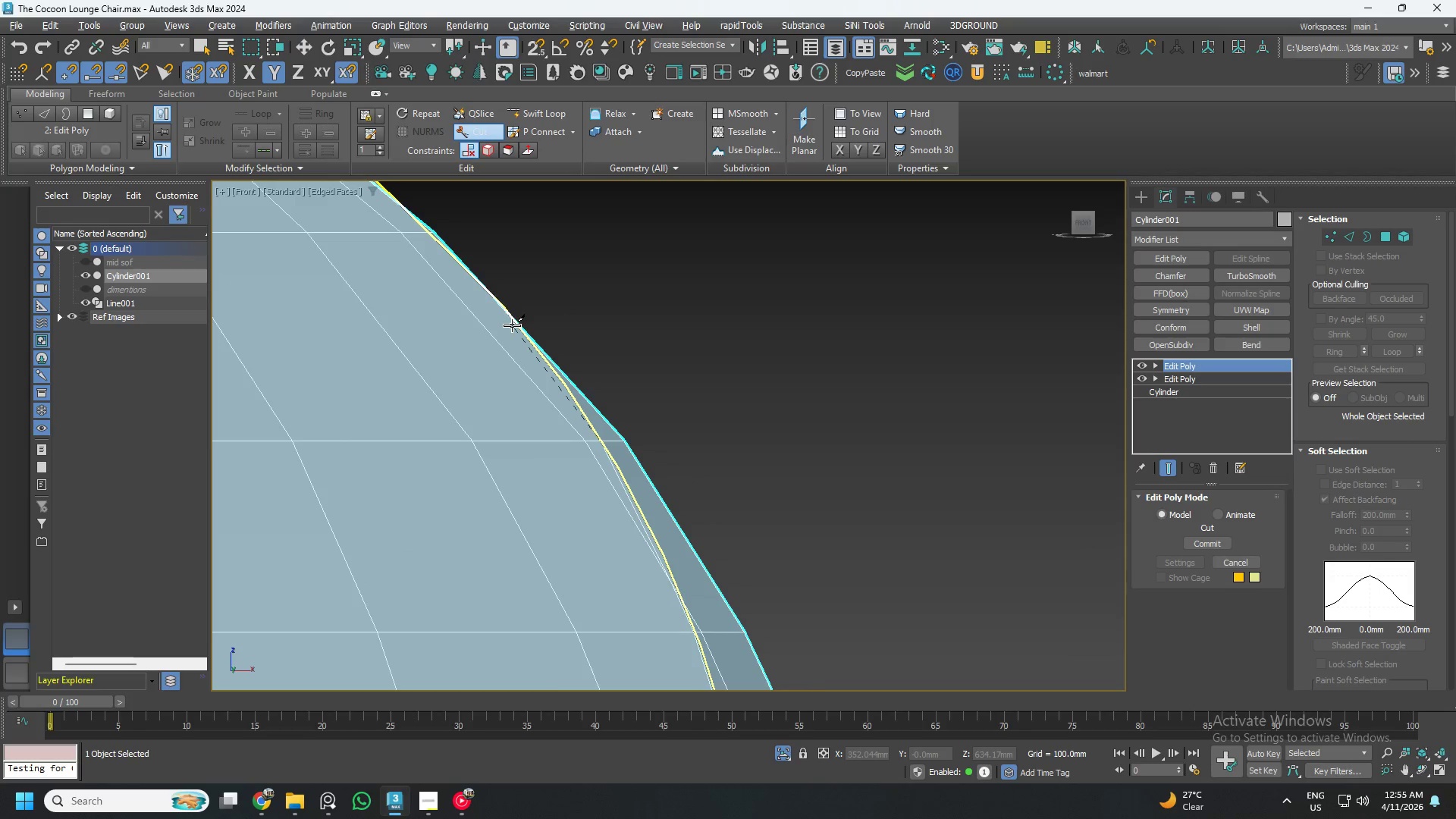 
scroll: coordinate [506, 307], scroll_direction: up, amount: 3.0
 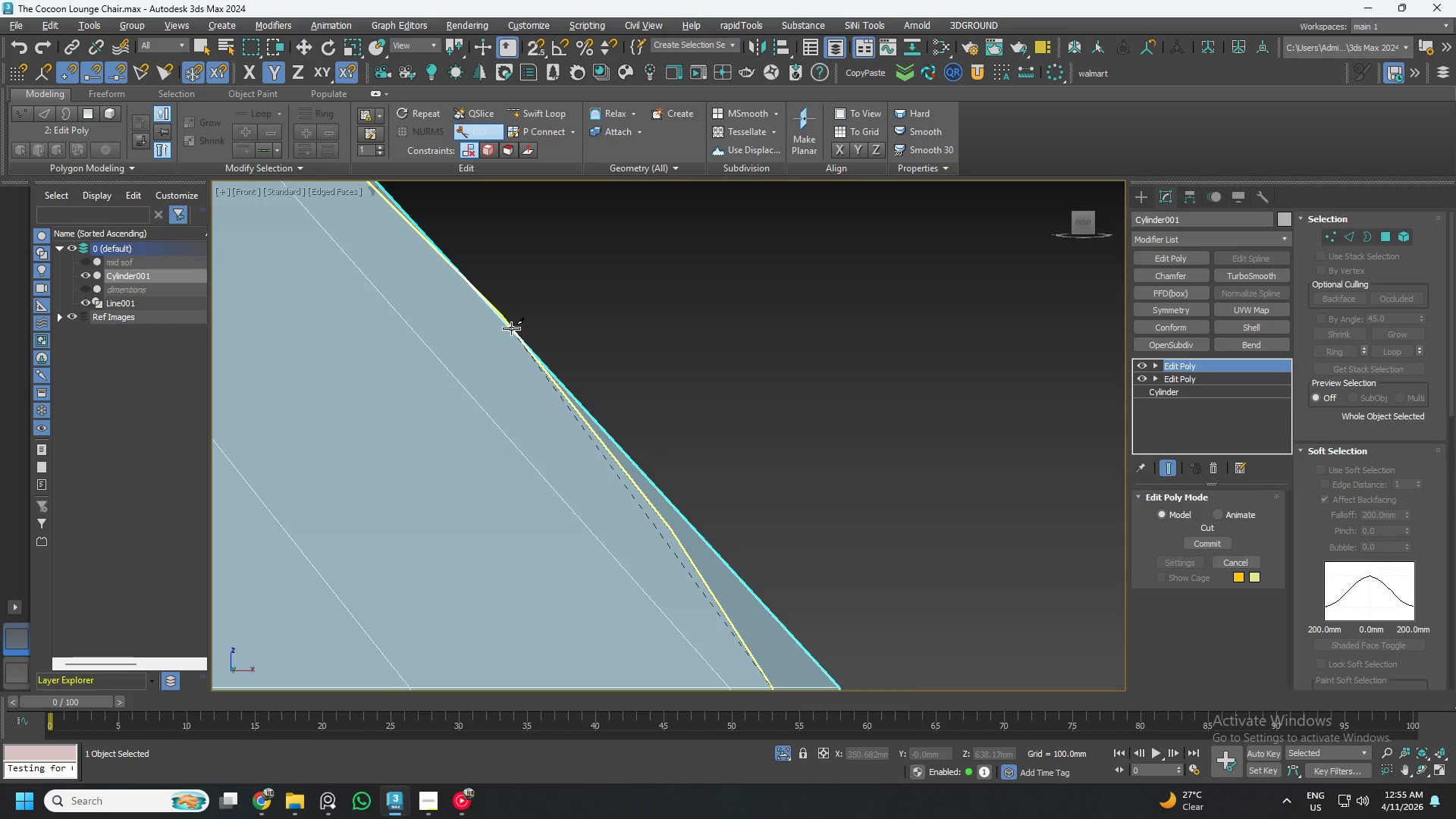 
left_click([521, 340])
 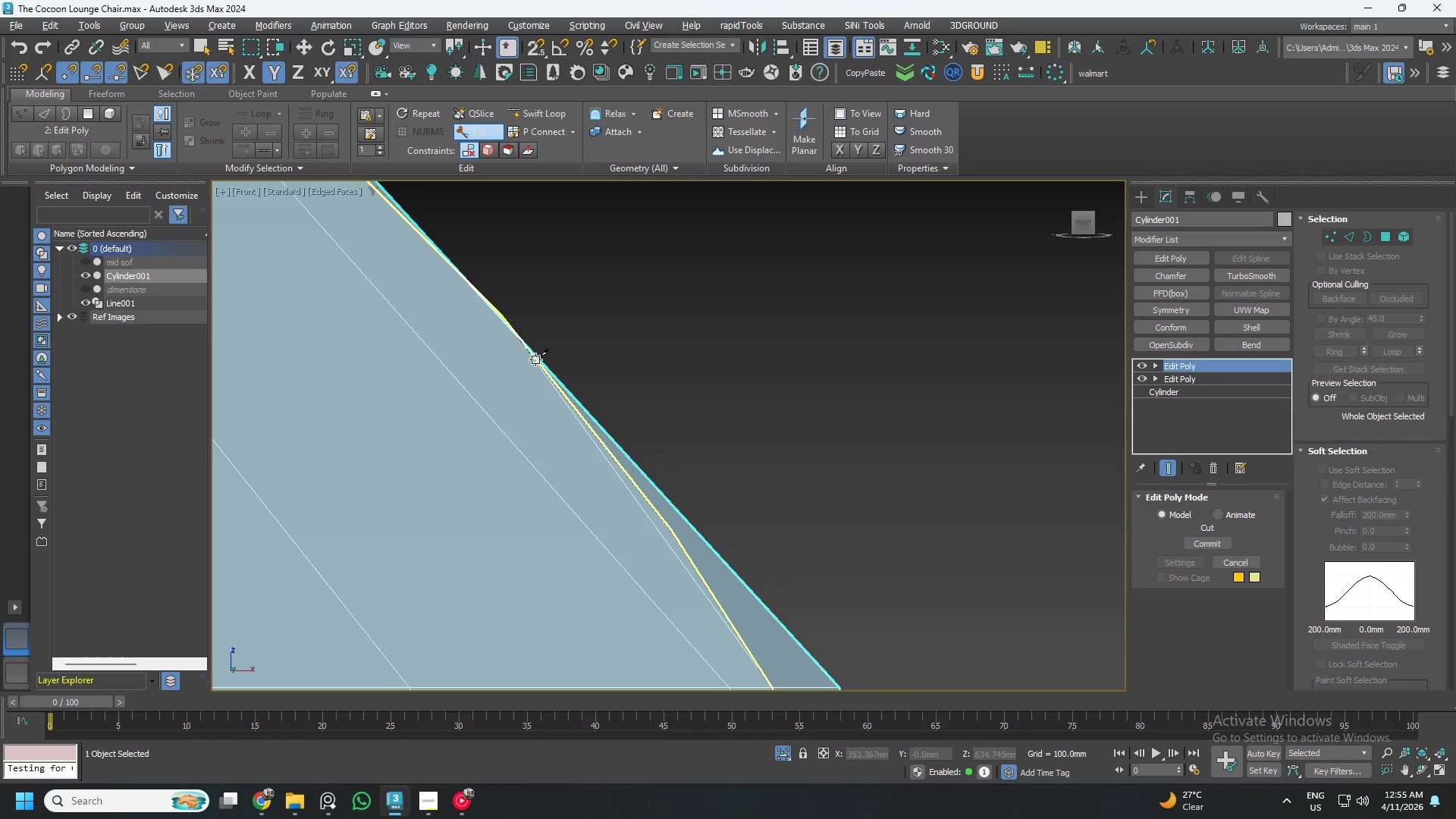 
scroll: coordinate [568, 391], scroll_direction: down, amount: 6.0
 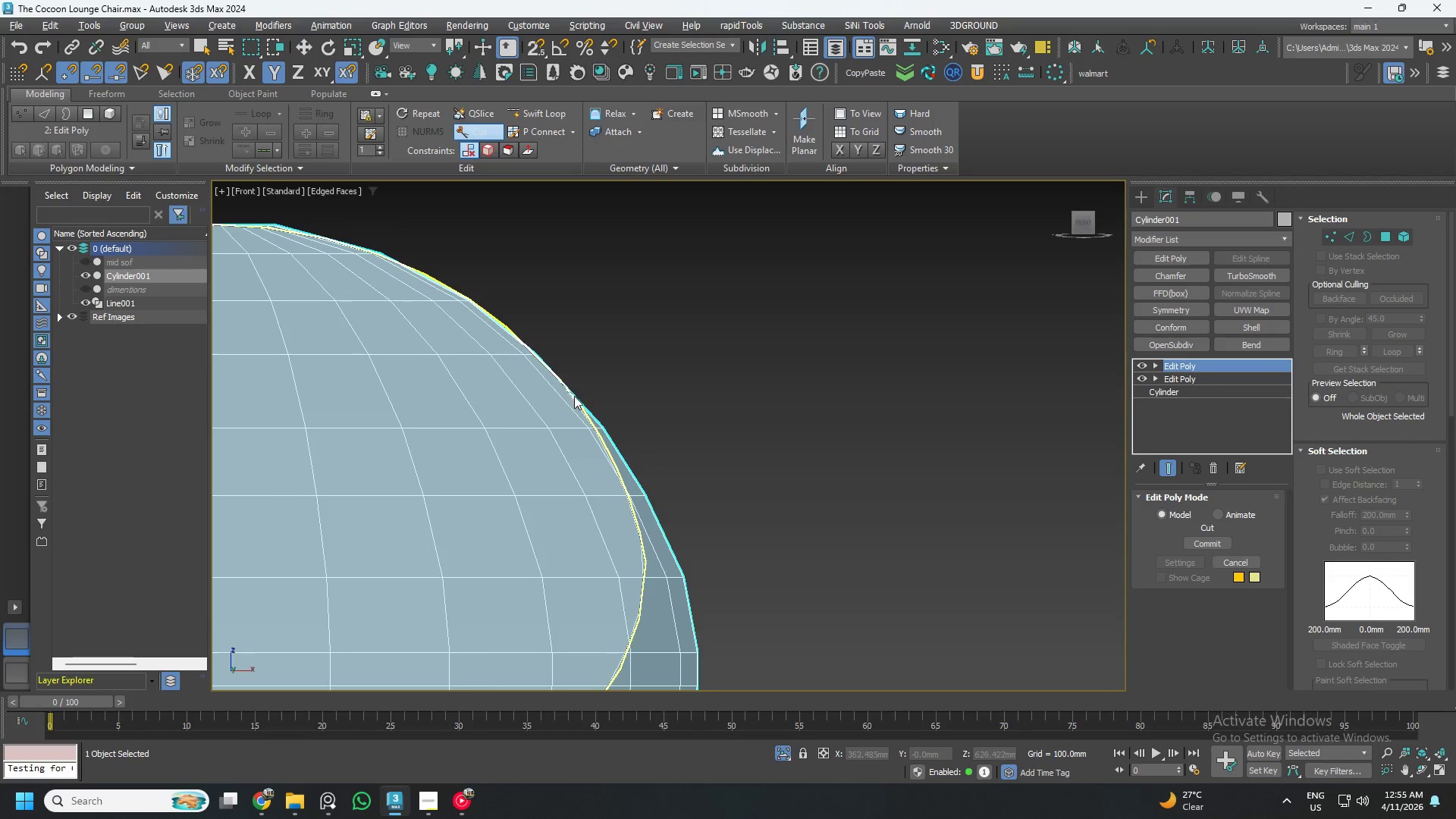 
hold_key(key=AltLeft, duration=0.69)
 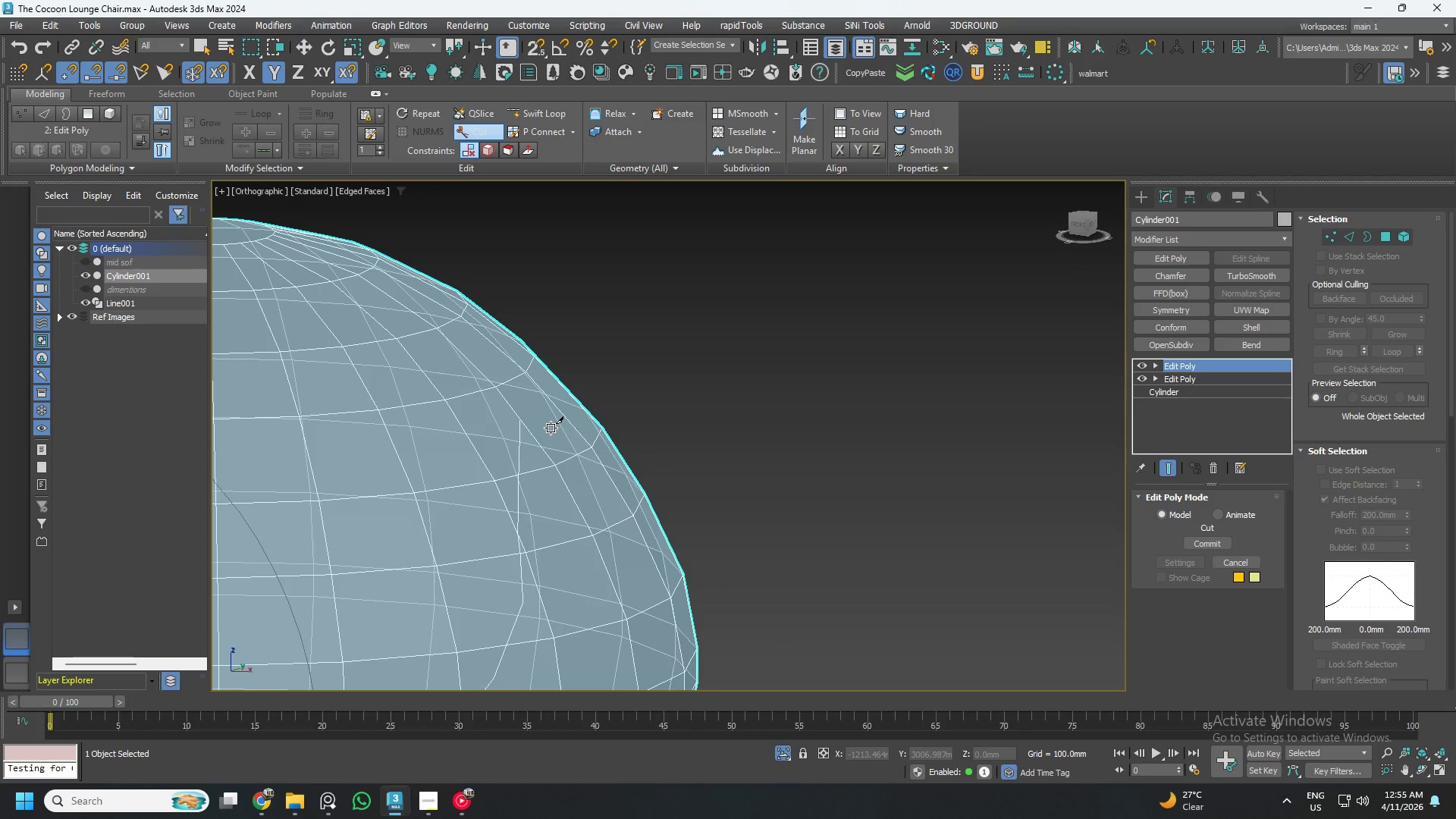 
scroll: coordinate [551, 427], scroll_direction: down, amount: 3.0
 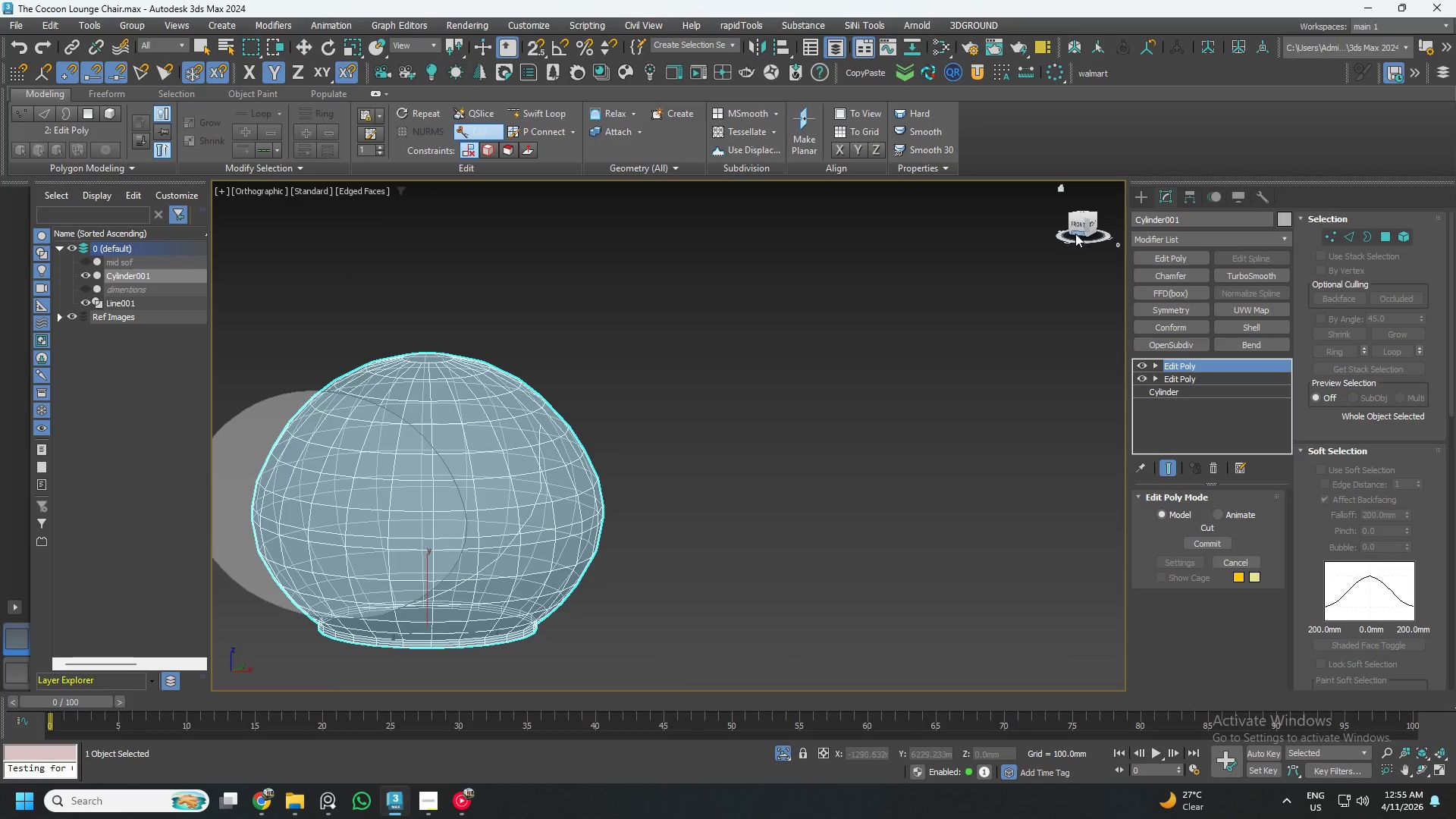 
left_click([1077, 226])
 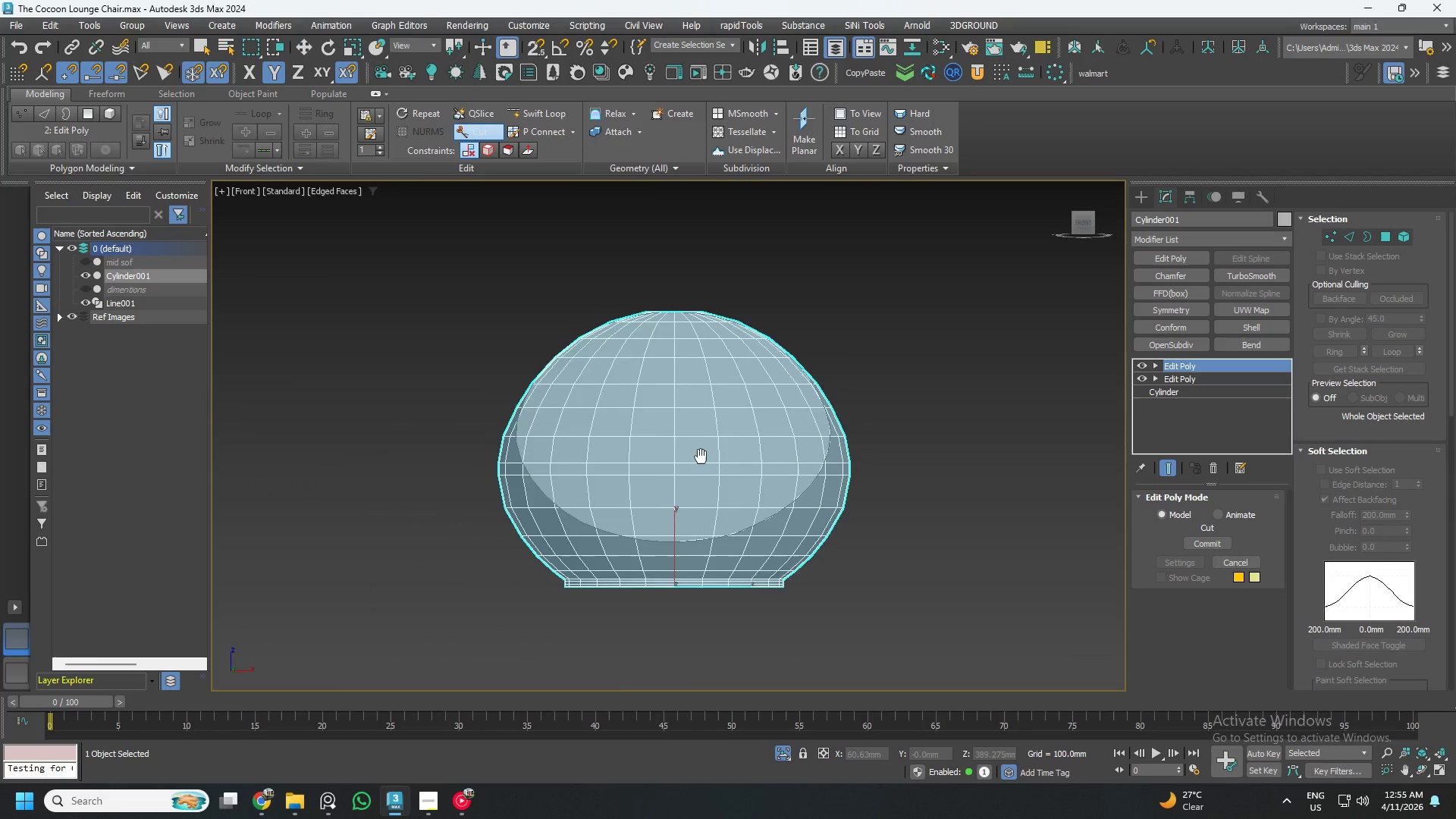 
scroll: coordinate [698, 560], scroll_direction: up, amount: 5.0
 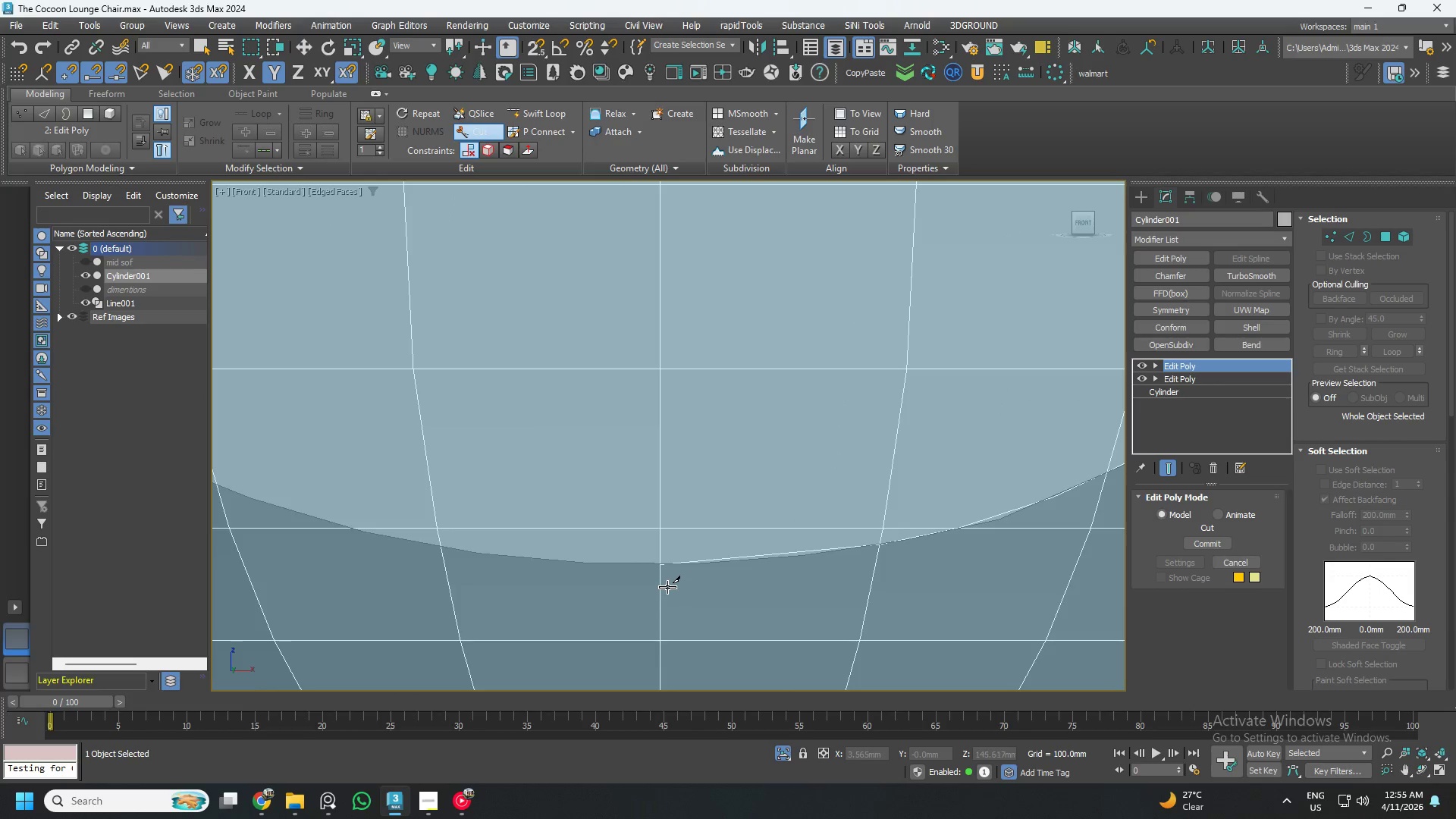 
key(1)
 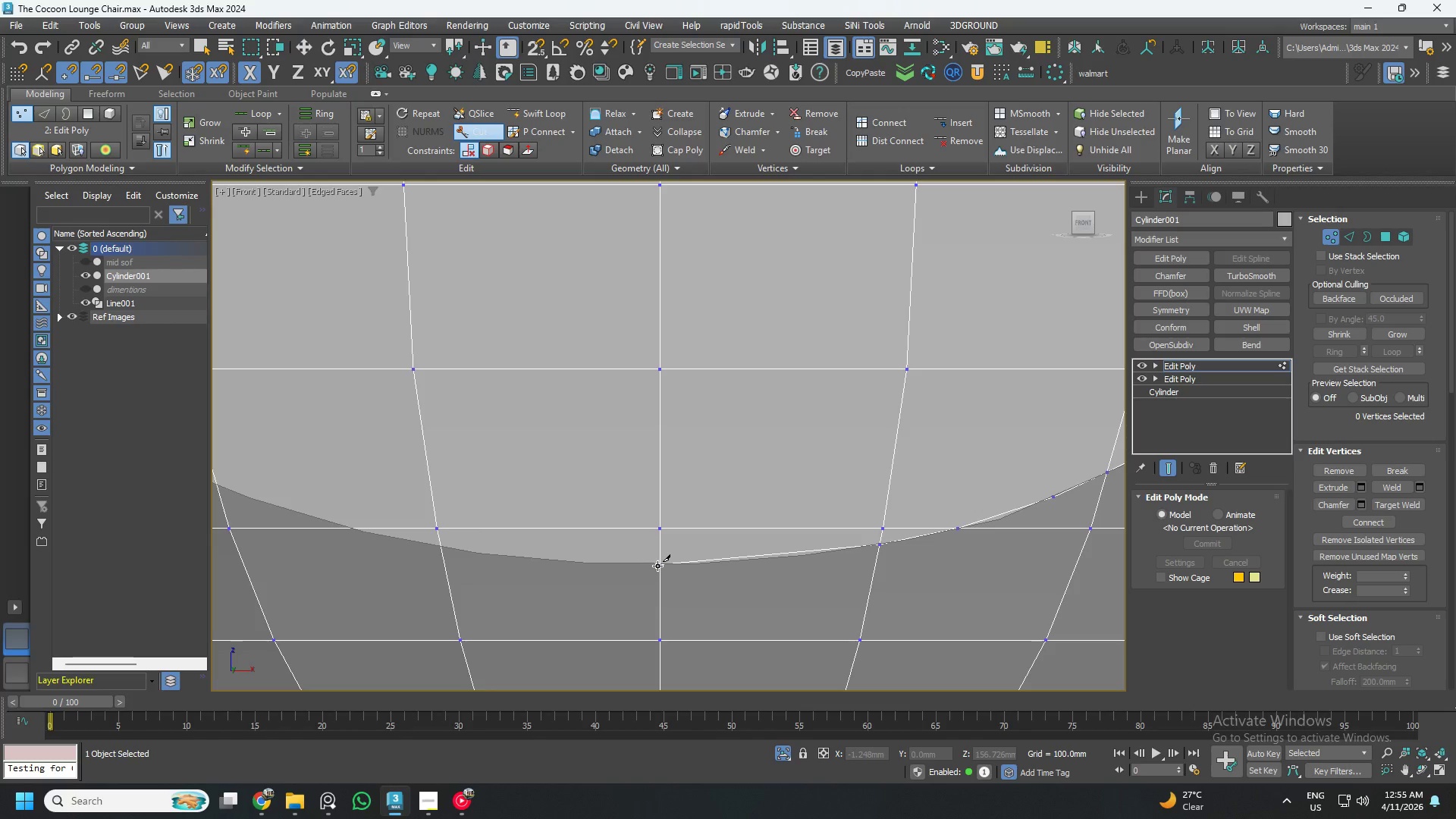 
left_click([657, 566])
 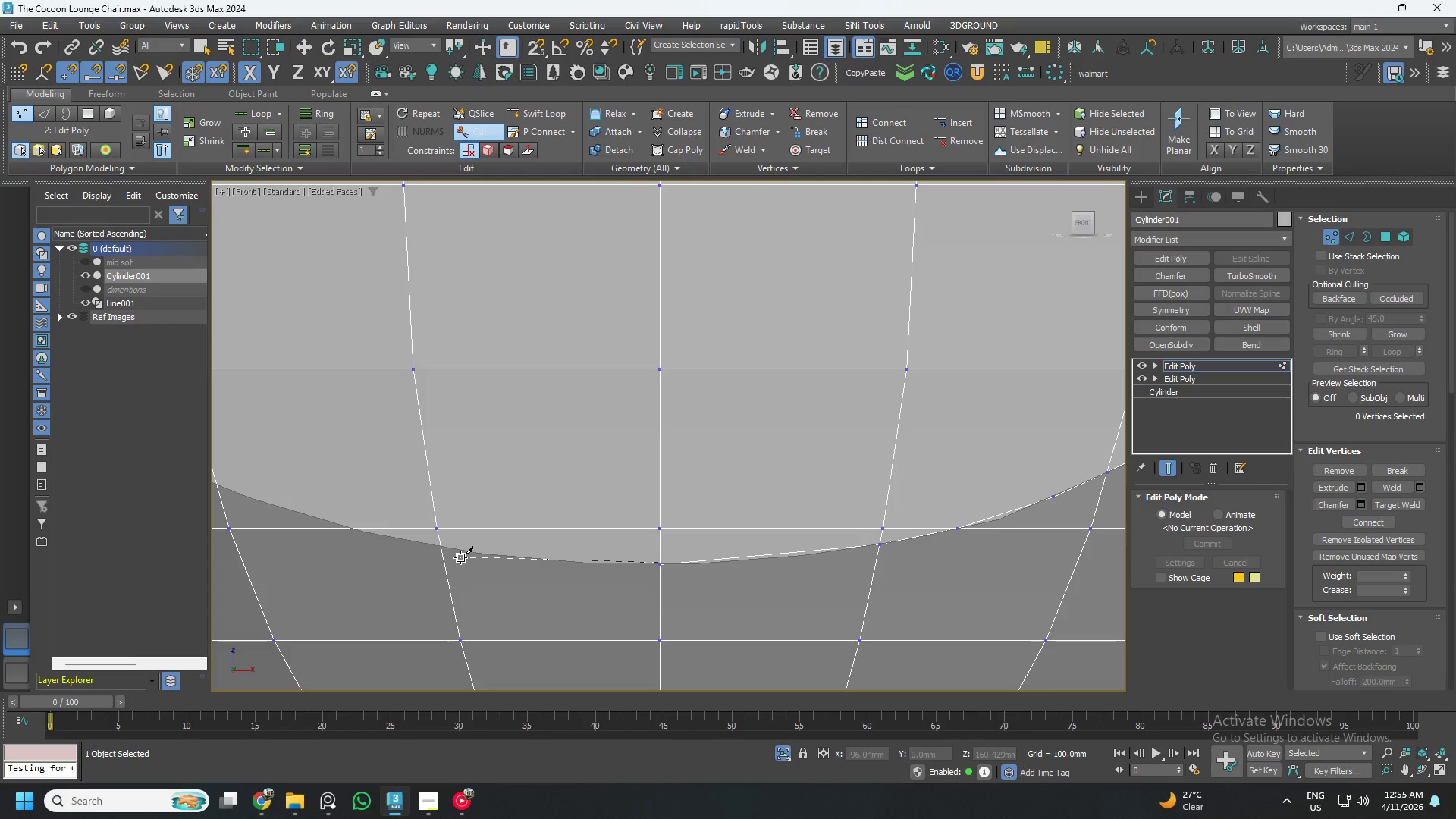 
scroll: coordinate [442, 549], scroll_direction: up, amount: 3.0
 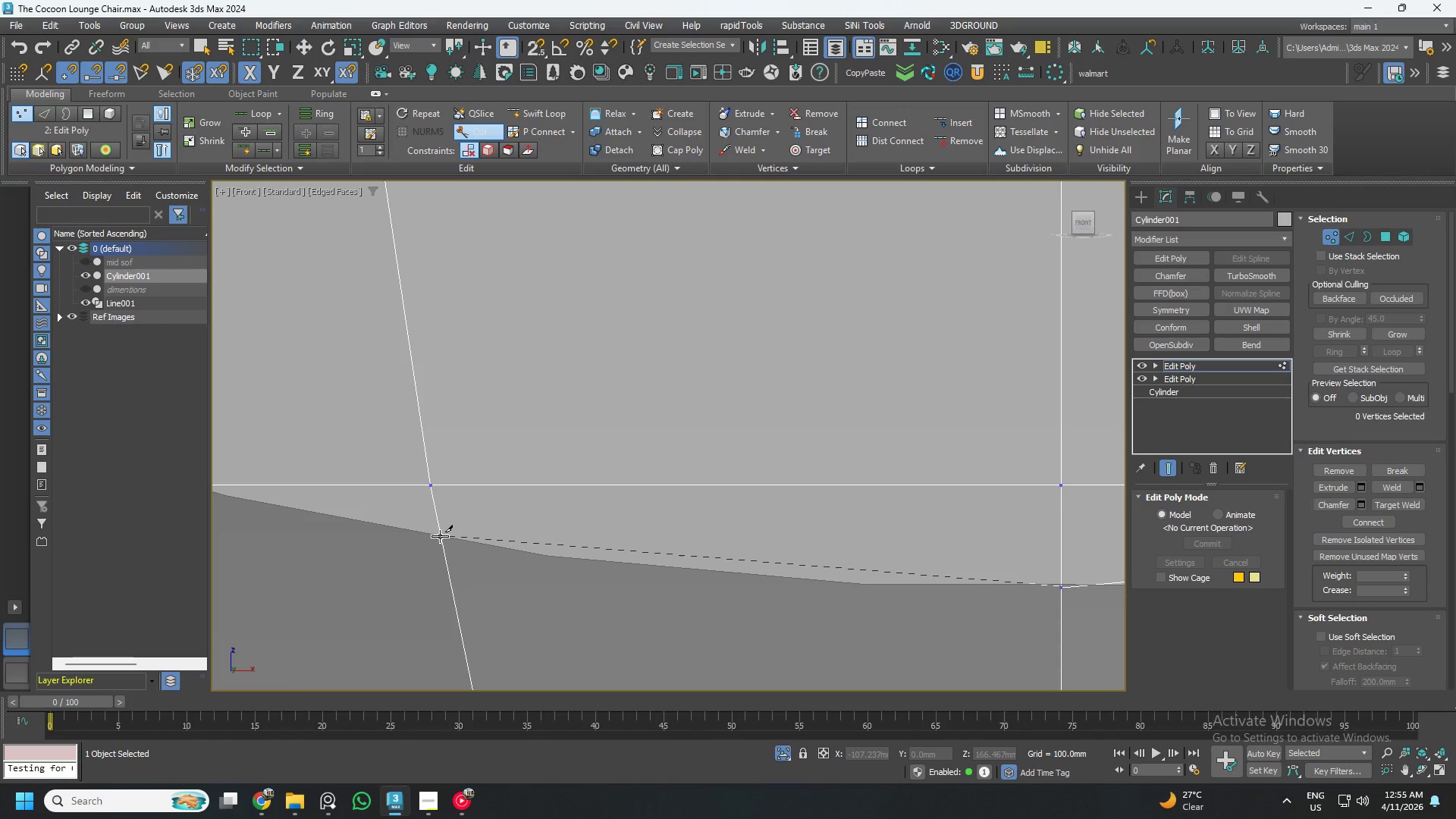 
left_click([440, 536])
 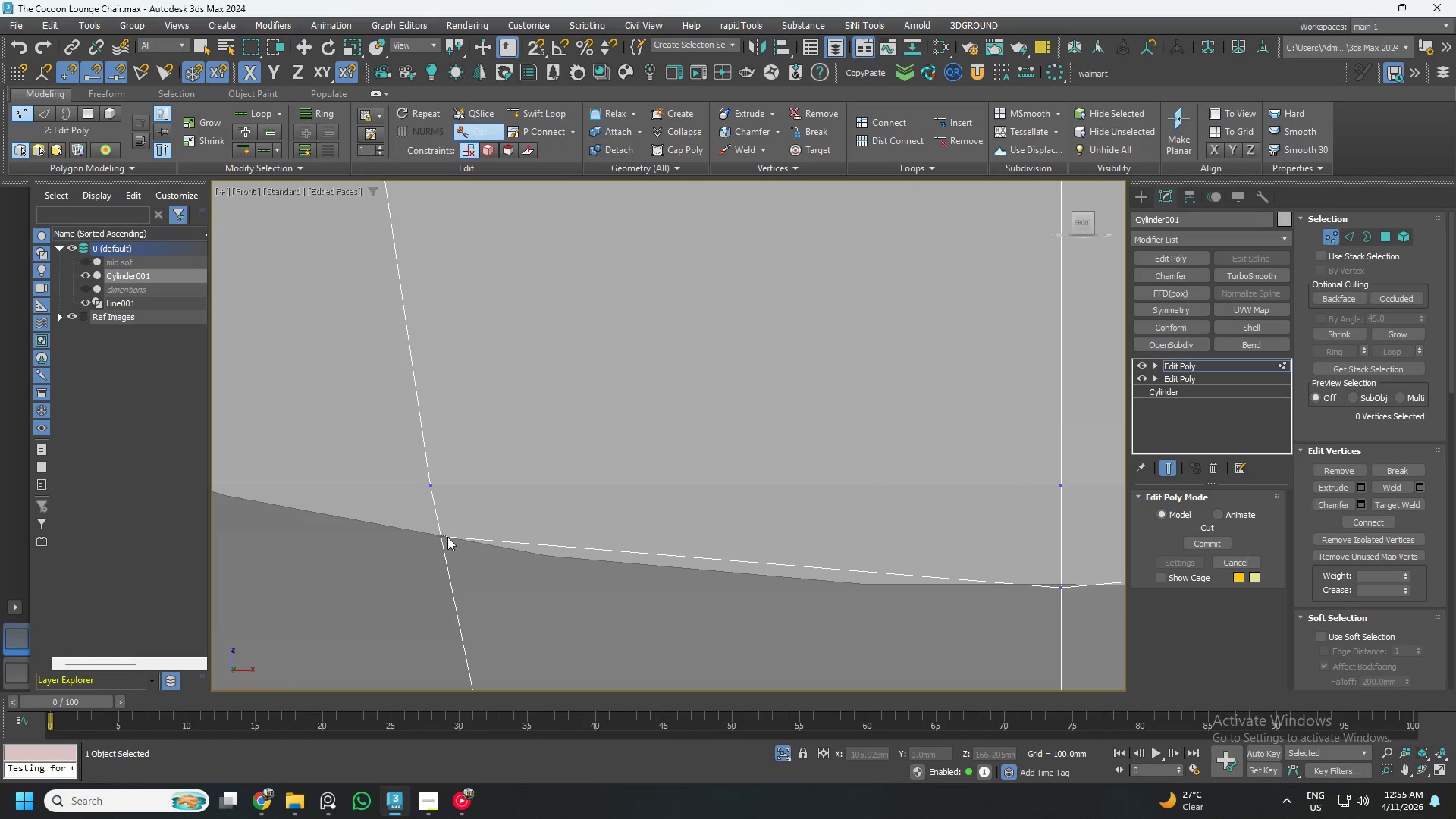 
scroll: coordinate [450, 538], scroll_direction: down, amount: 3.0
 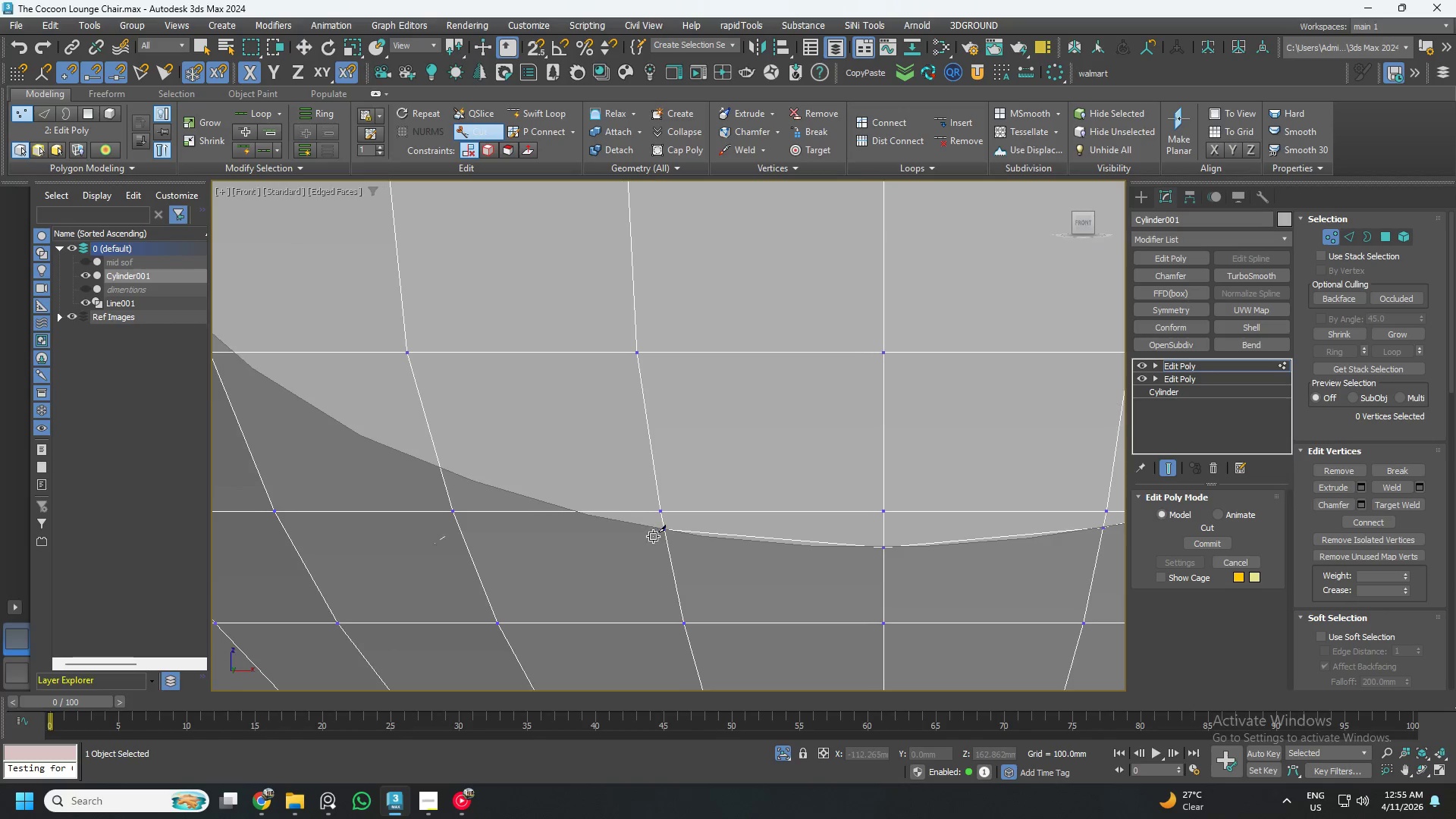 
scroll: coordinate [592, 516], scroll_direction: up, amount: 2.0
 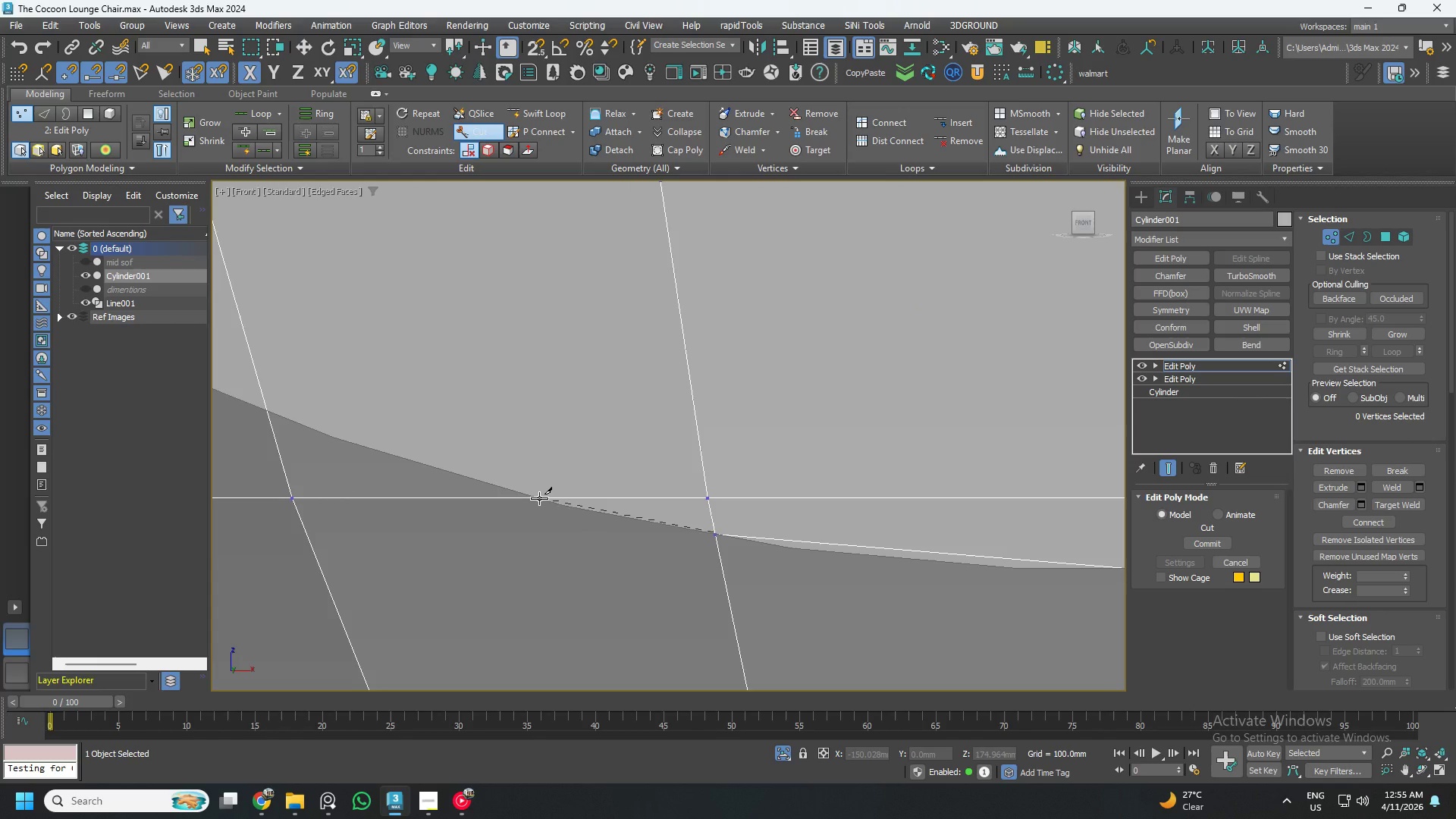 
left_click([539, 498])
 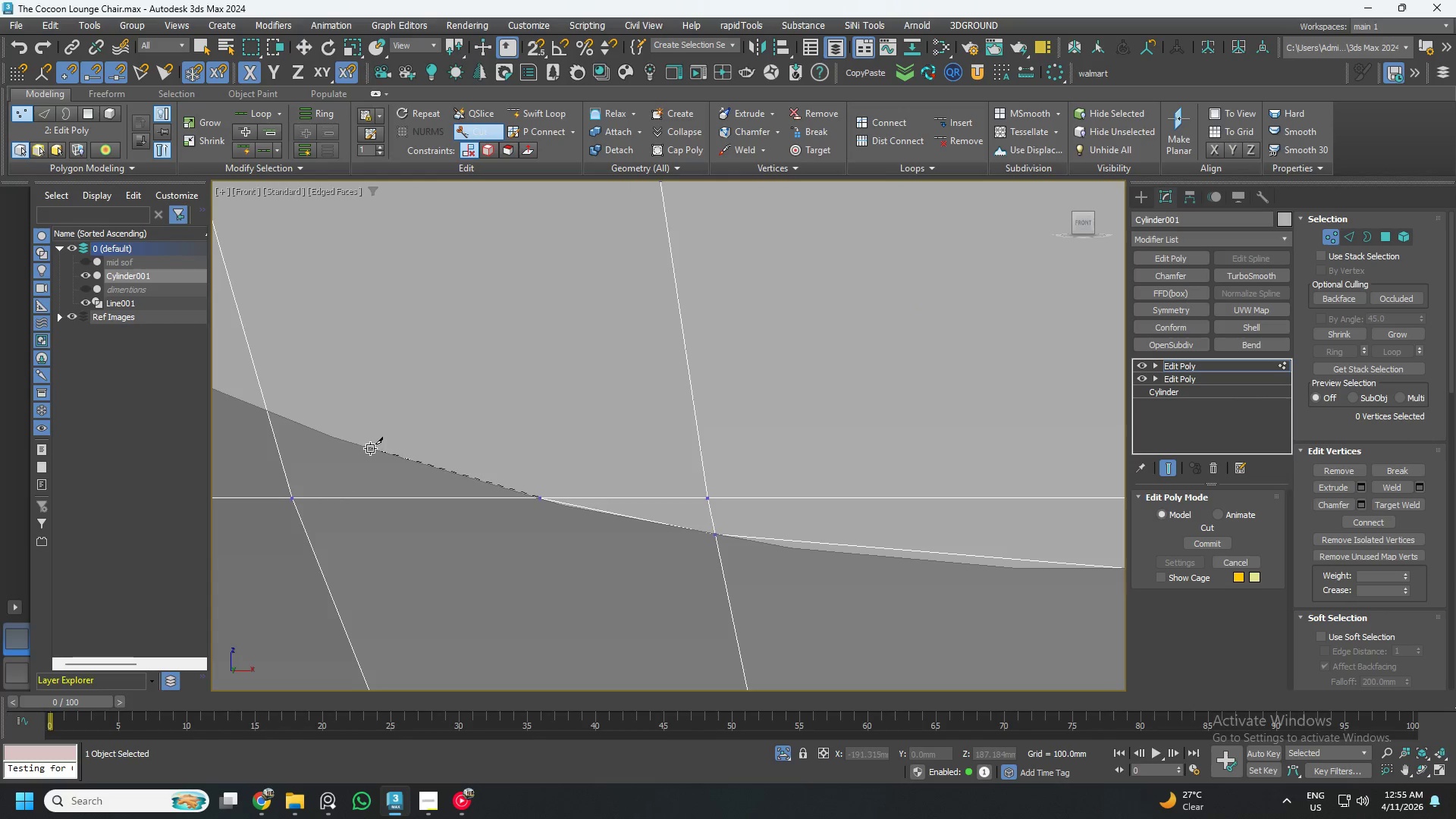 
left_click([370, 448])
 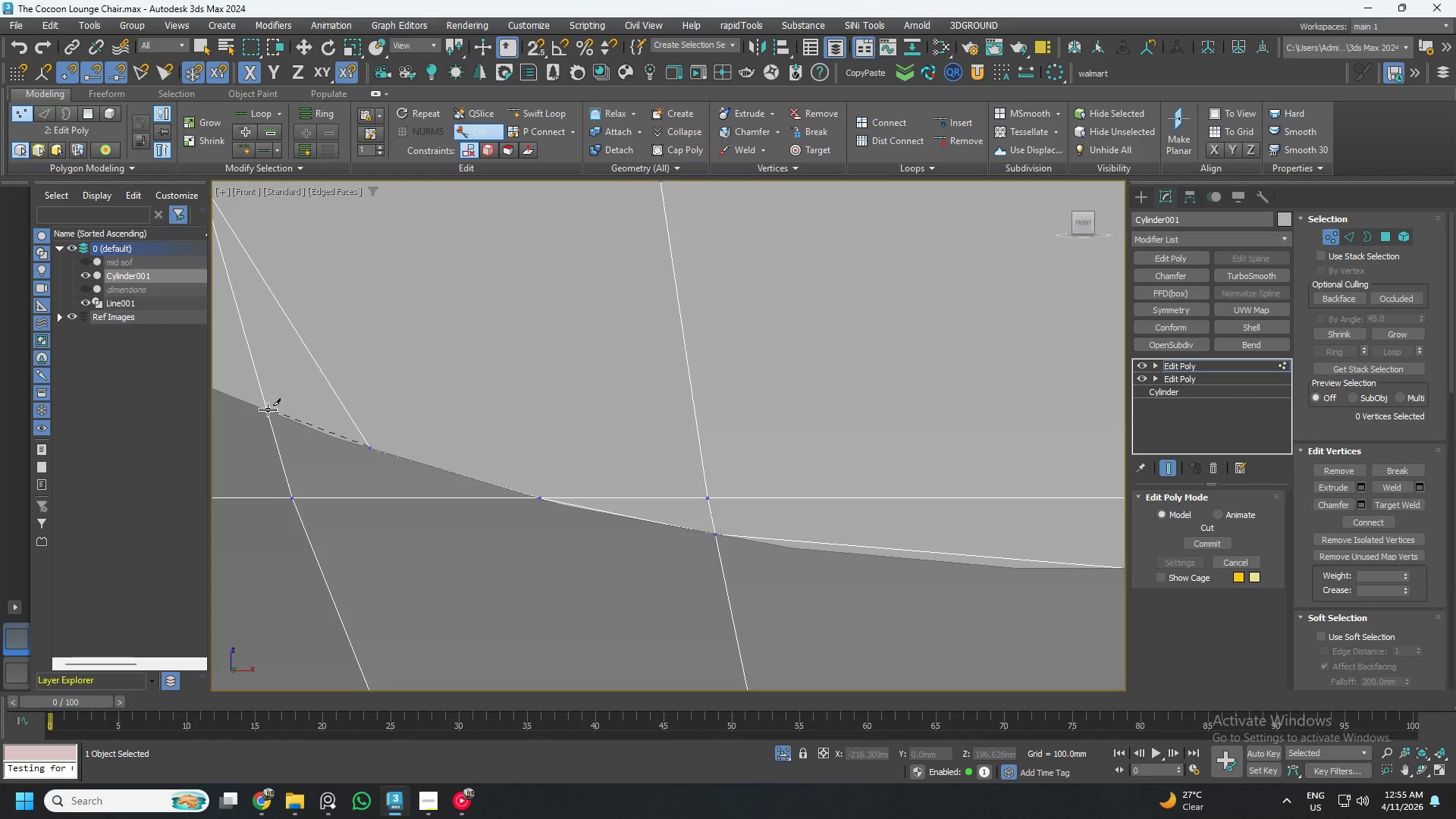 
left_click([266, 410])
 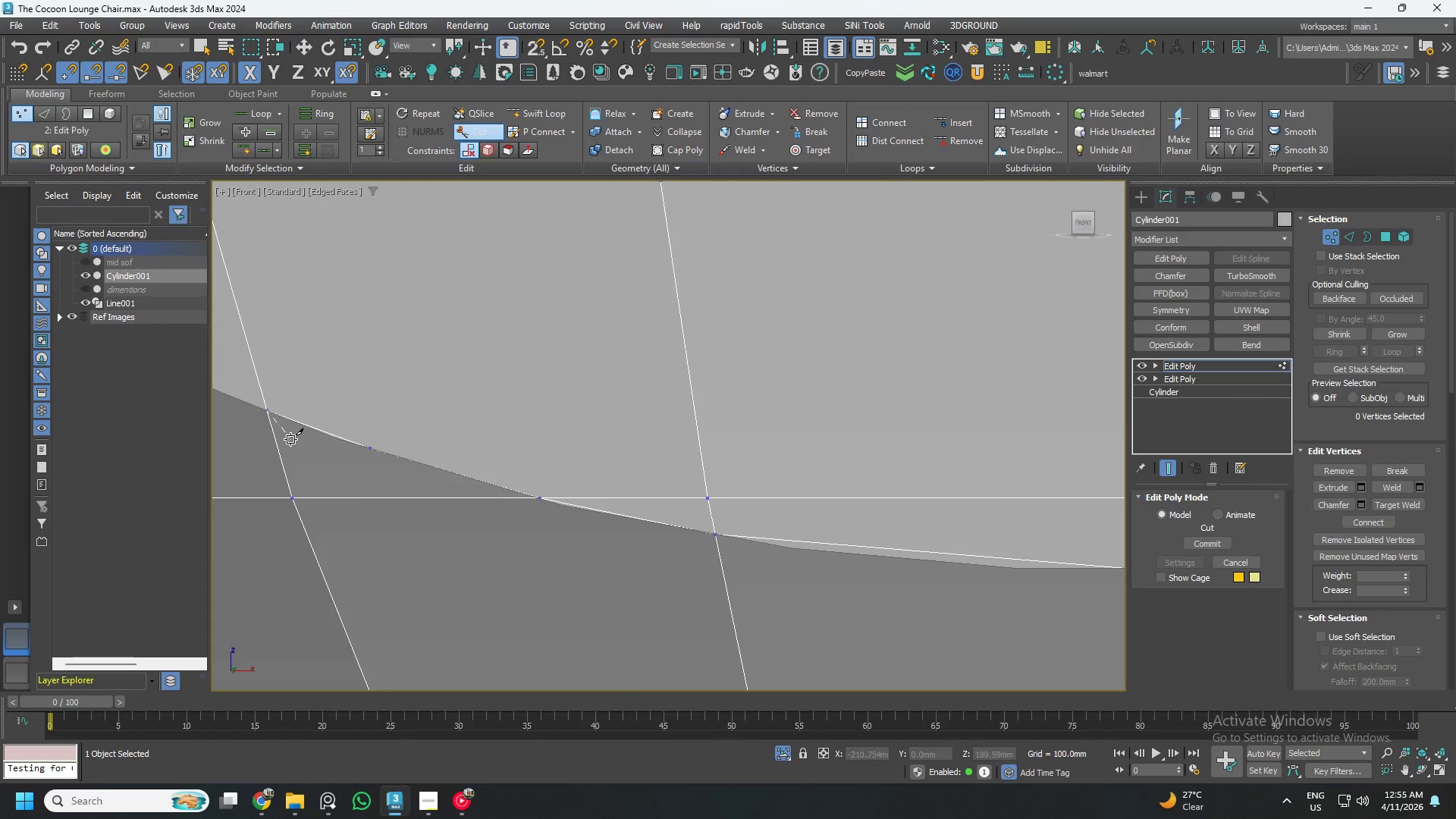 
scroll: coordinate [291, 439], scroll_direction: down, amount: 1.0
 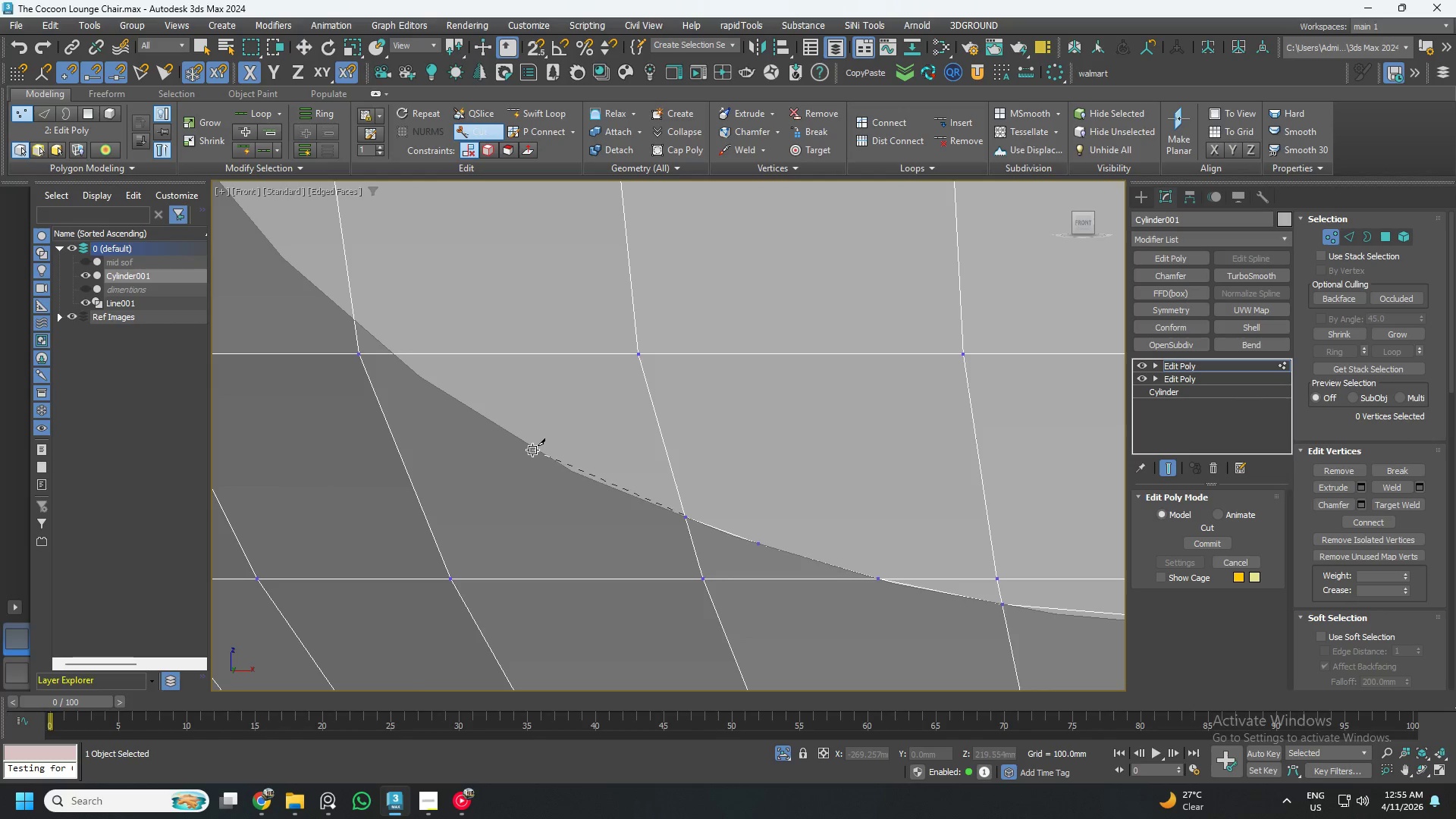 
left_click([532, 450])
 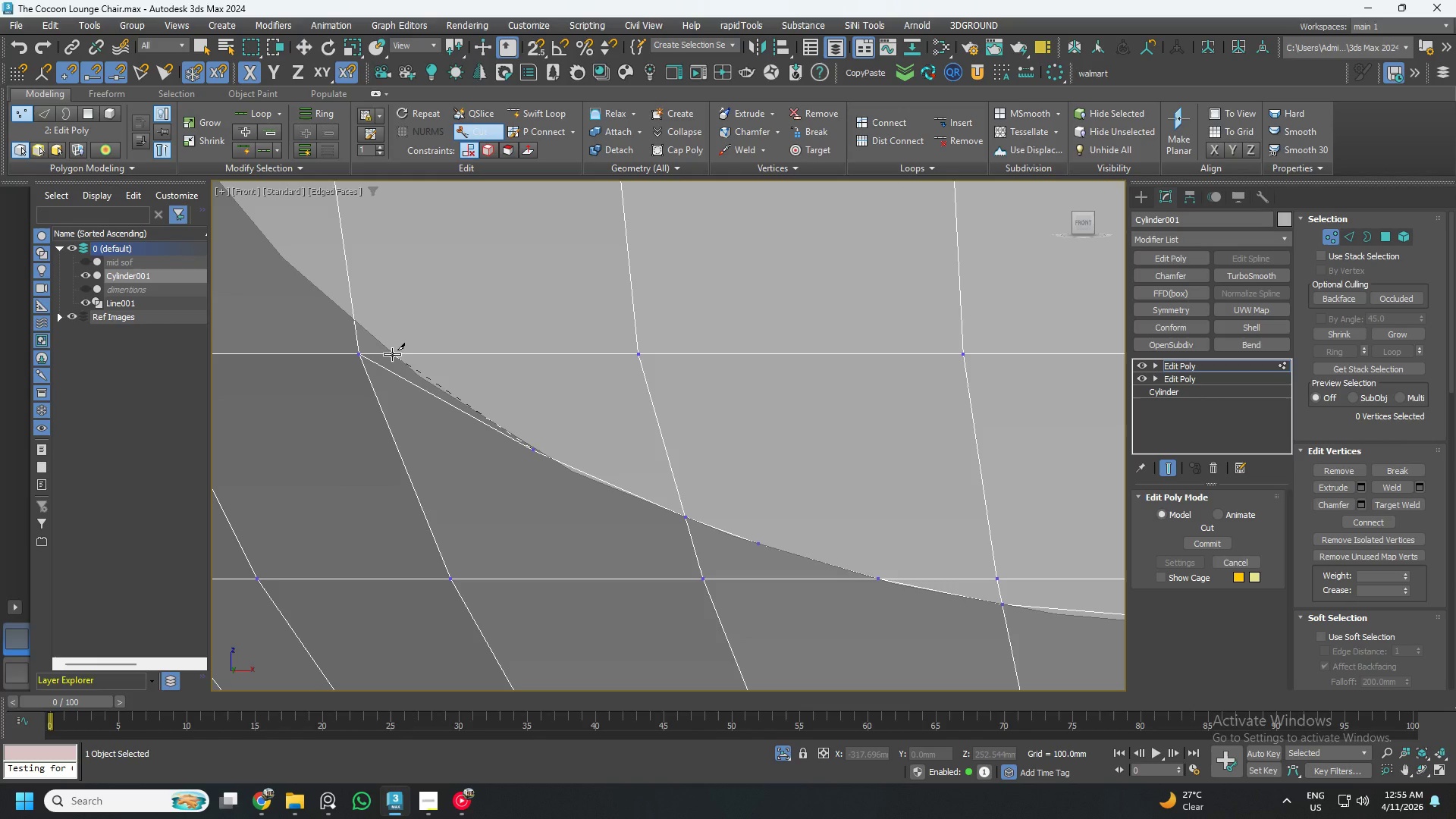 
left_click([392, 354])
 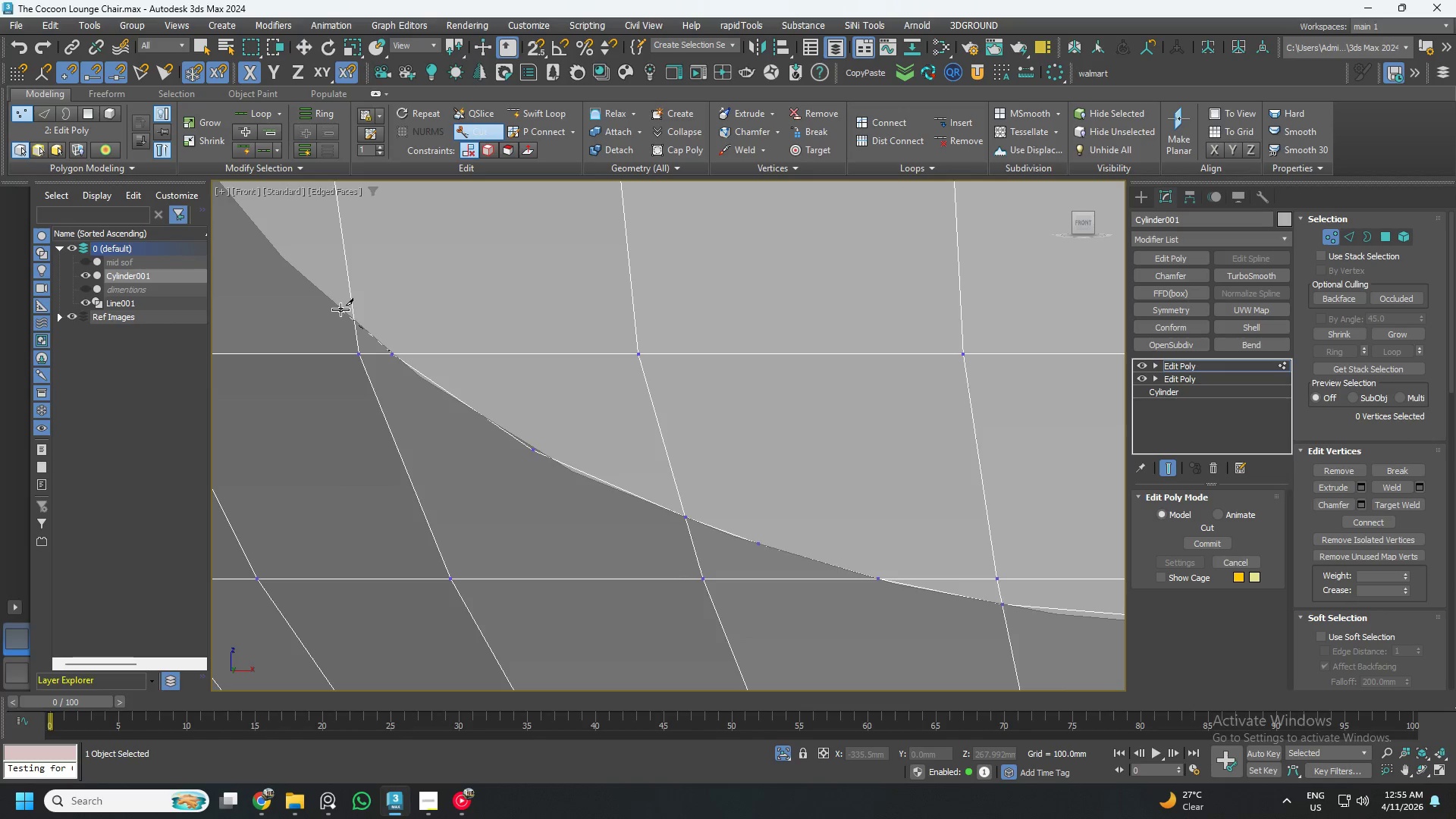 
scroll: coordinate [340, 309], scroll_direction: up, amount: 3.0
 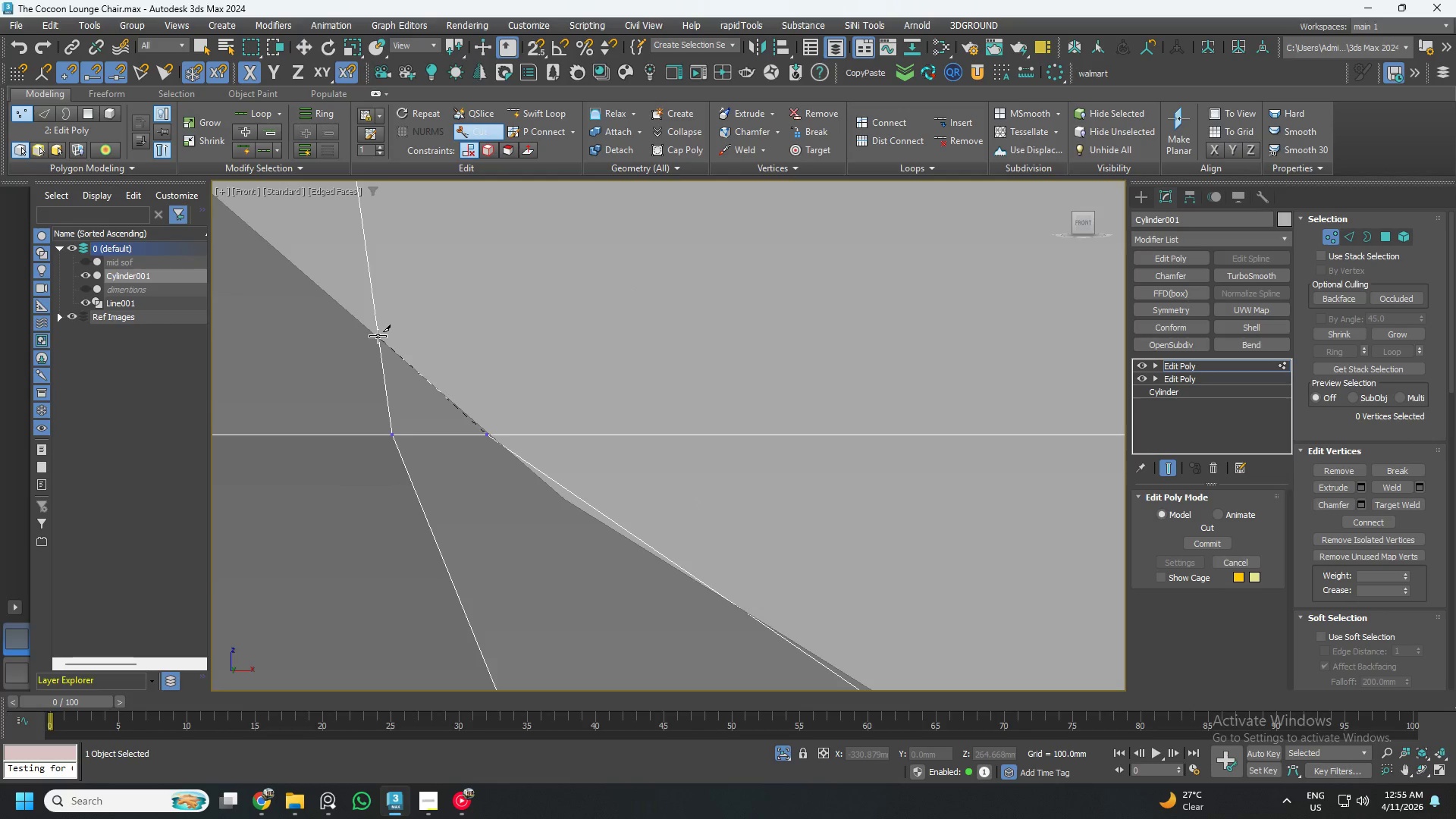 
left_click([377, 336])
 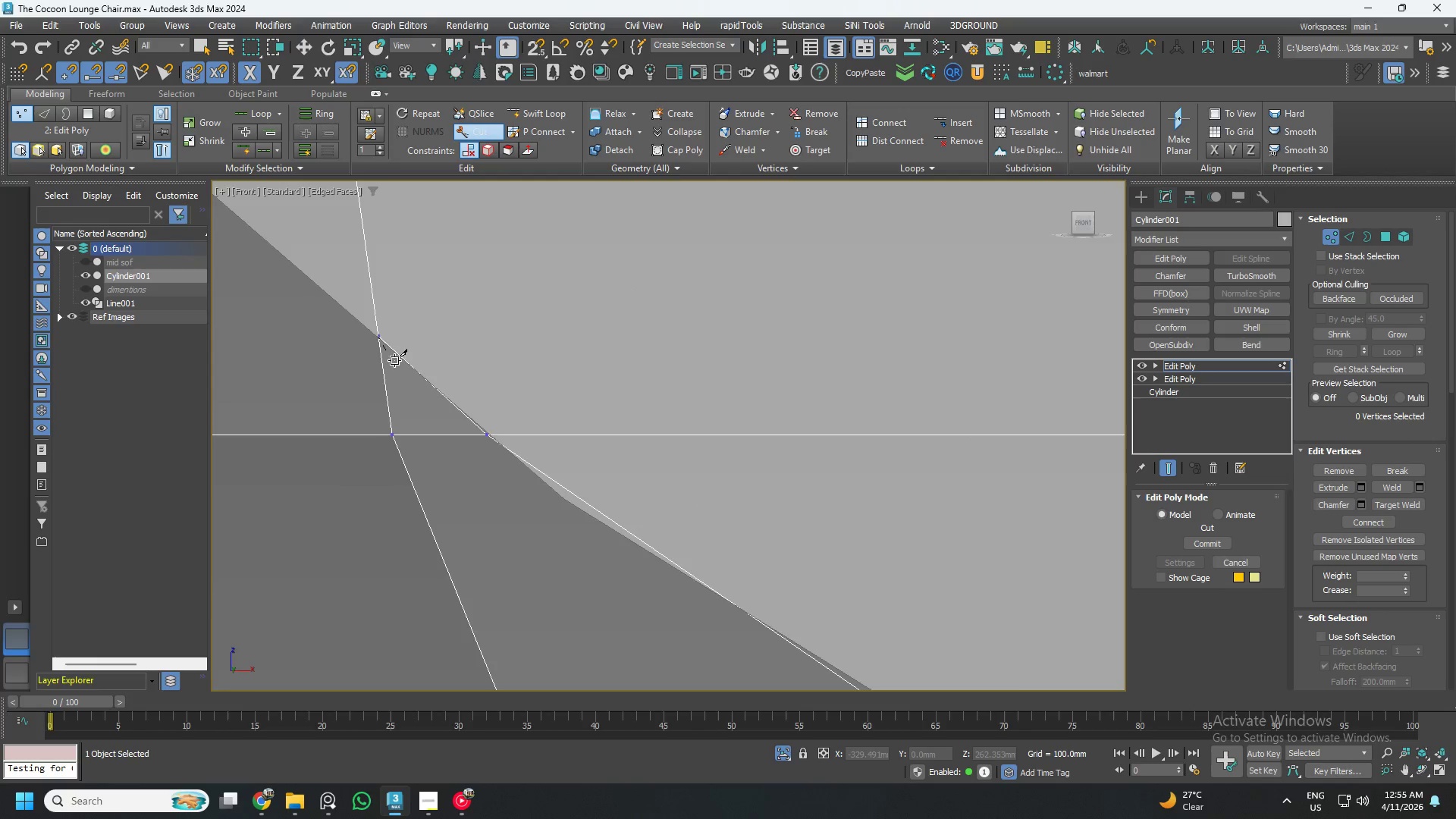 
scroll: coordinate [406, 372], scroll_direction: down, amount: 3.0
 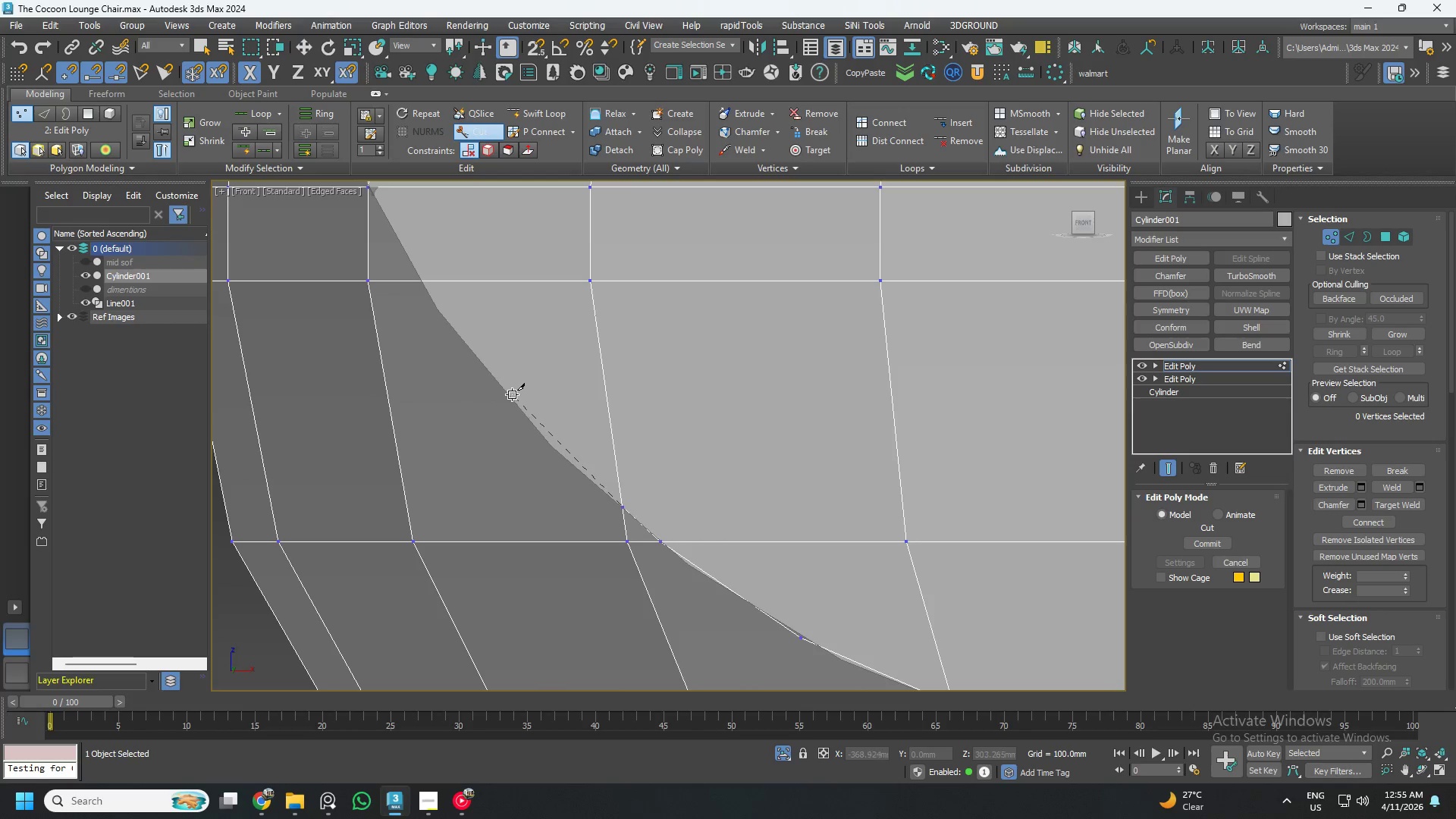 
left_click([505, 390])
 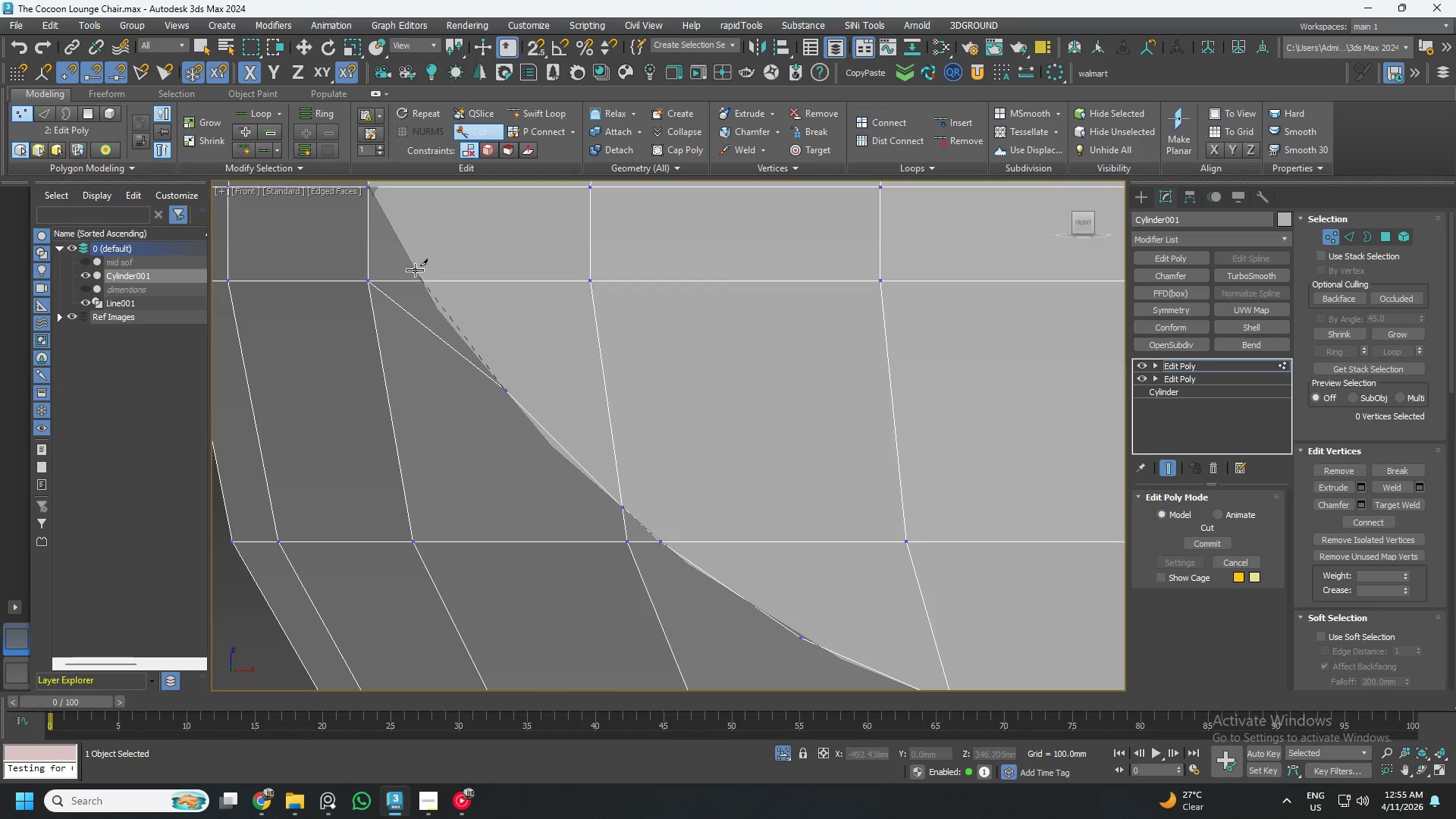 
scroll: coordinate [402, 265], scroll_direction: up, amount: 2.0
 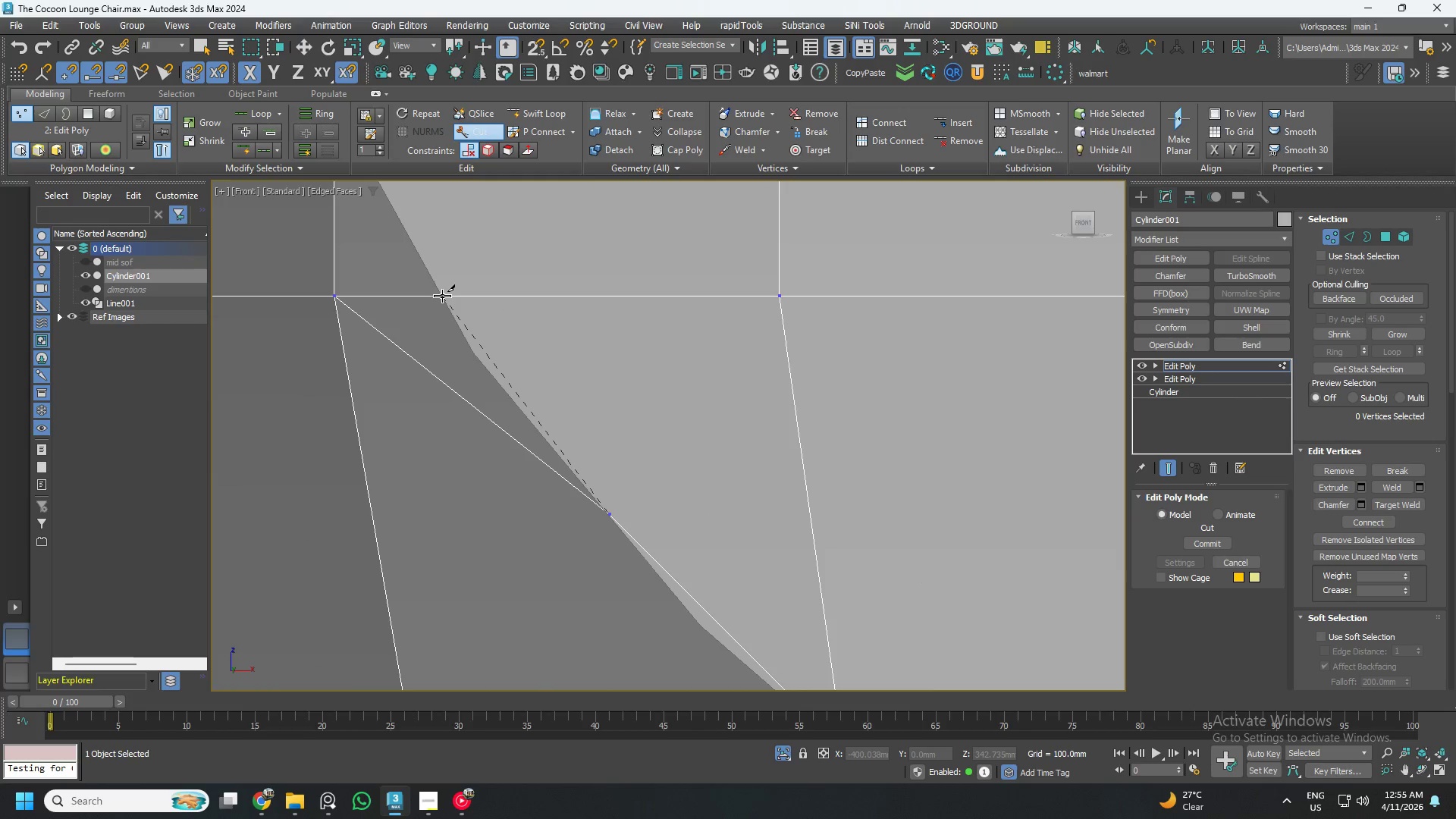 
left_click([442, 296])
 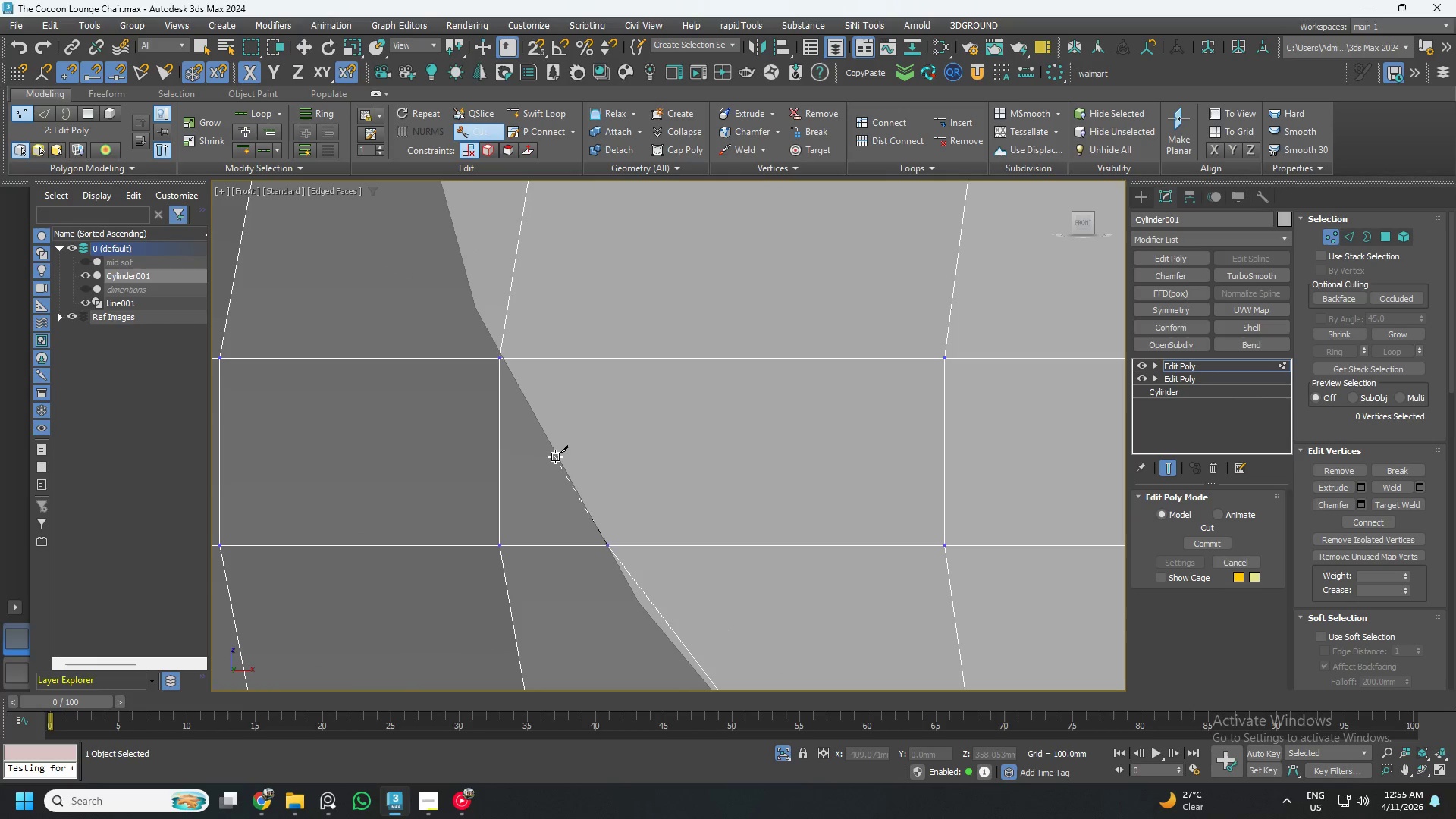 
left_click([559, 460])
 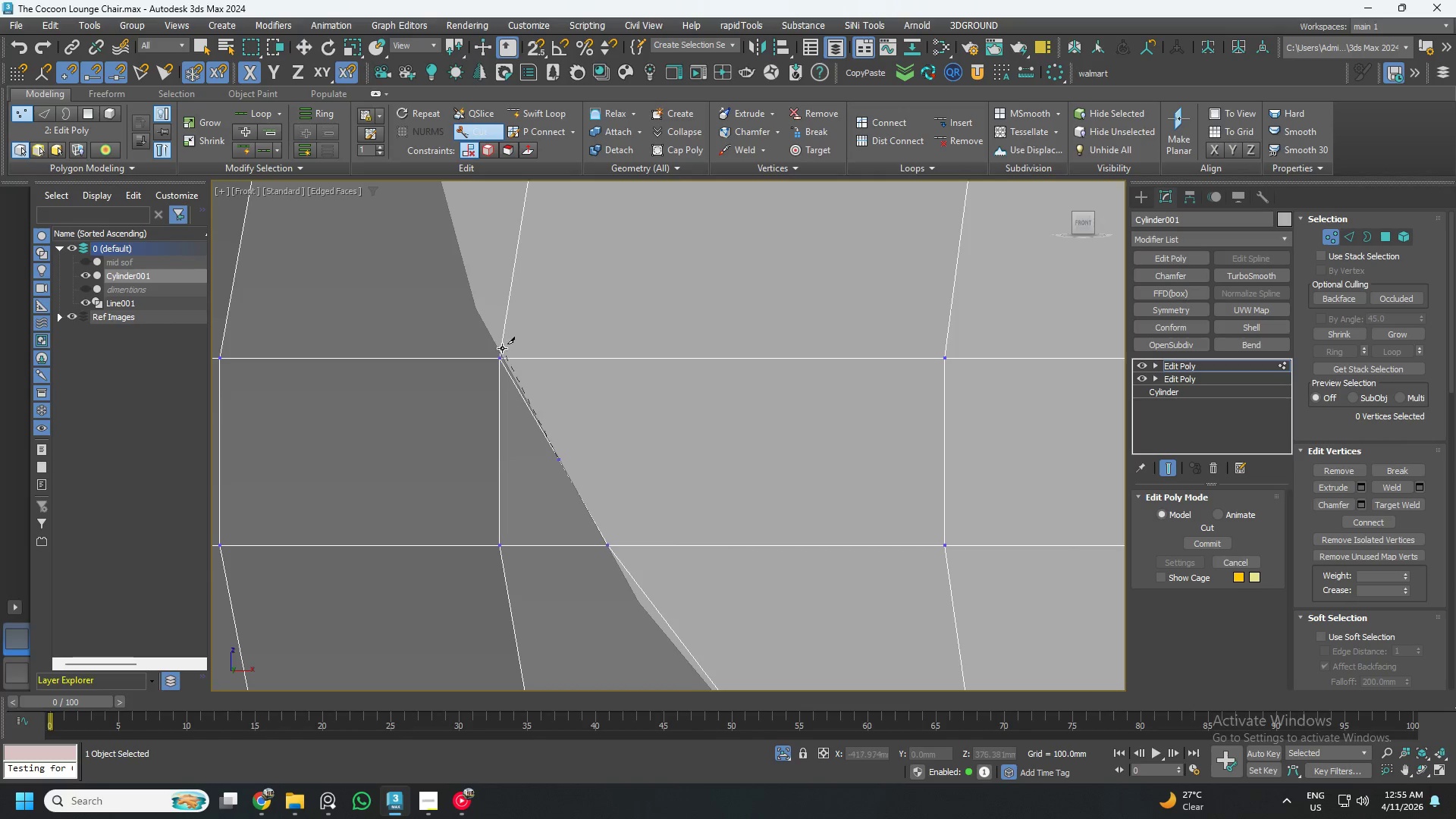 
scroll: coordinate [497, 355], scroll_direction: up, amount: 3.0
 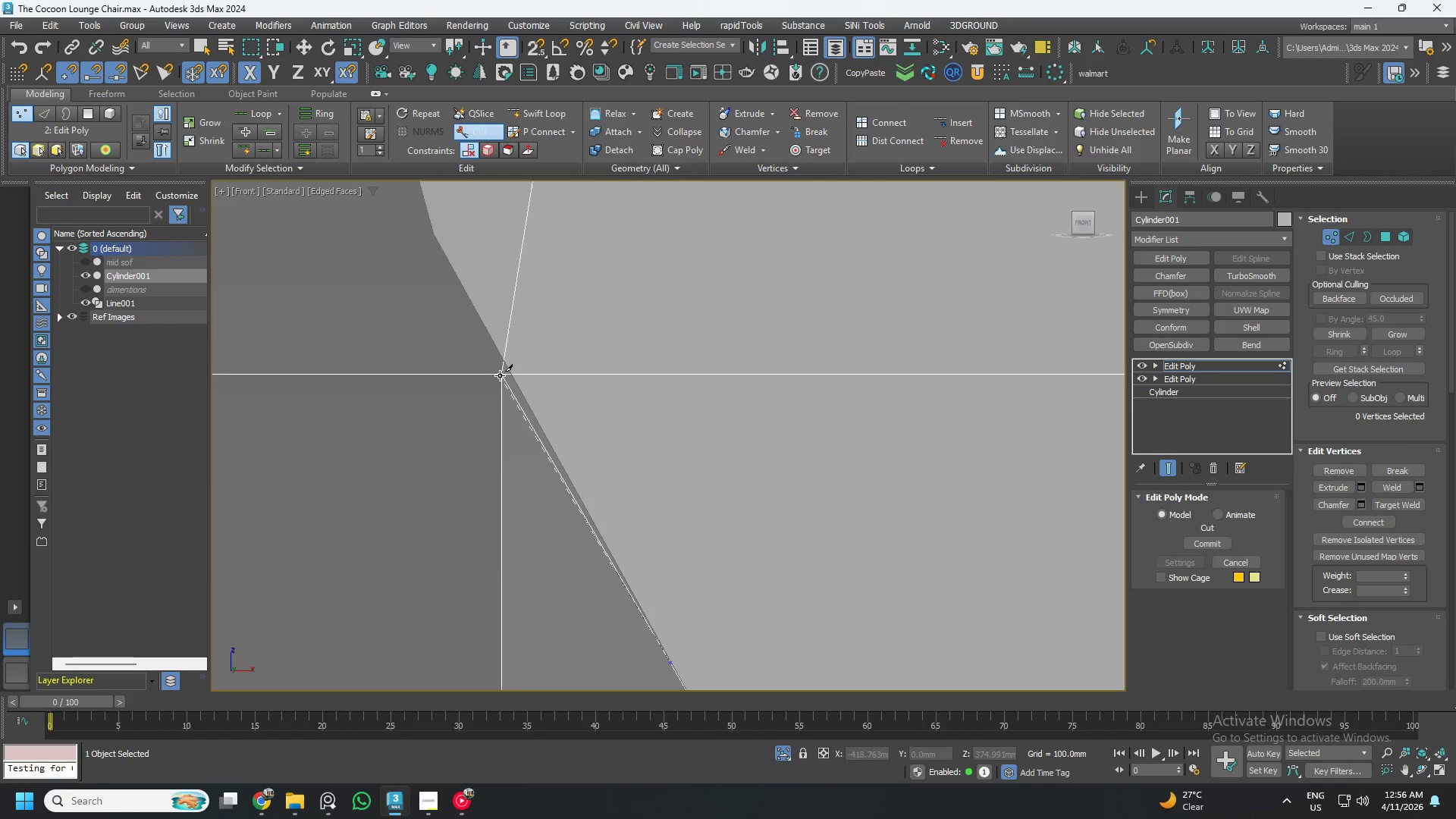 
left_click([500, 375])
 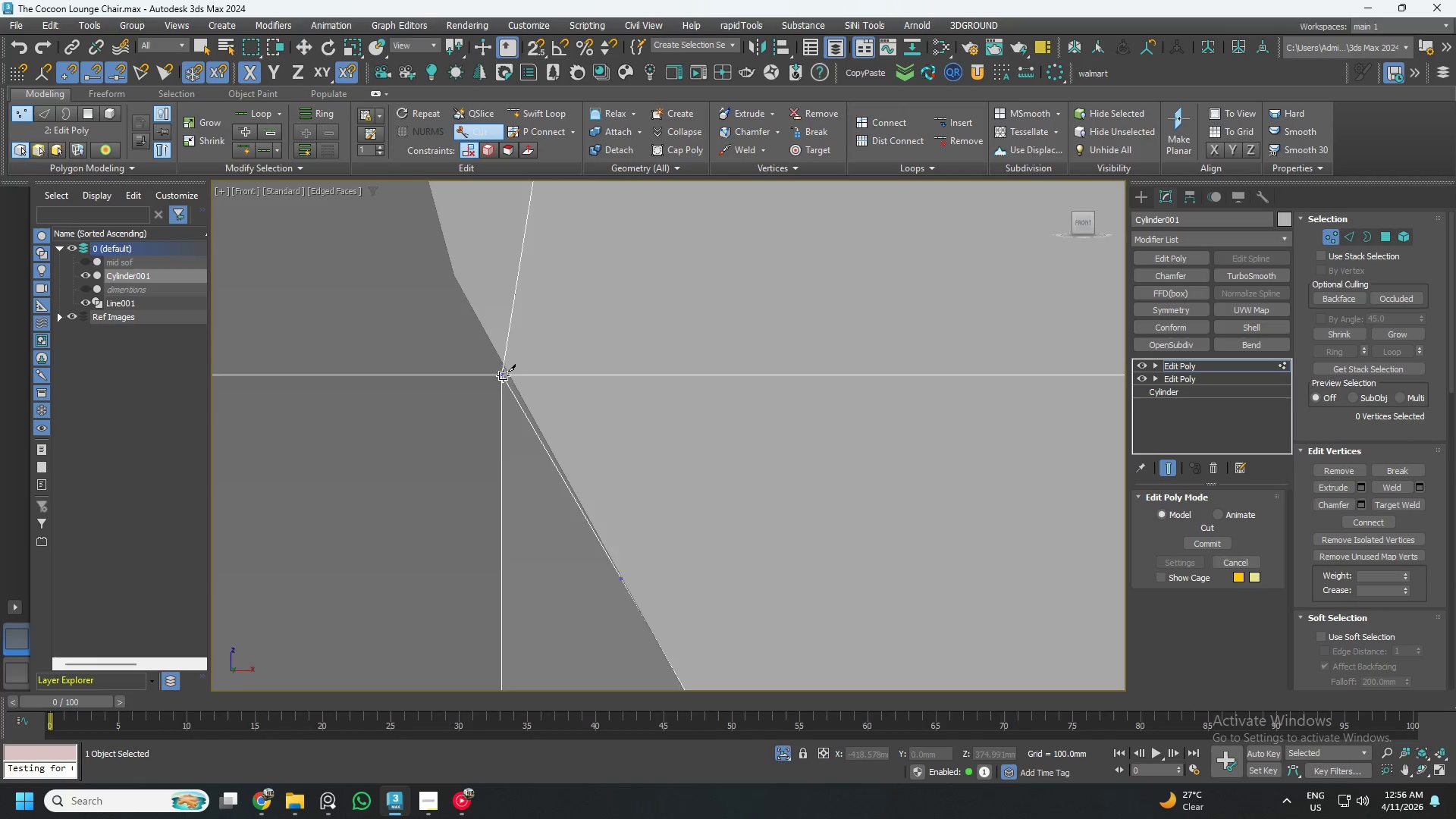 
scroll: coordinate [503, 375], scroll_direction: down, amount: 3.0
 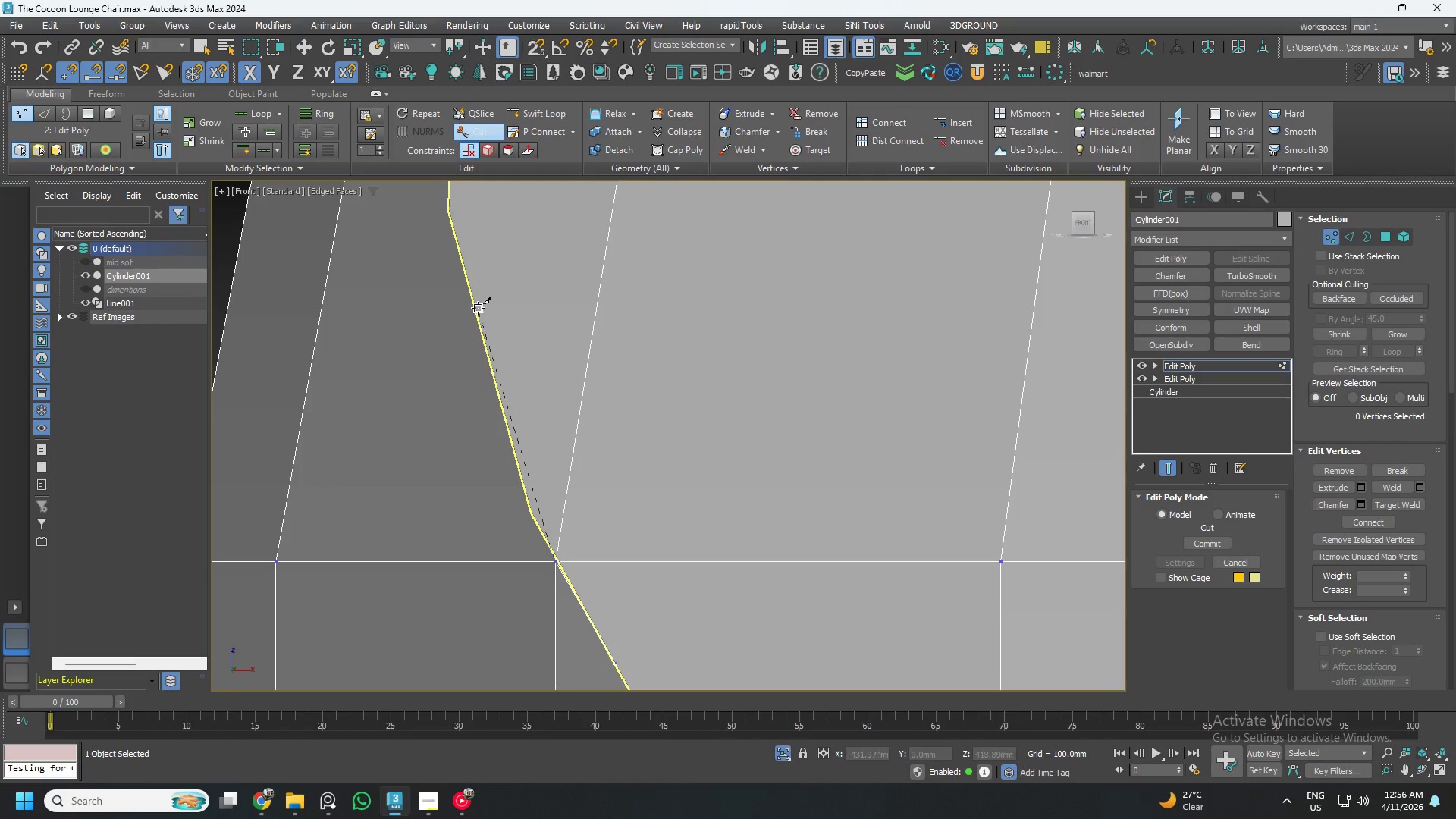 
left_click([476, 322])
 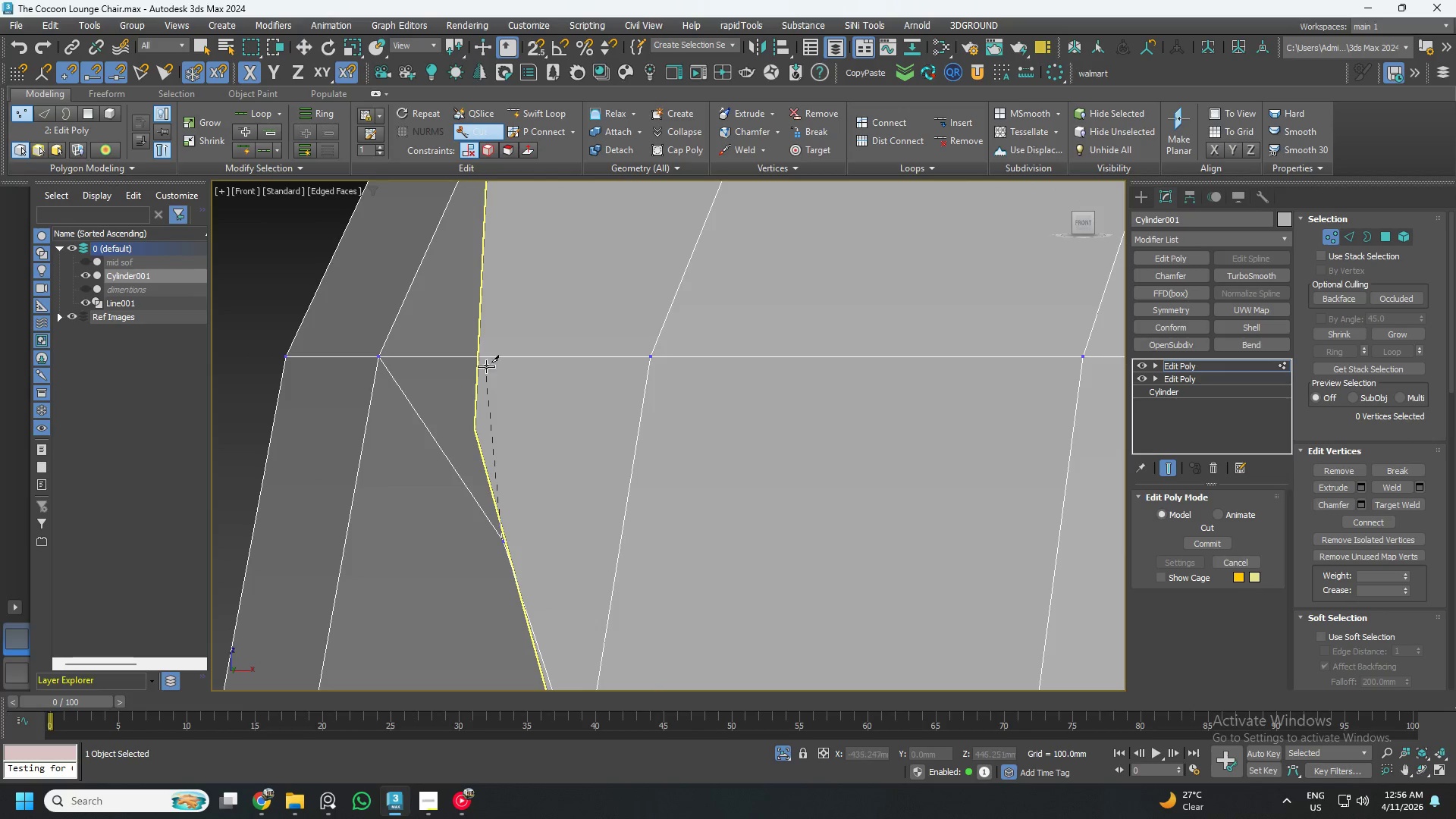 
left_click([479, 356])
 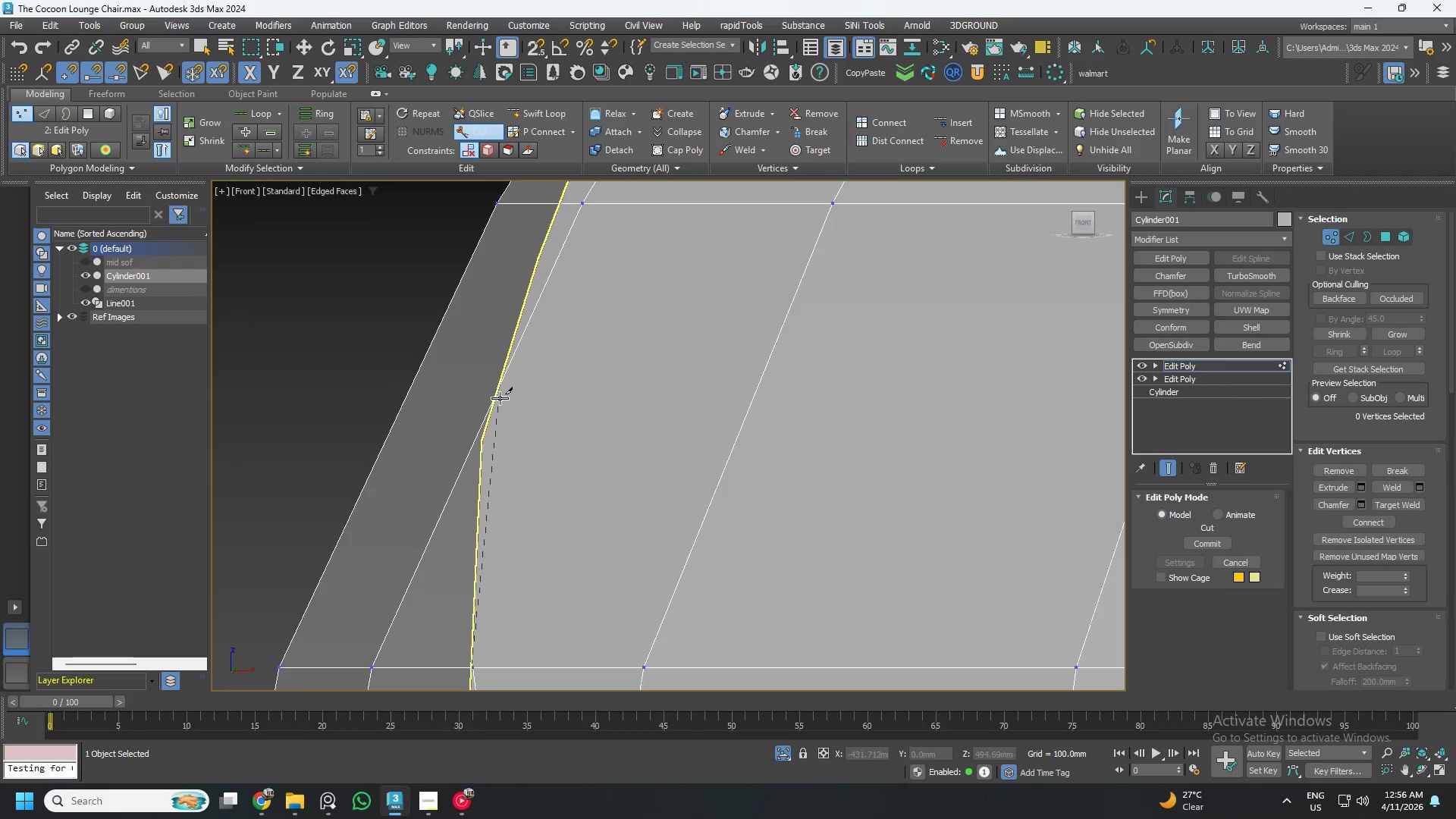 
left_click([495, 391])
 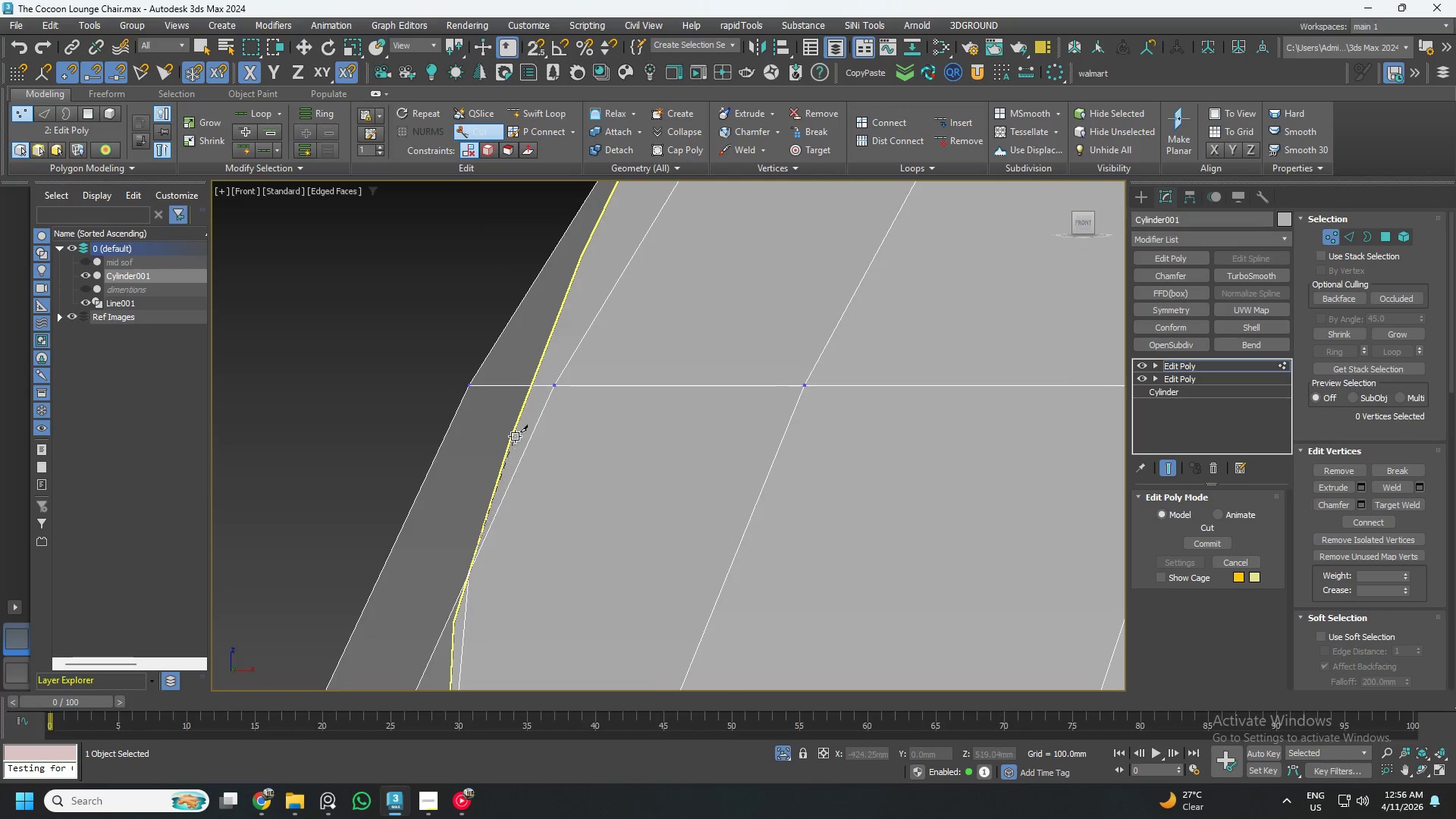 
scroll: coordinate [525, 391], scroll_direction: up, amount: 3.0
 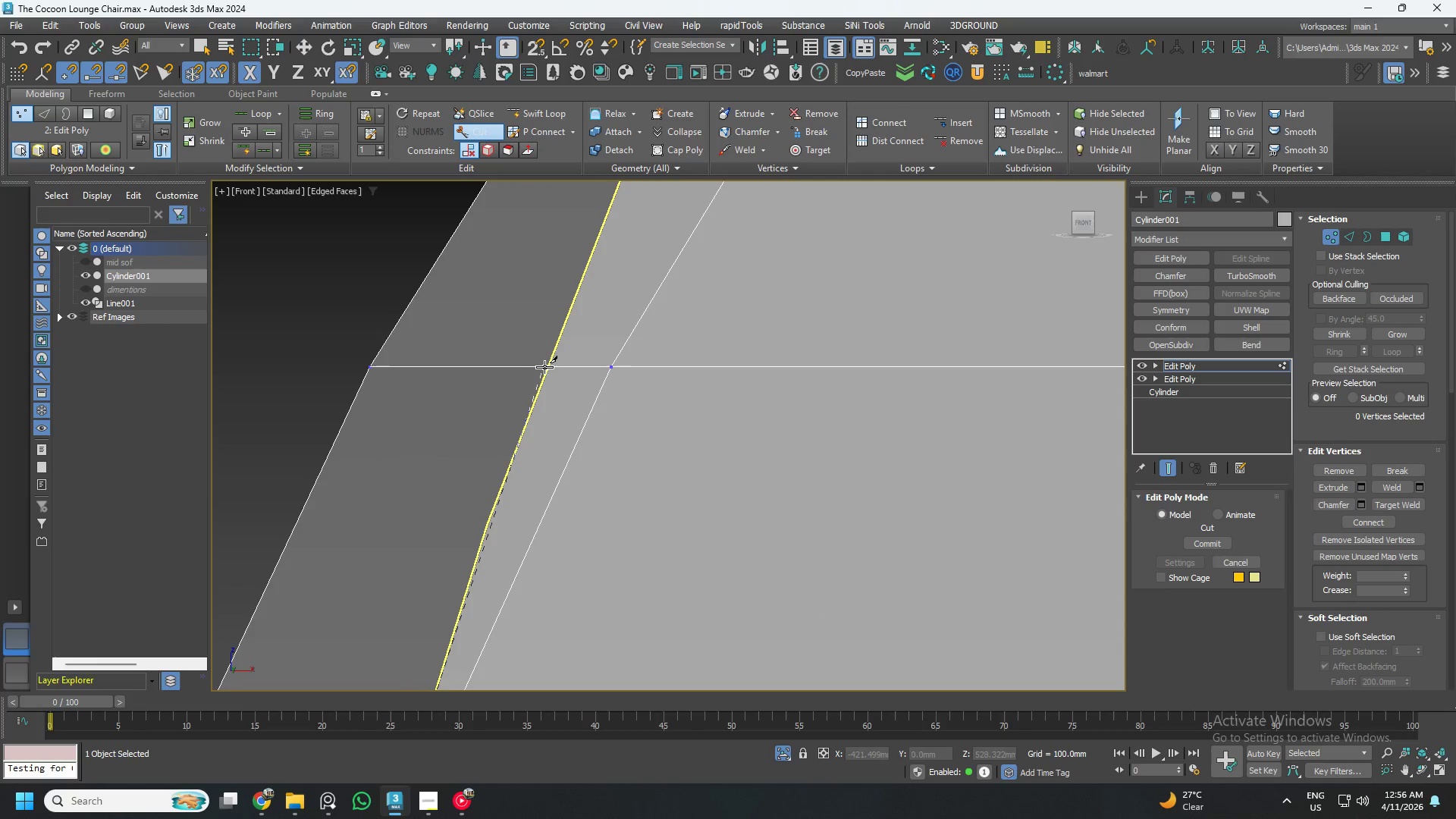 
left_click([545, 365])
 